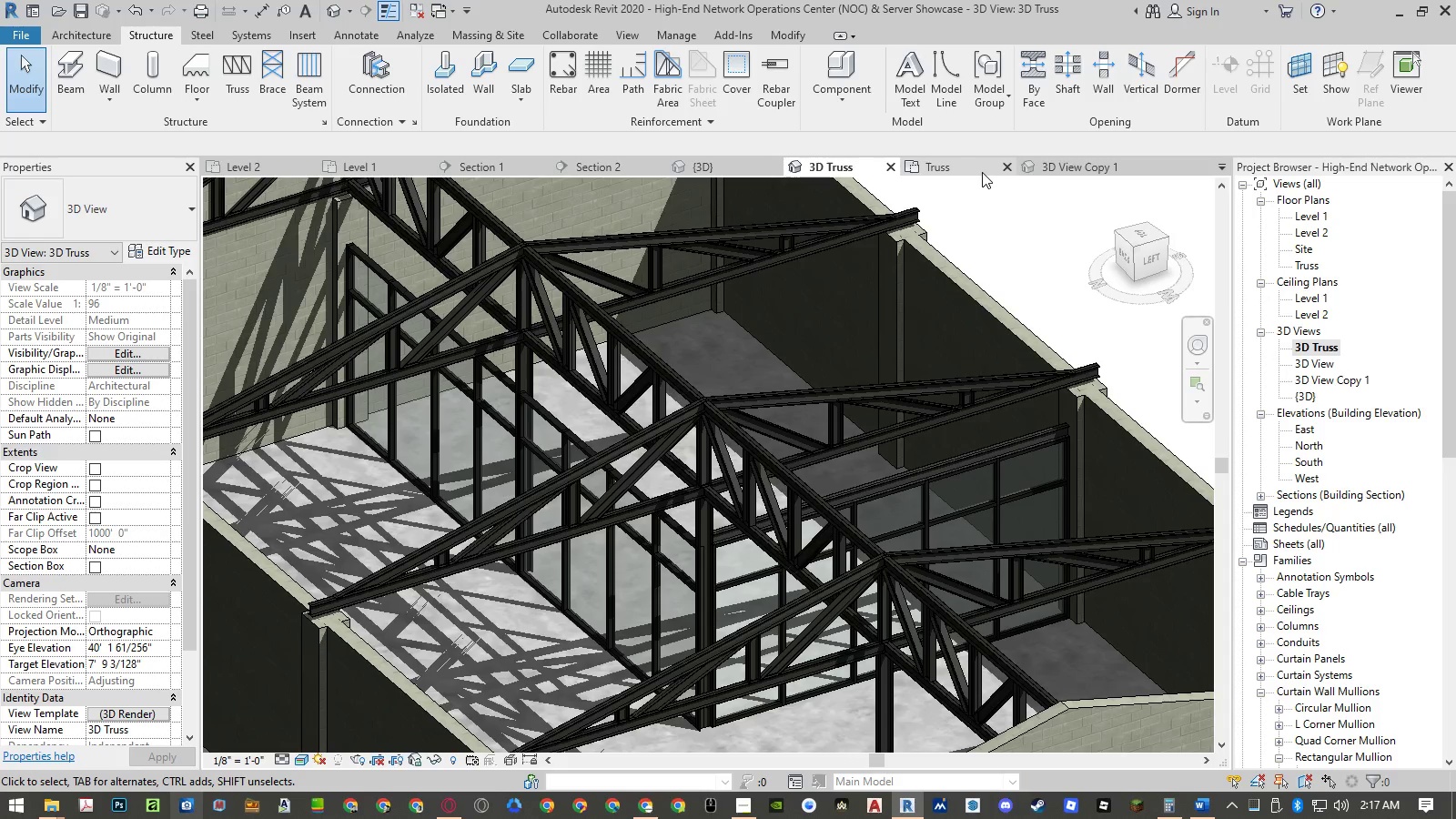 
scroll: coordinate [701, 291], scroll_direction: down, amount: 6.0
 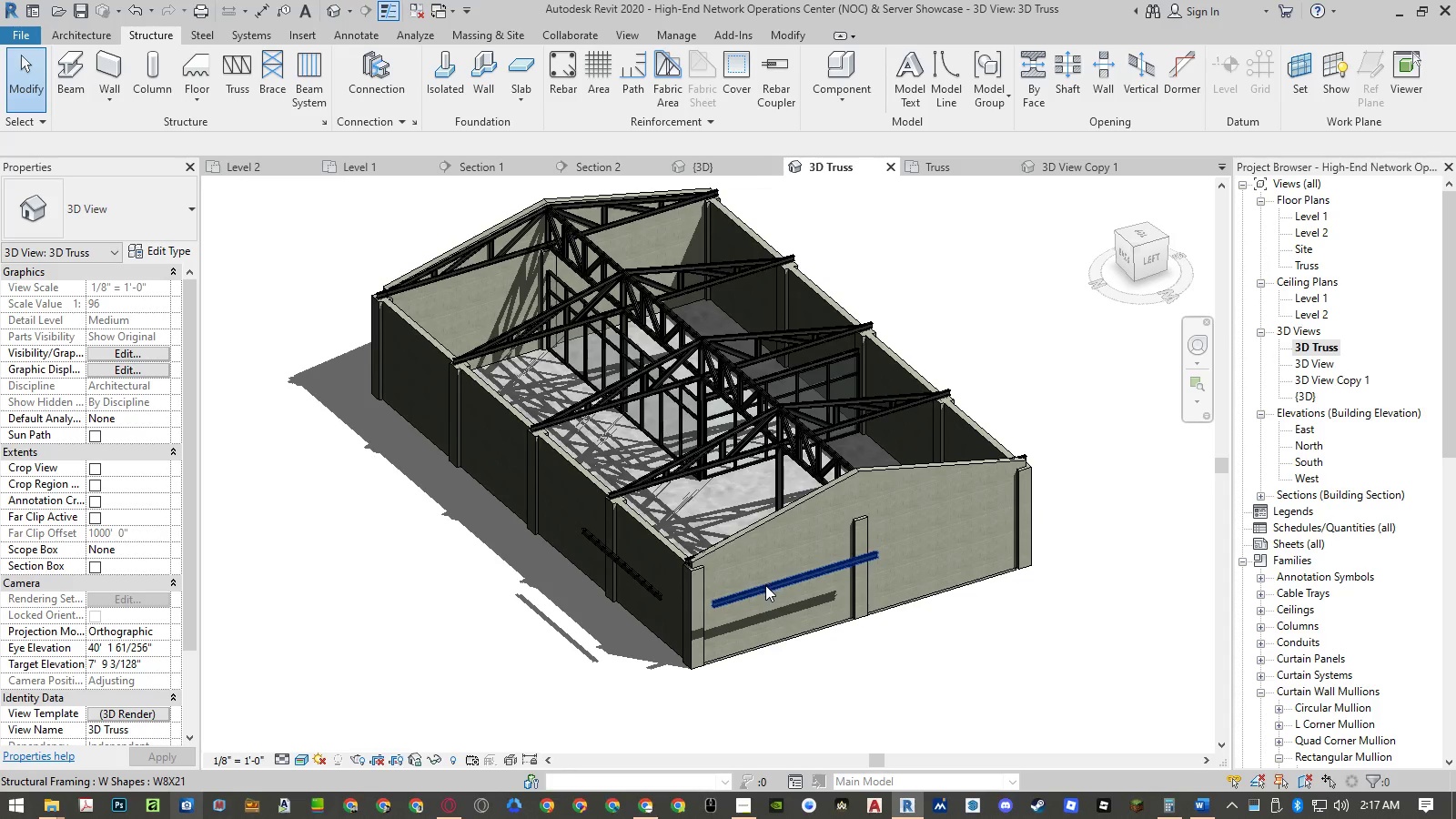 
key(Delete)
 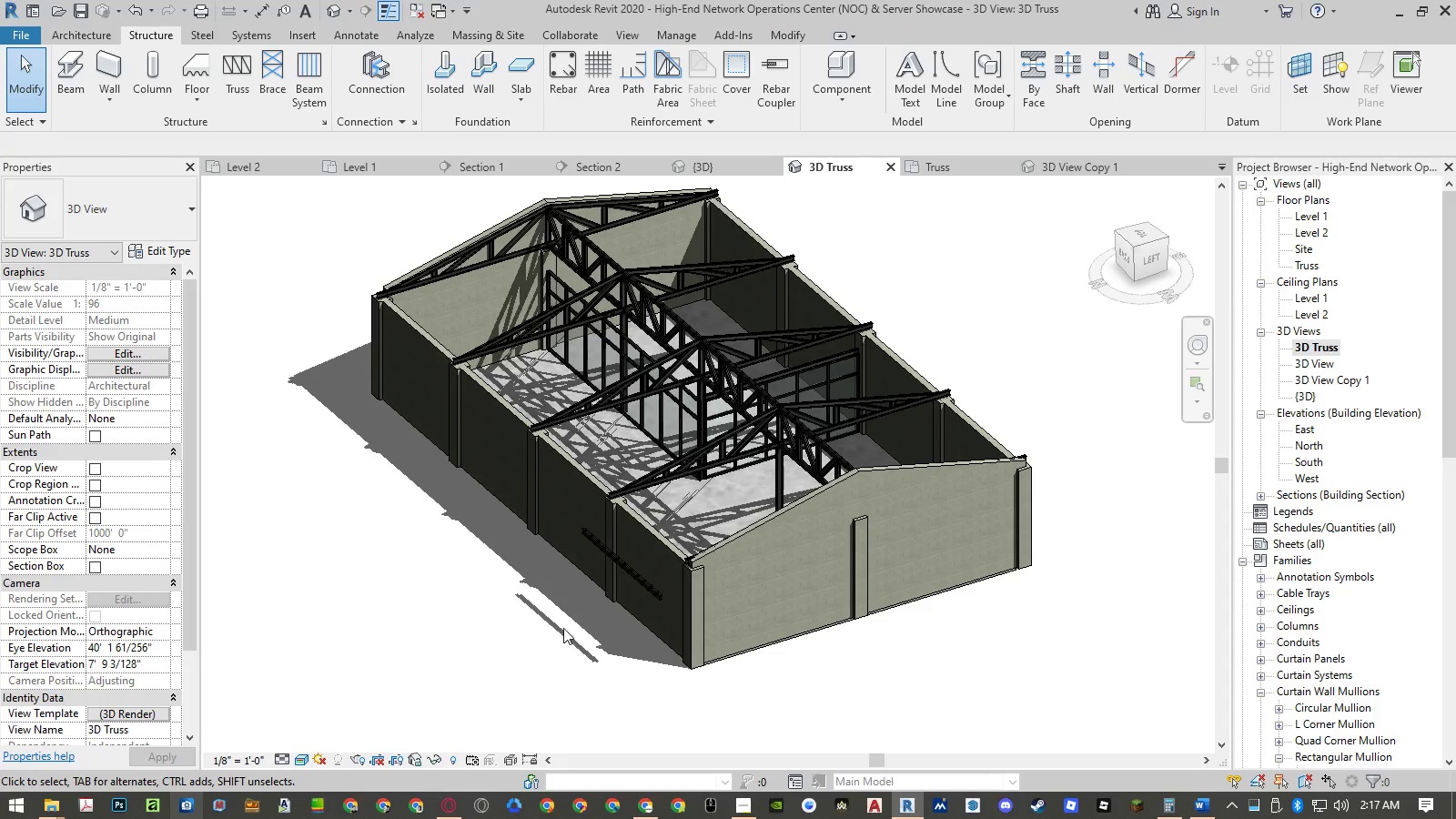 
left_click([641, 584])
 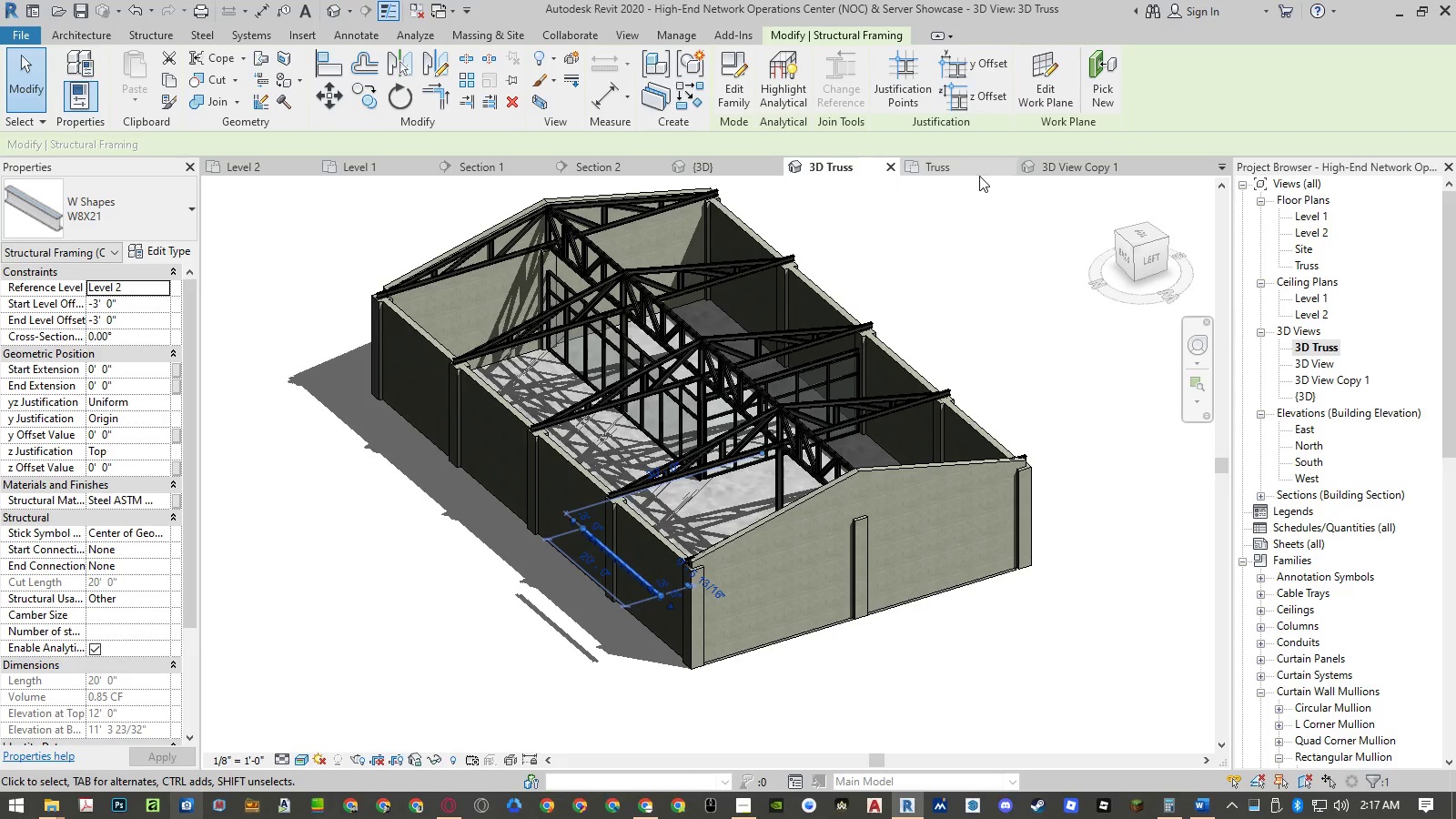 
left_click([979, 176])
 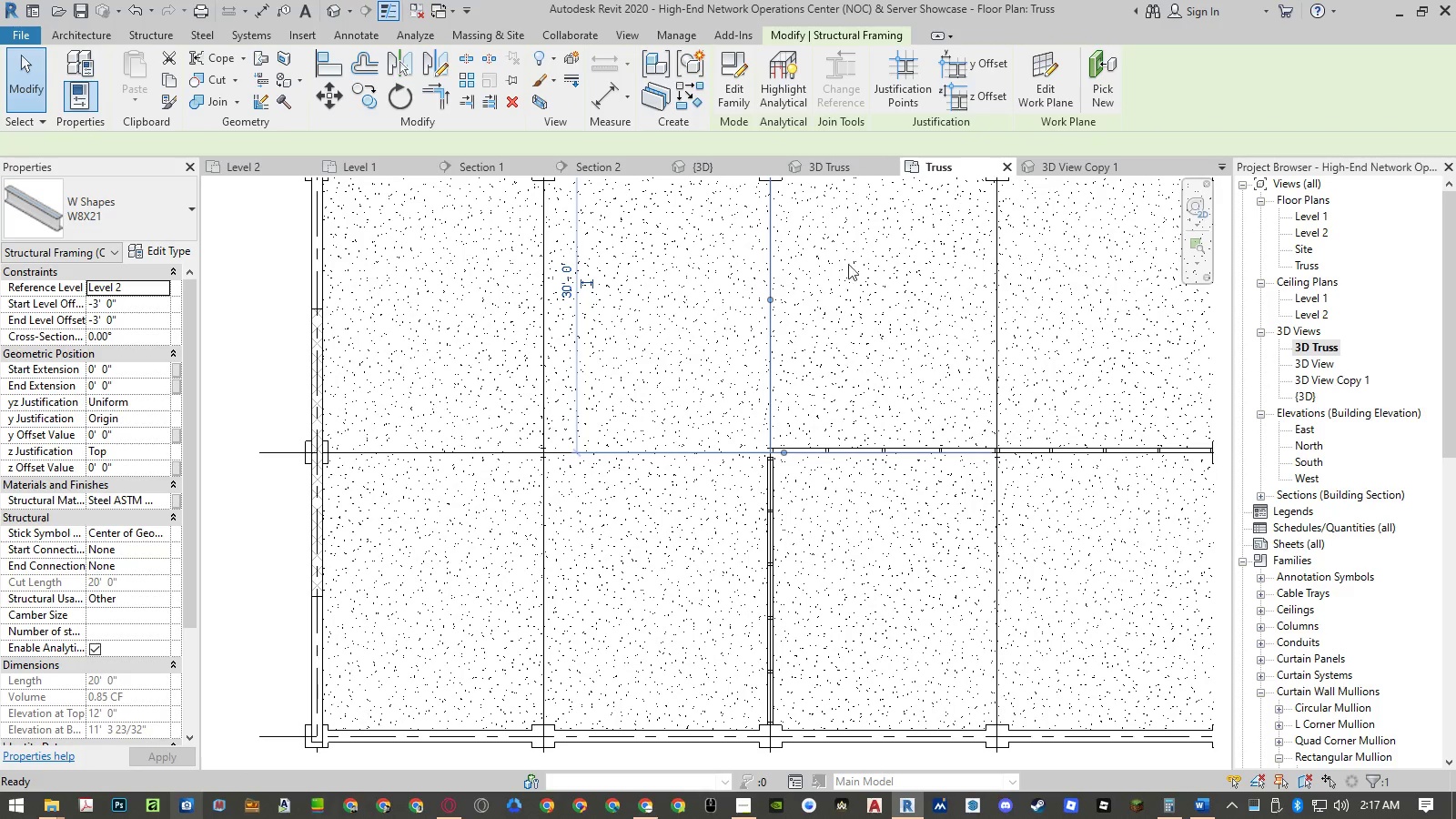 
scroll: coordinate [649, 478], scroll_direction: down, amount: 5.0
 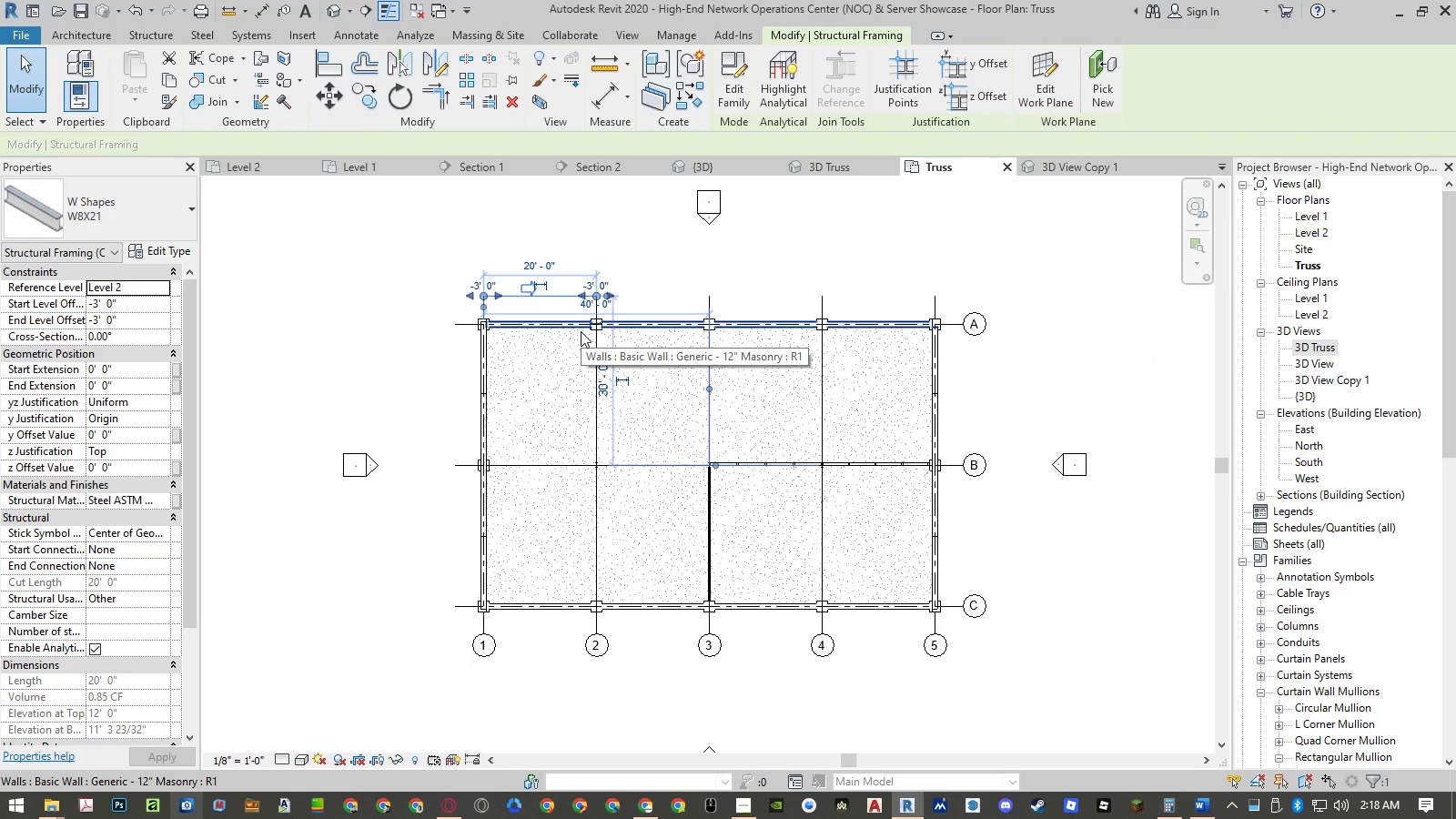 
type(co)
 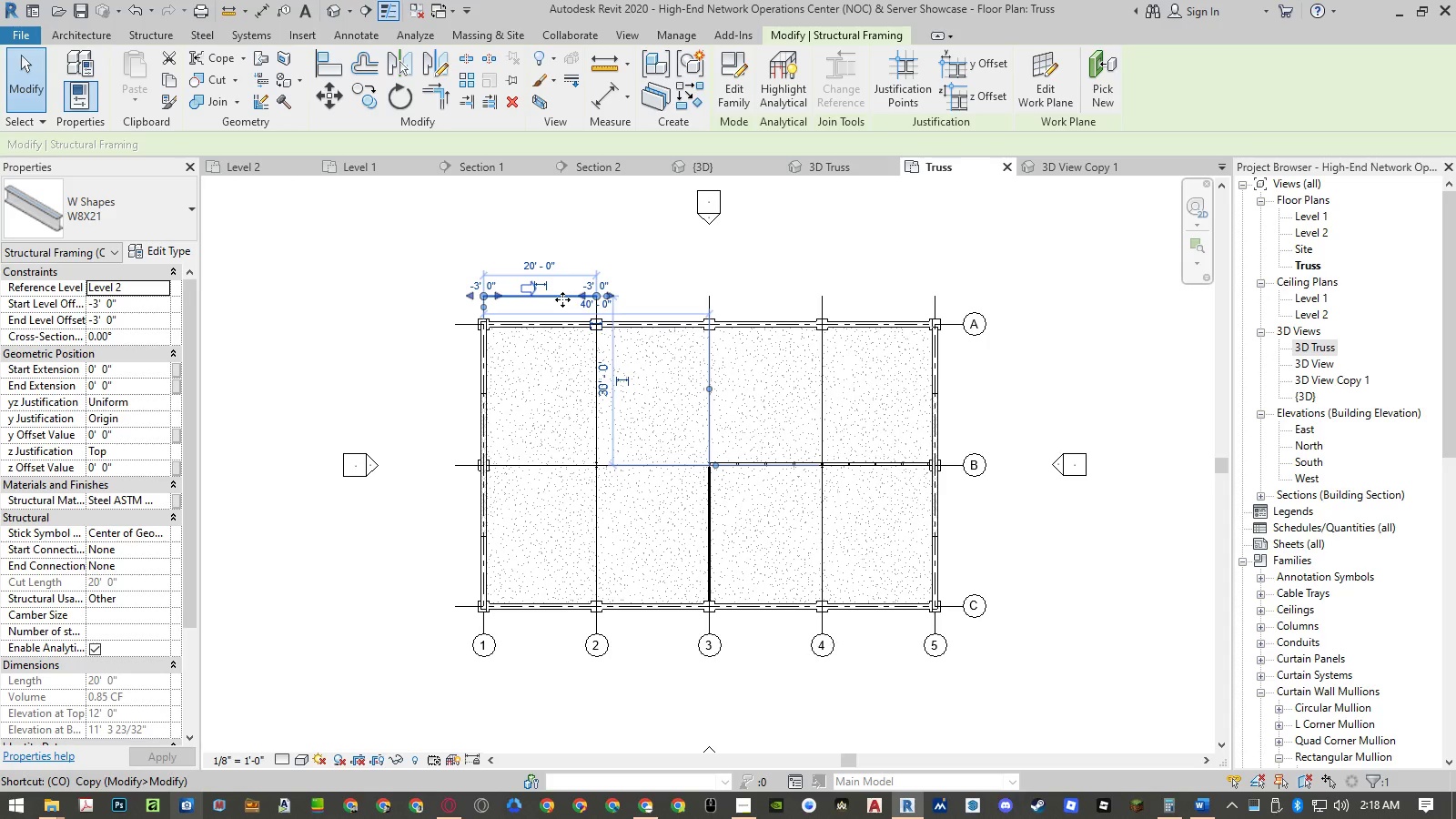 
key(Space)
 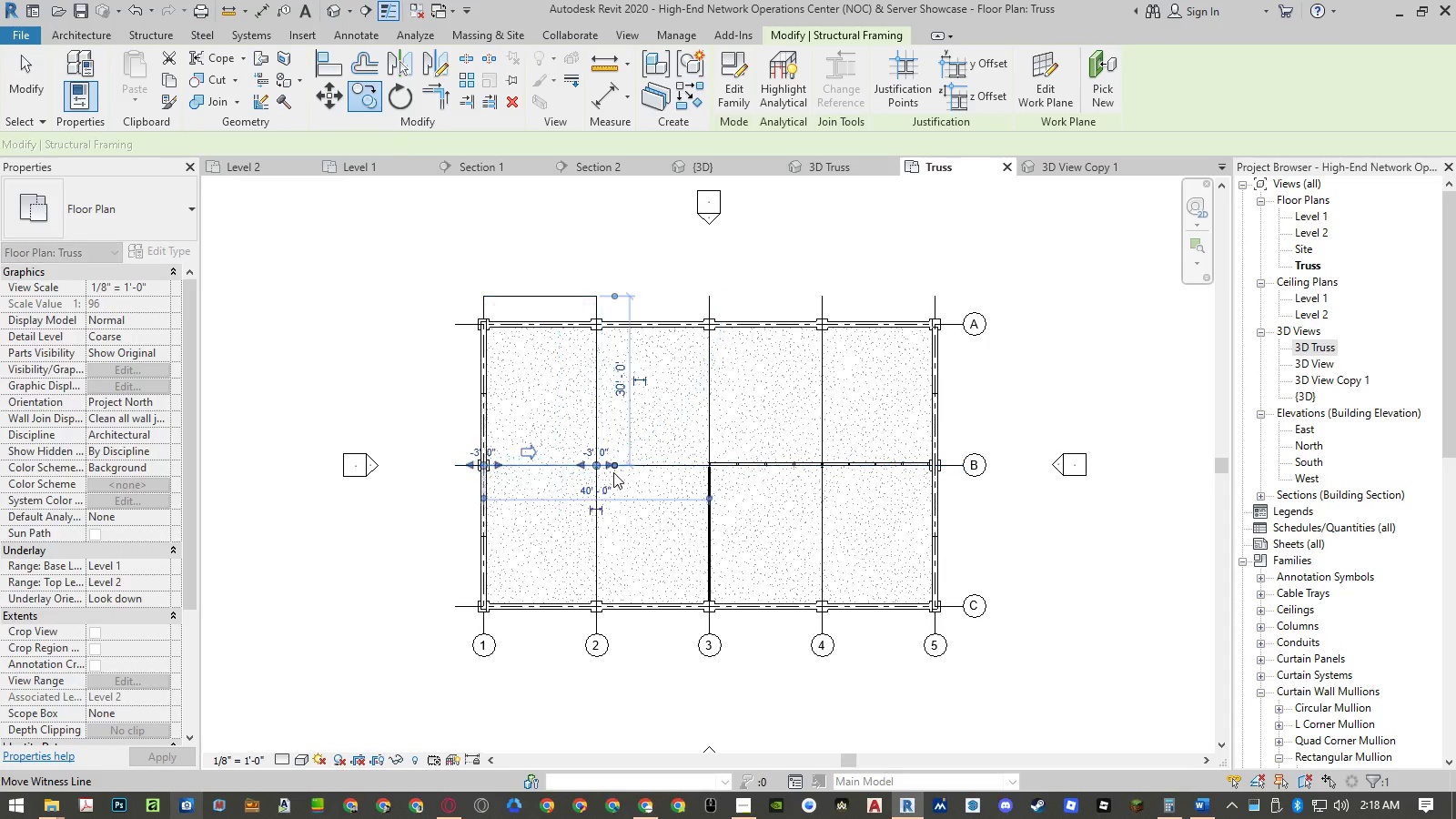 
left_click_drag(start_coordinate=[596, 466], to_coordinate=[1008, 473])
 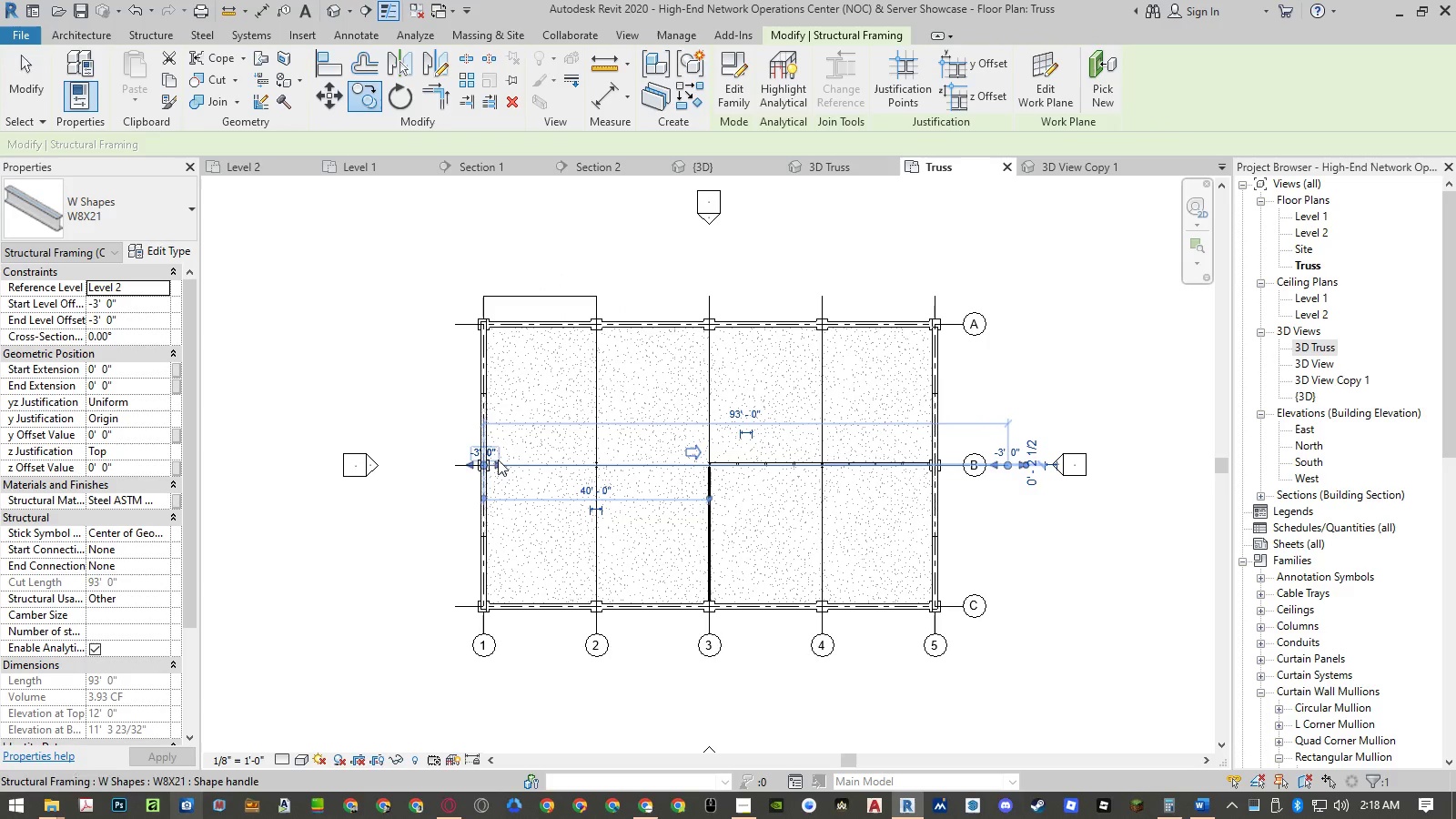 
left_click_drag(start_coordinate=[485, 466], to_coordinate=[695, 474])
 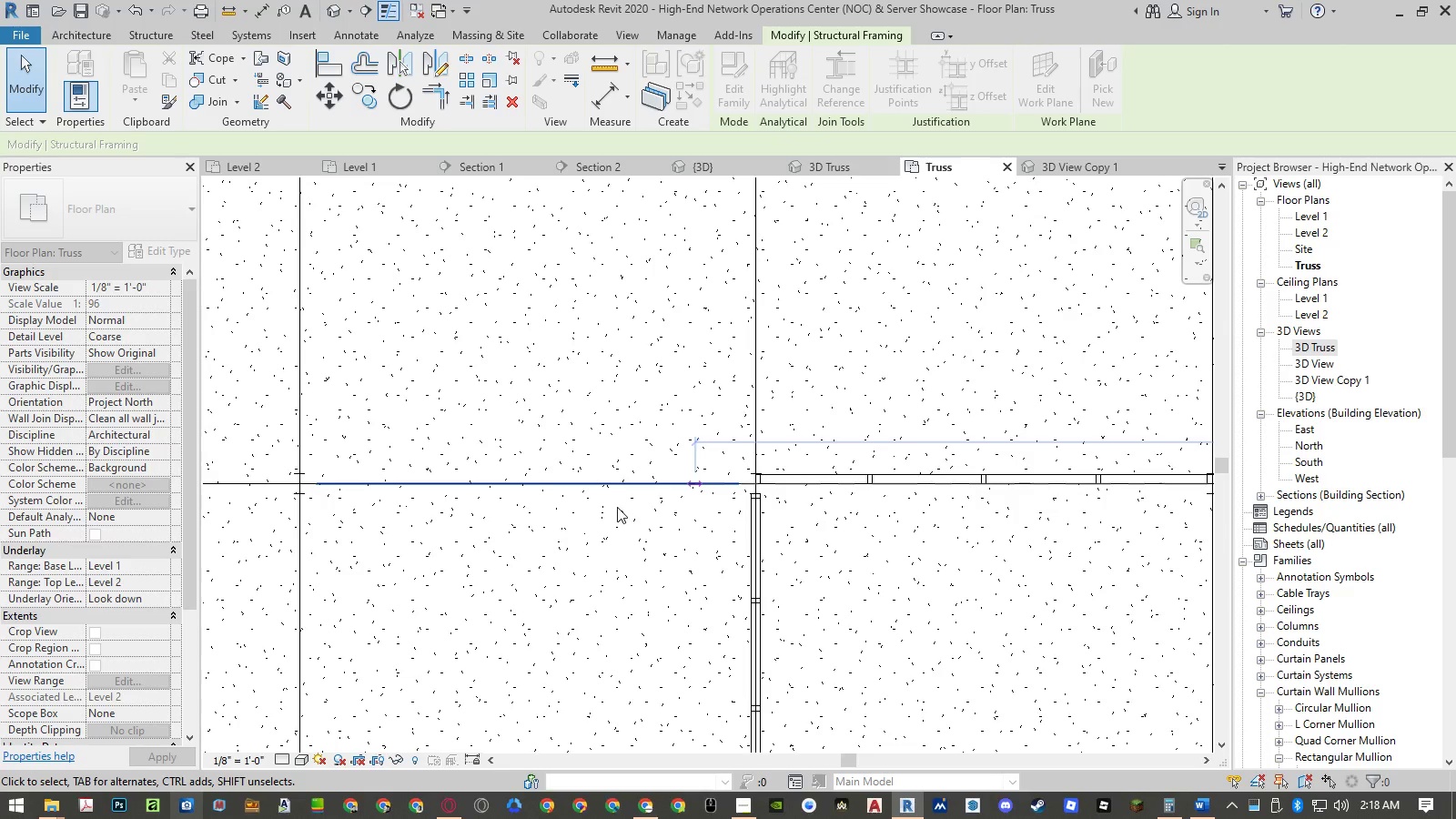 
scroll: coordinate [701, 460], scroll_direction: up, amount: 8.0
 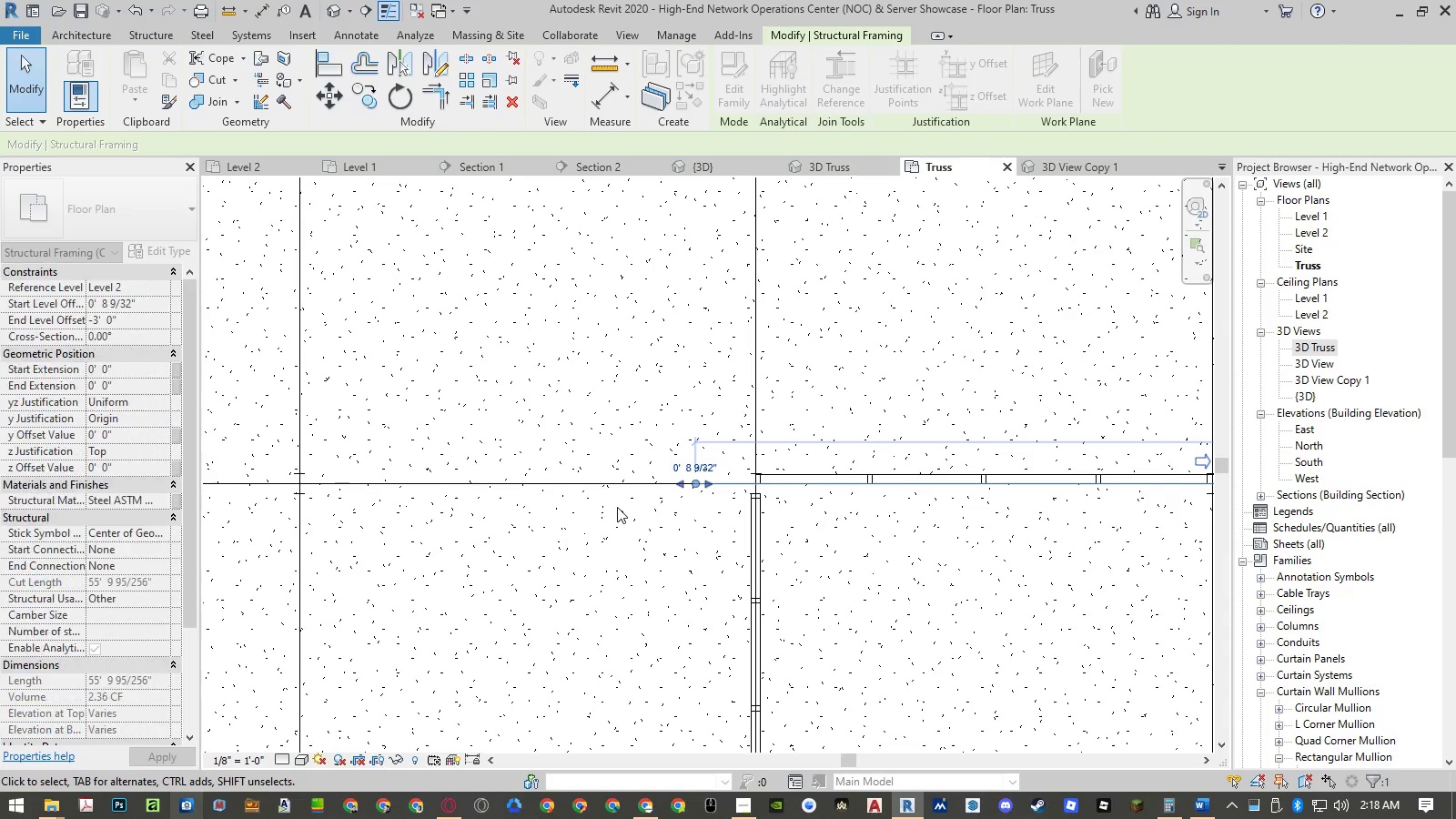 
left_click_drag(start_coordinate=[694, 482], to_coordinate=[723, 529])
 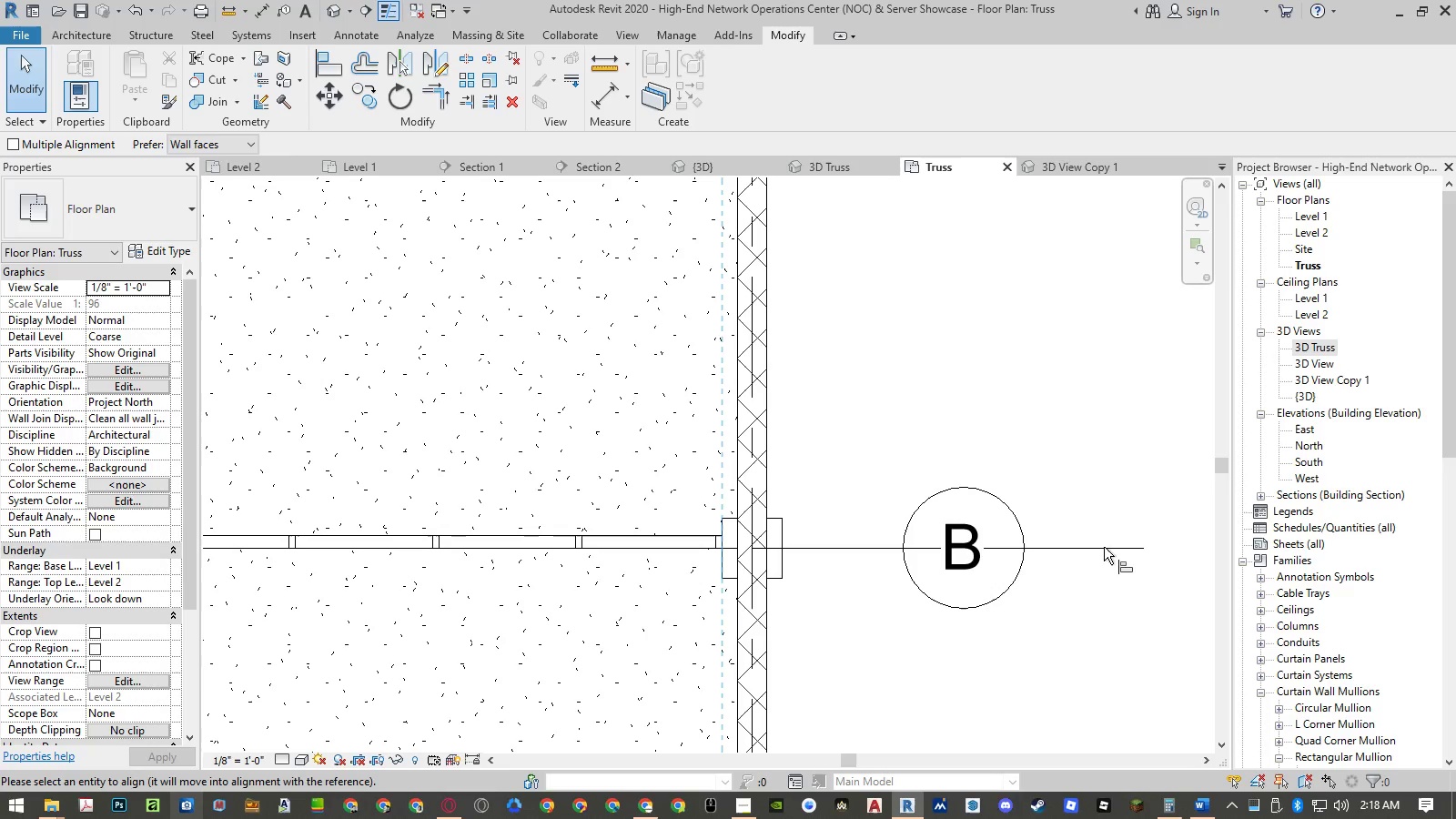 
scroll: coordinate [541, 521], scroll_direction: down, amount: 10.0
 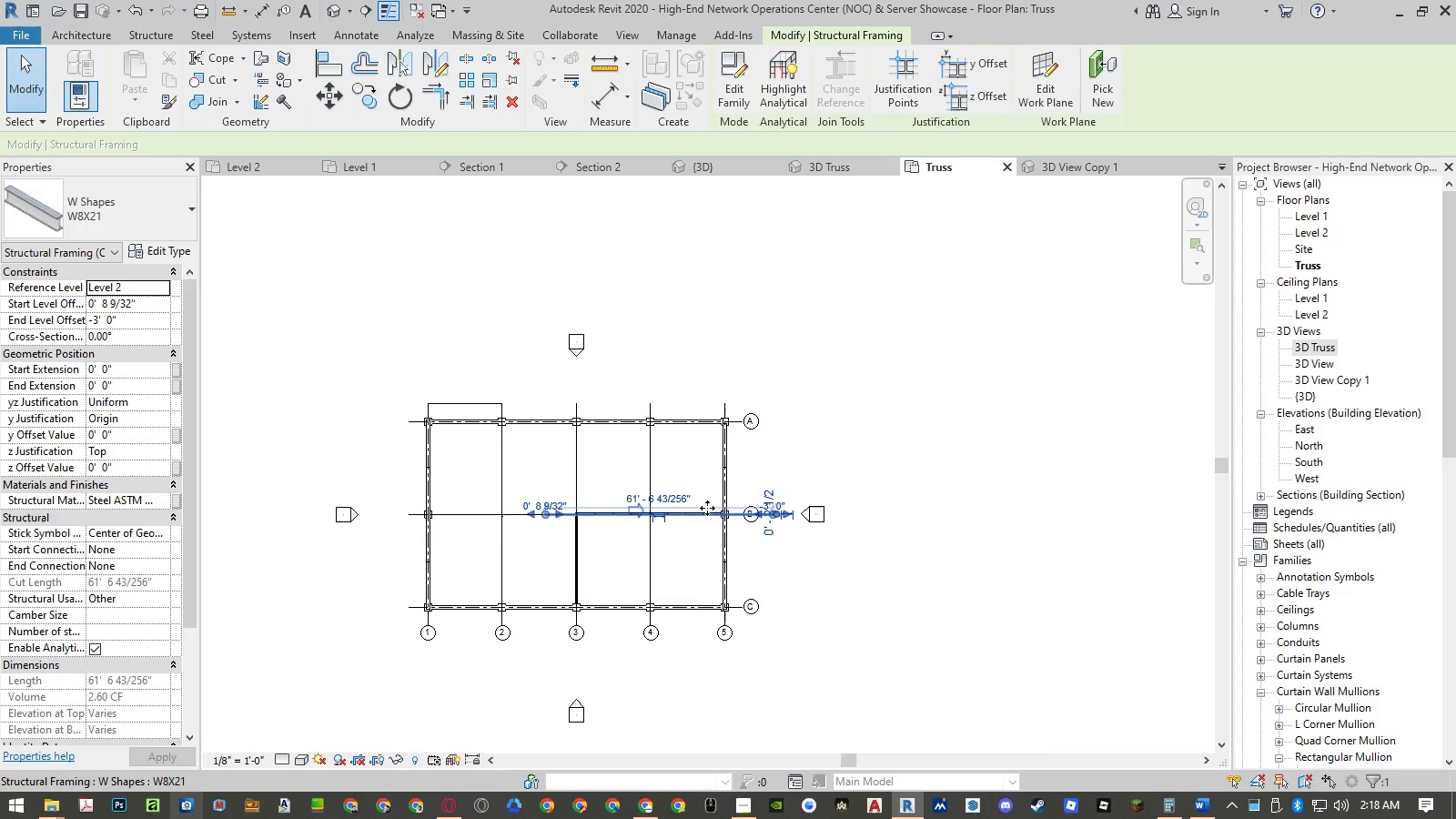 
key(A)
 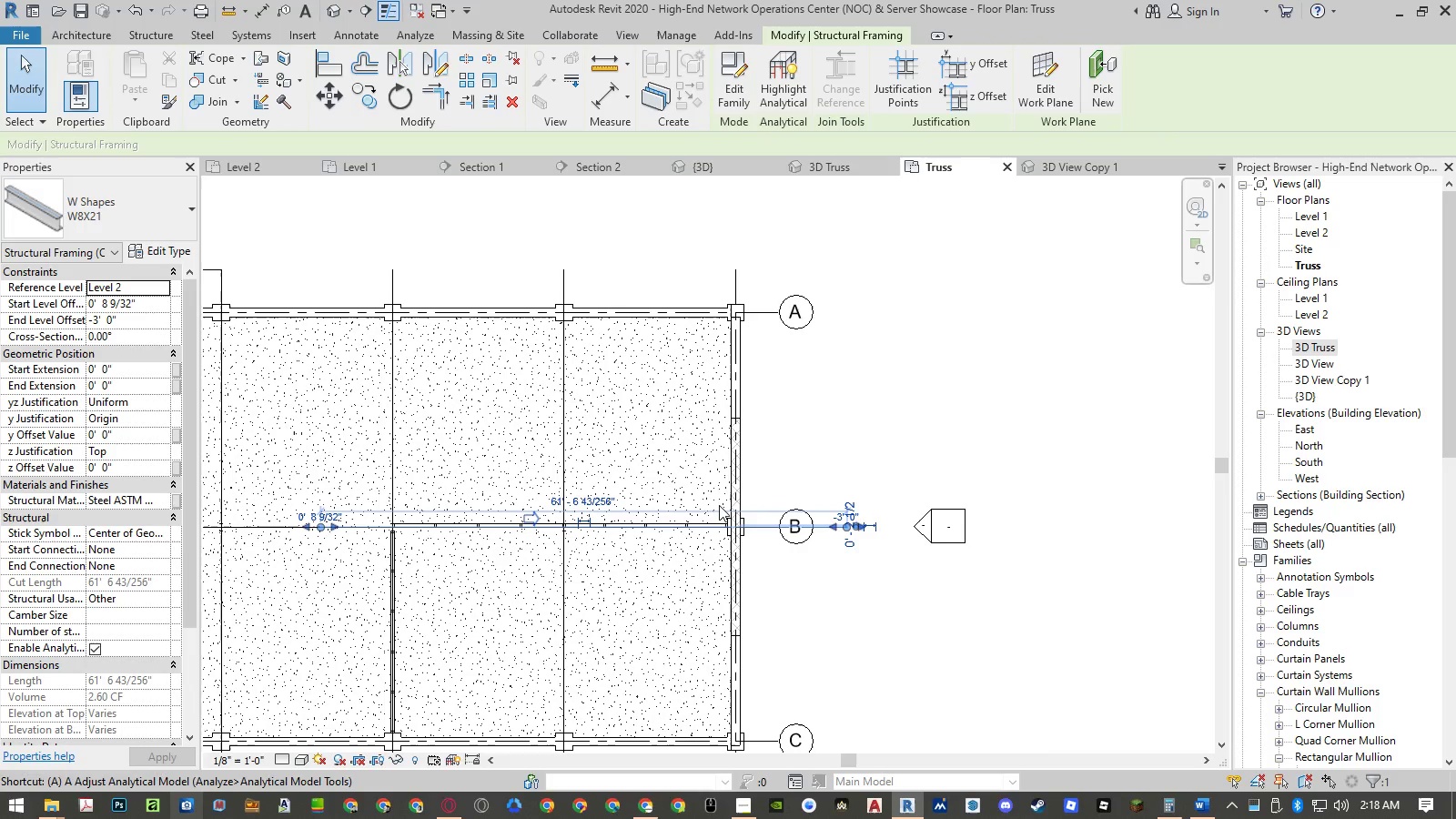 
scroll: coordinate [719, 505], scroll_direction: up, amount: 6.0
 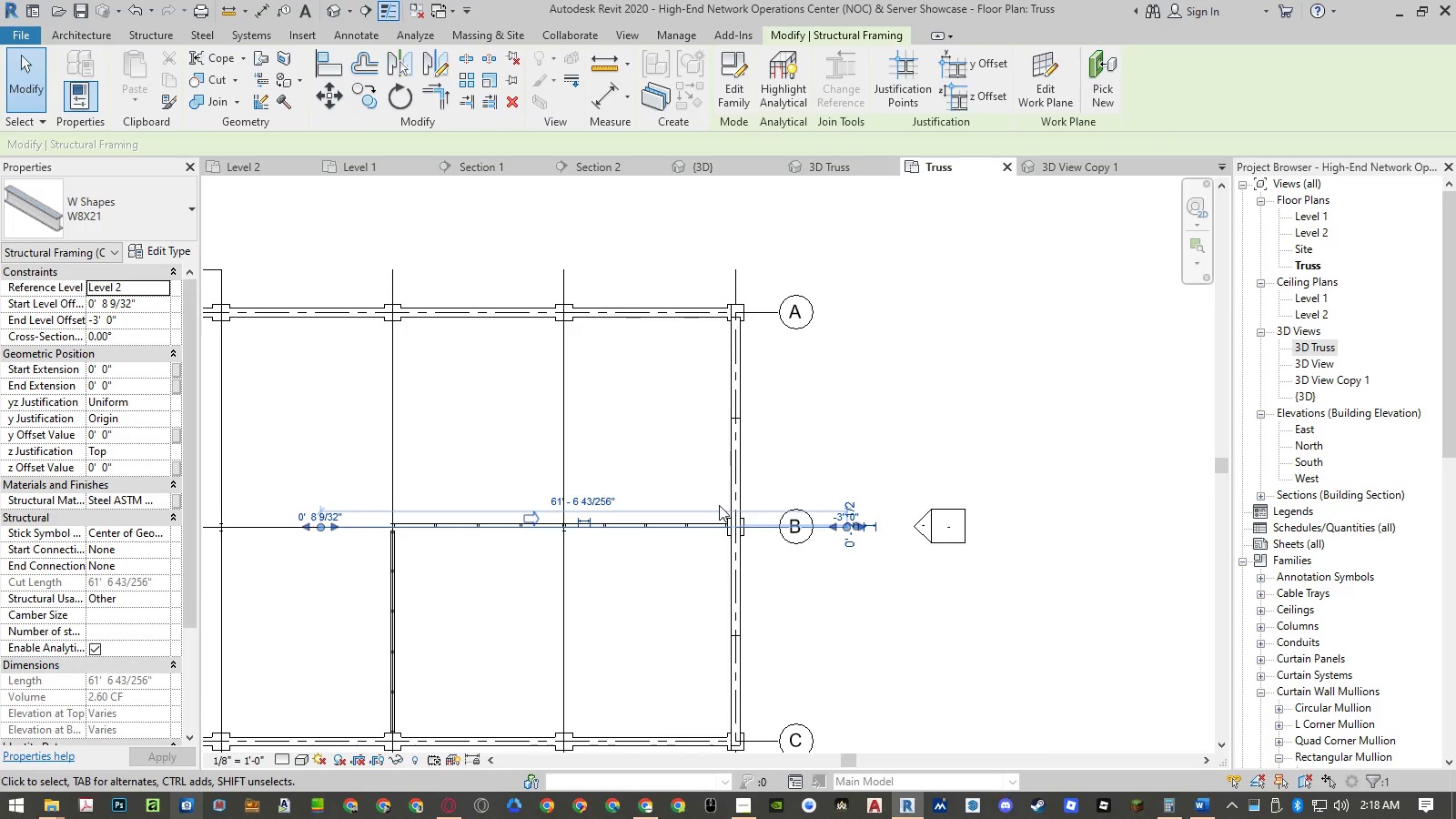 
key(L)
 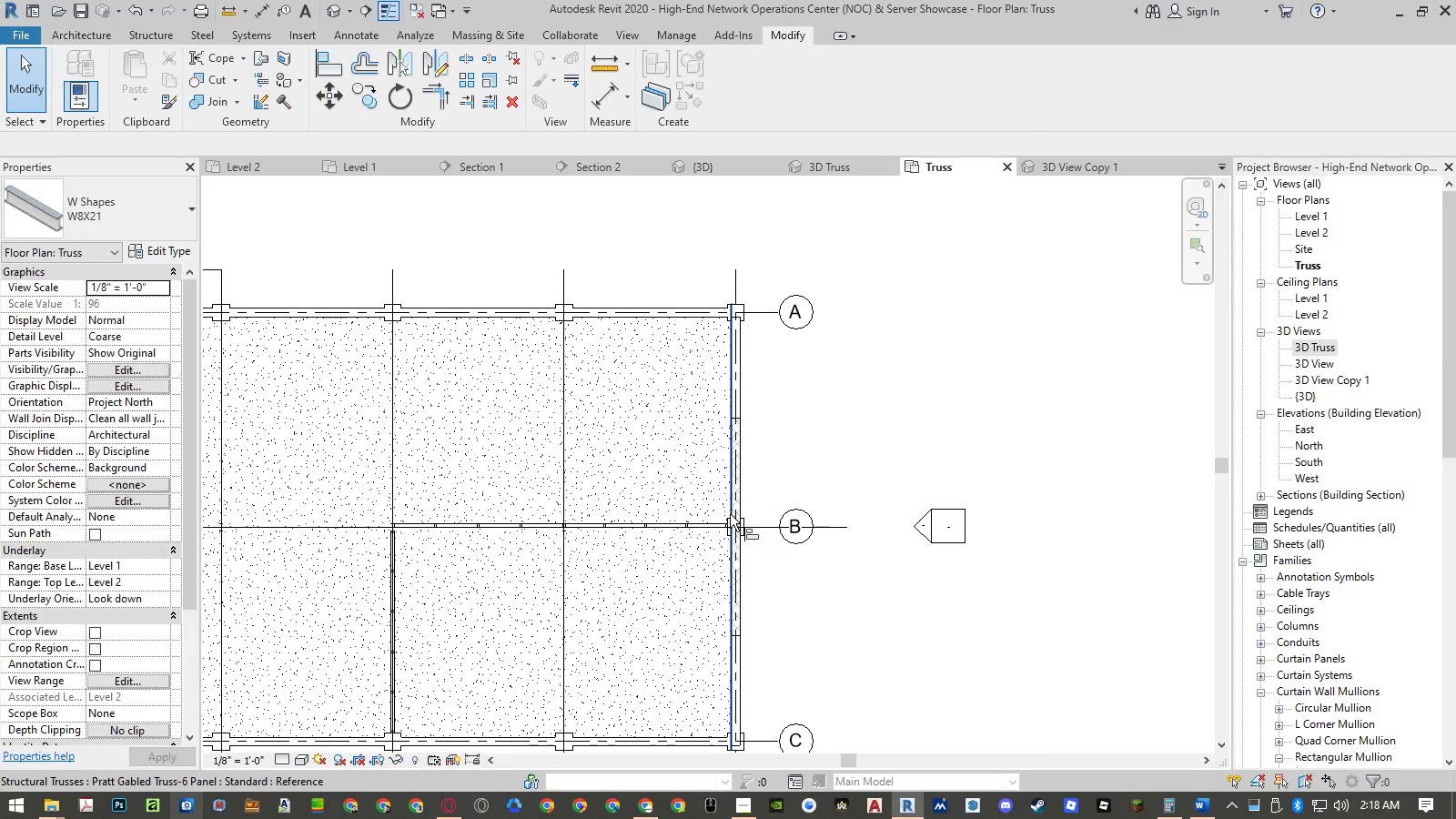 
scroll: coordinate [725, 529], scroll_direction: up, amount: 9.0
 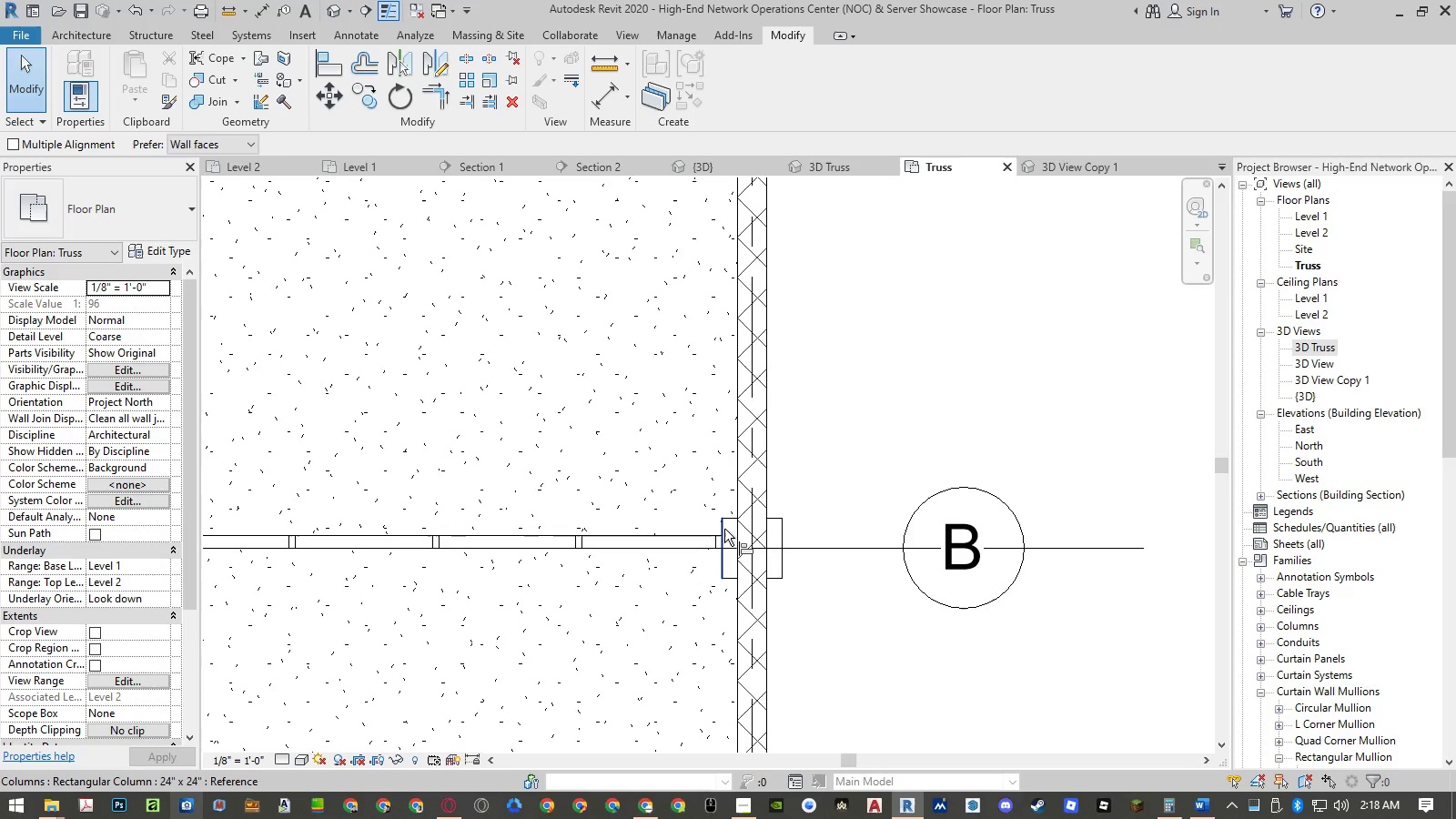 
left_click([723, 529])
 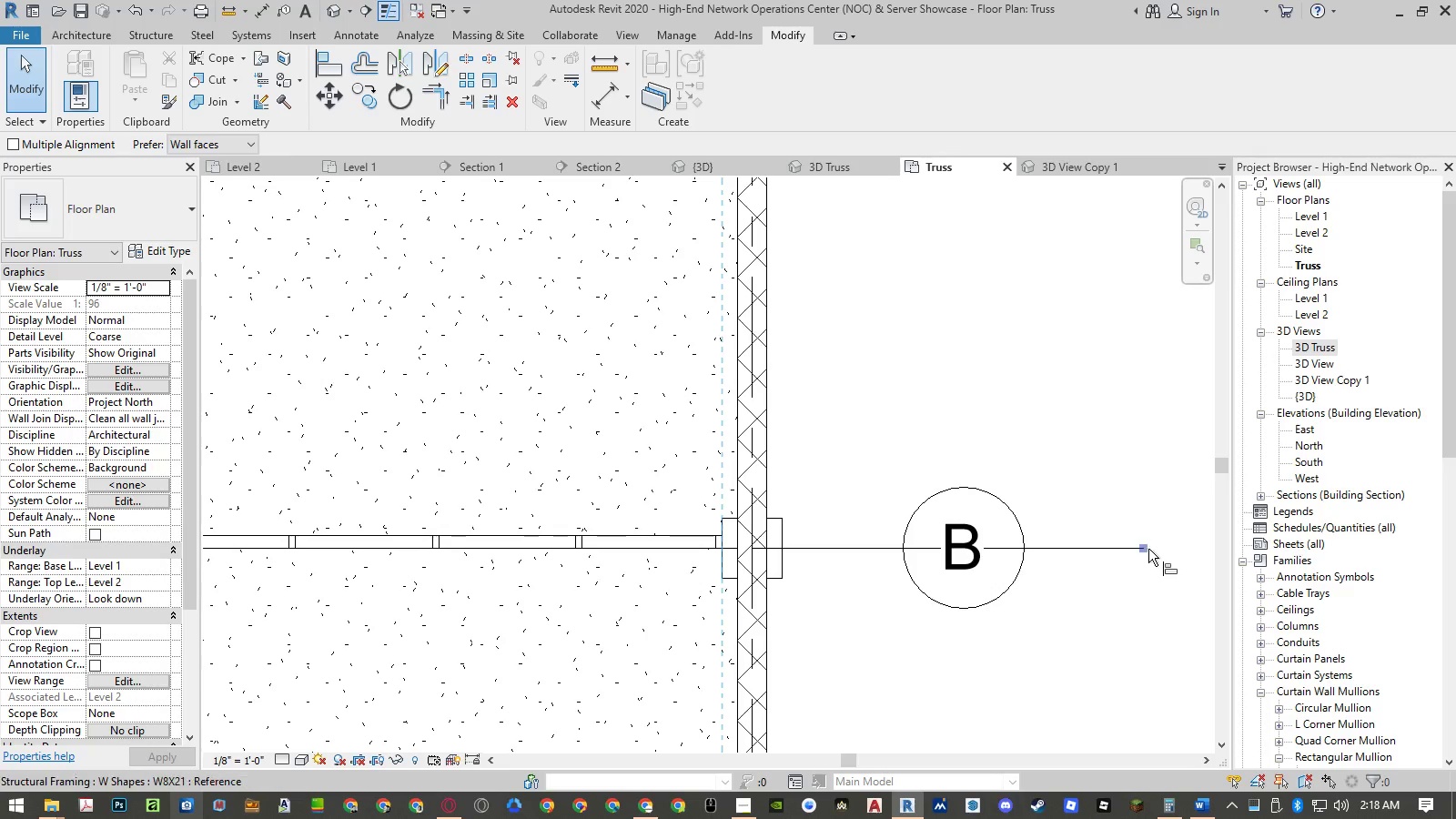 
left_click([1148, 549])
 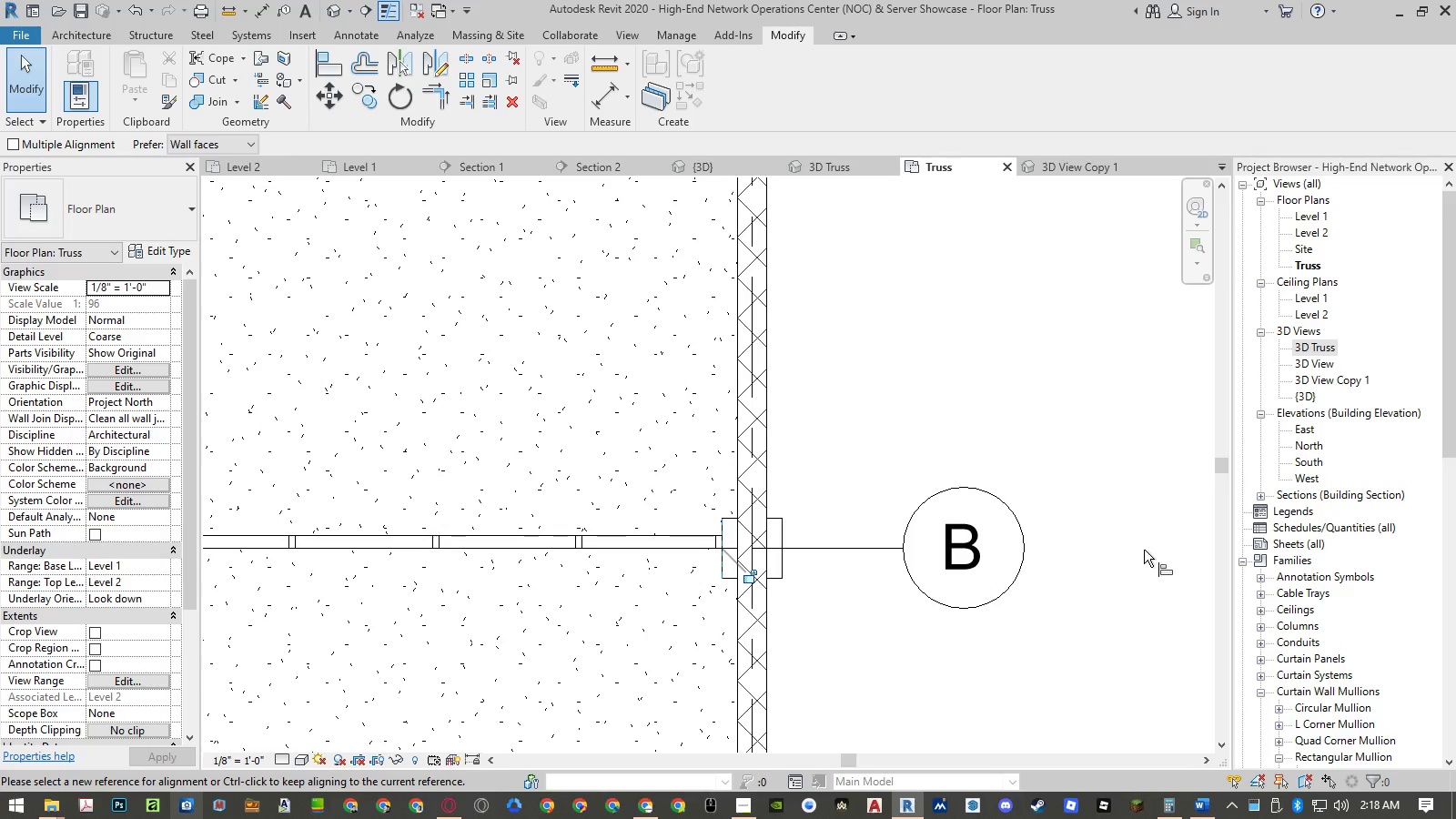 
key(Escape)
 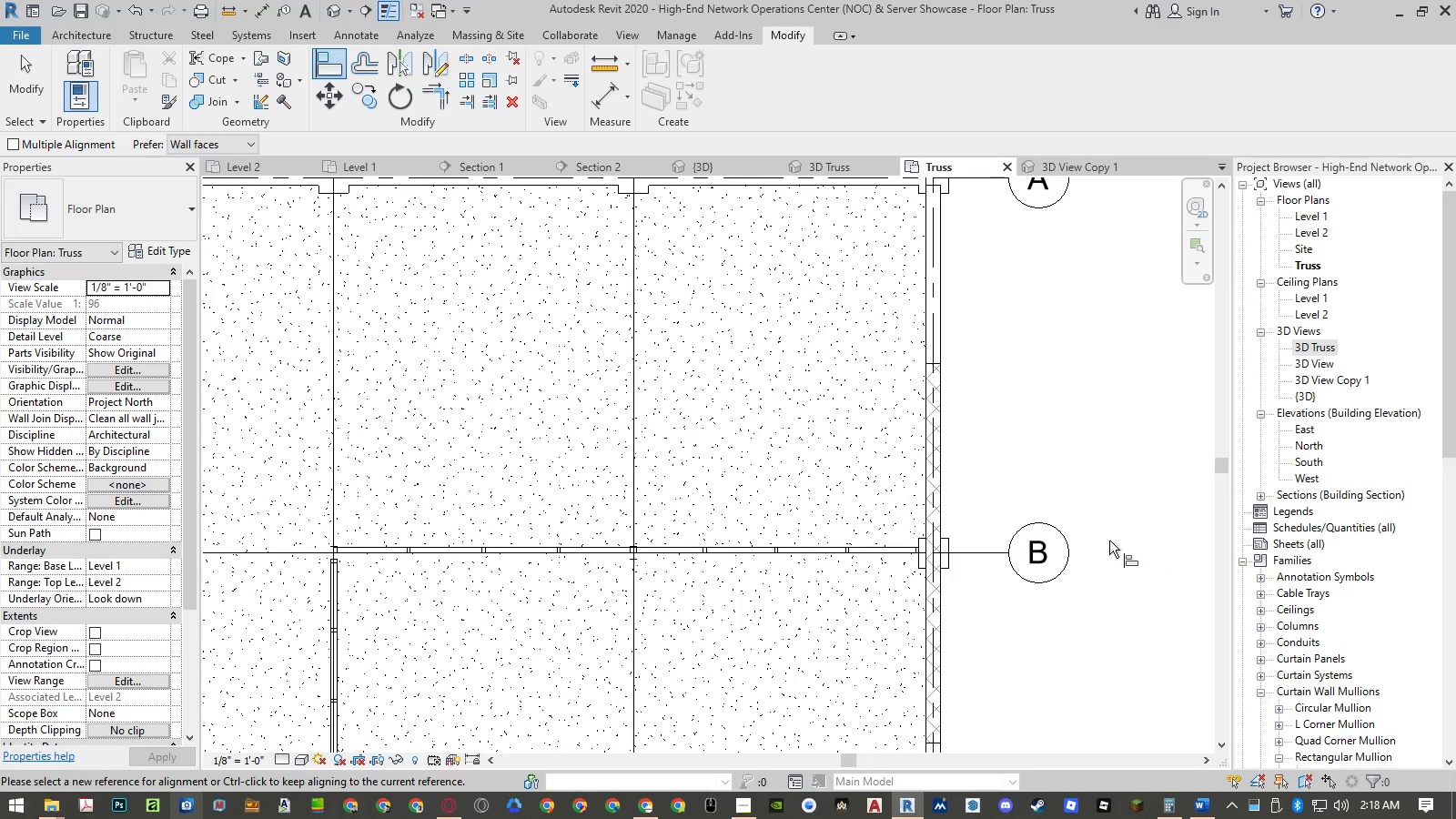 
scroll: coordinate [1113, 558], scroll_direction: down, amount: 2.0
 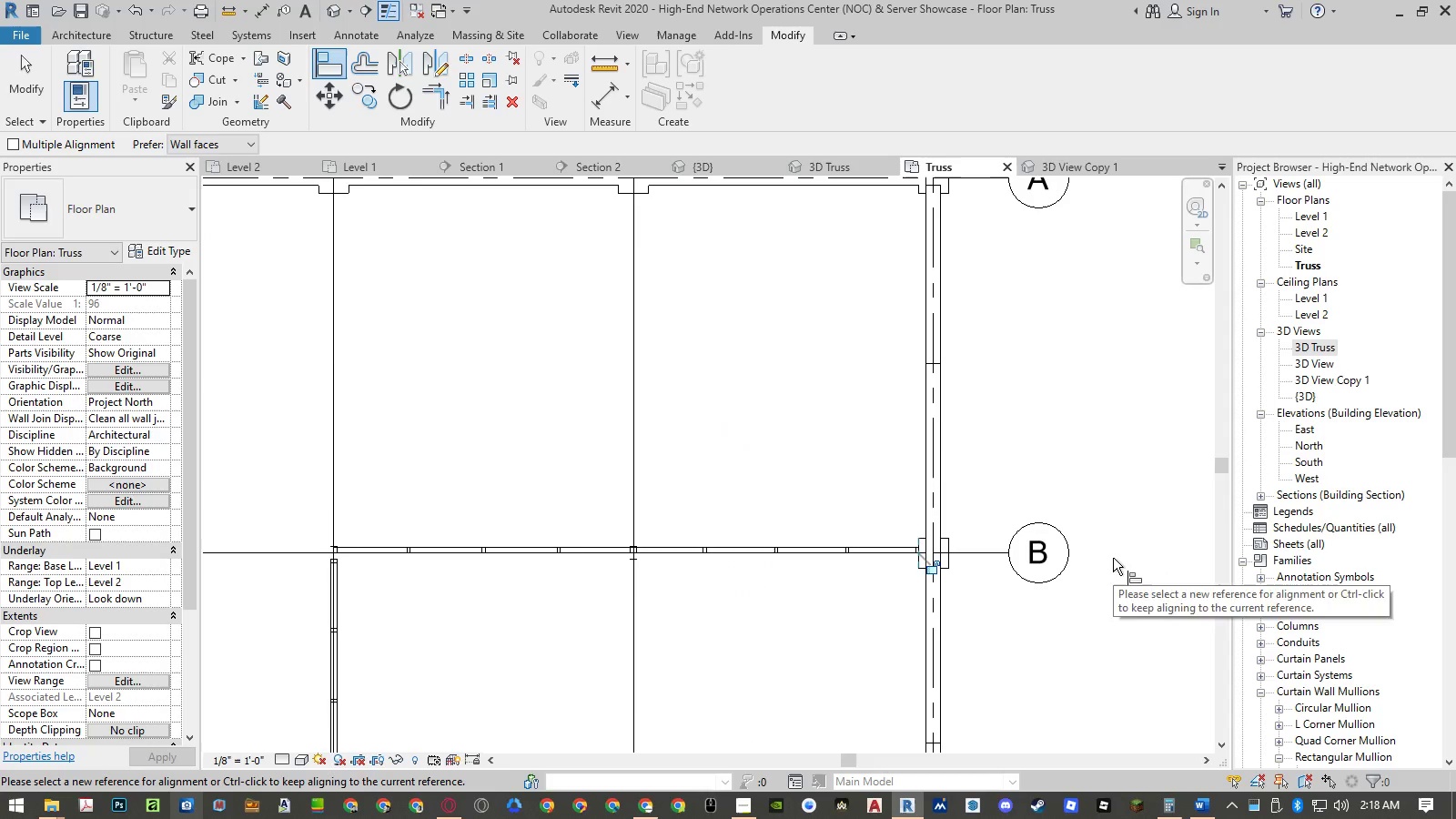 
key(Escape)
 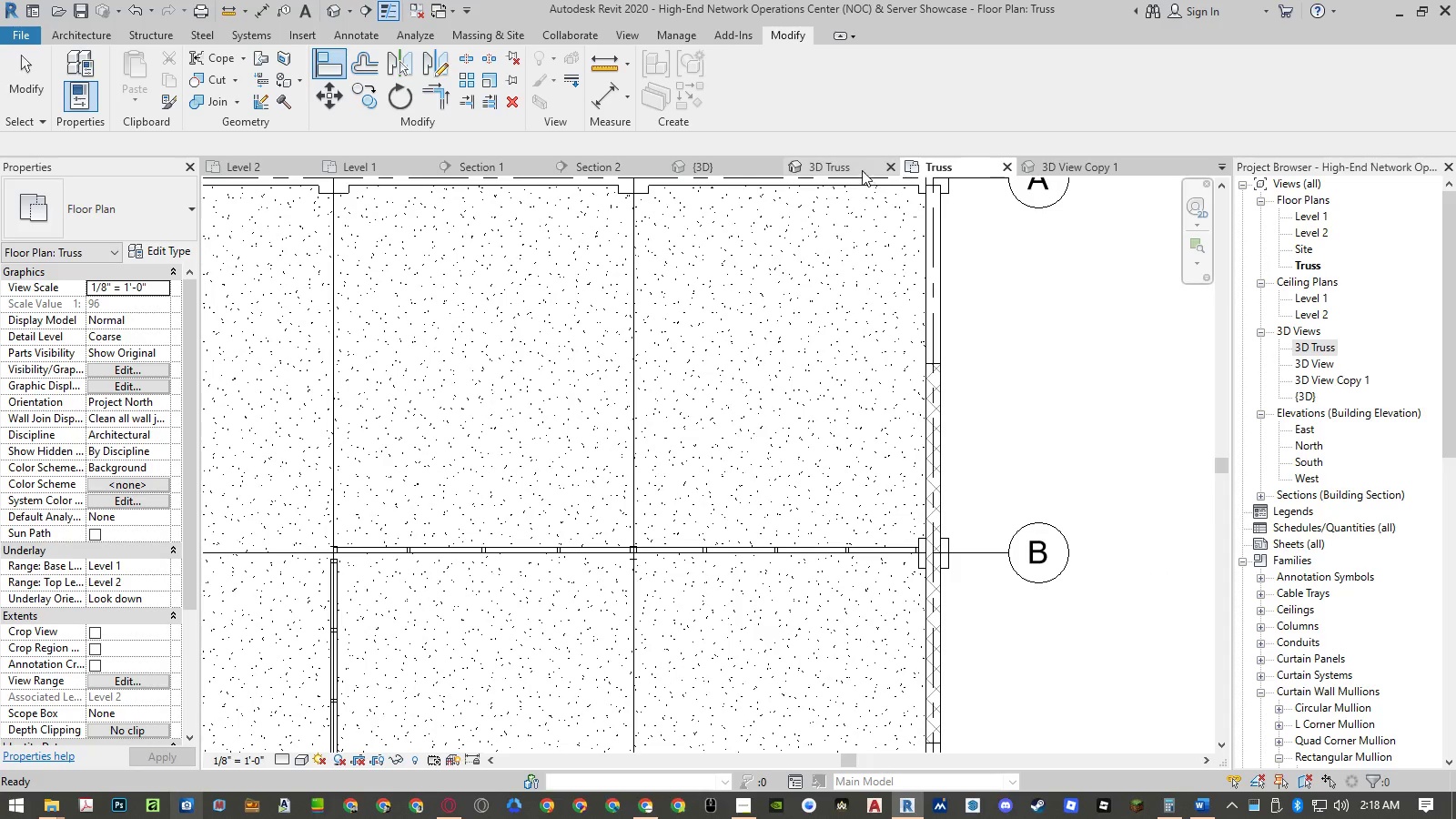 
left_click([858, 168])
 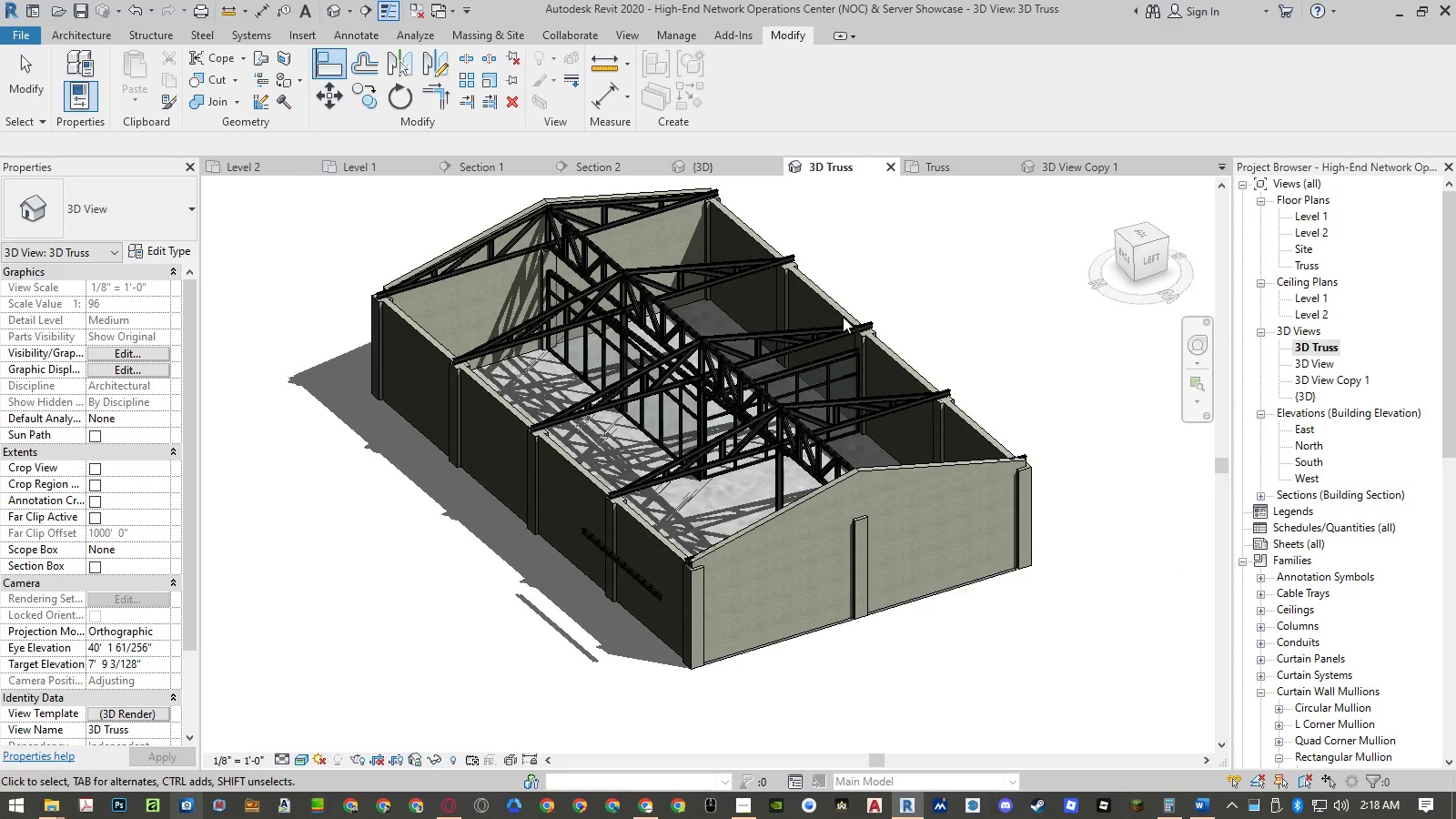 
scroll: coordinate [703, 382], scroll_direction: up, amount: 9.0
 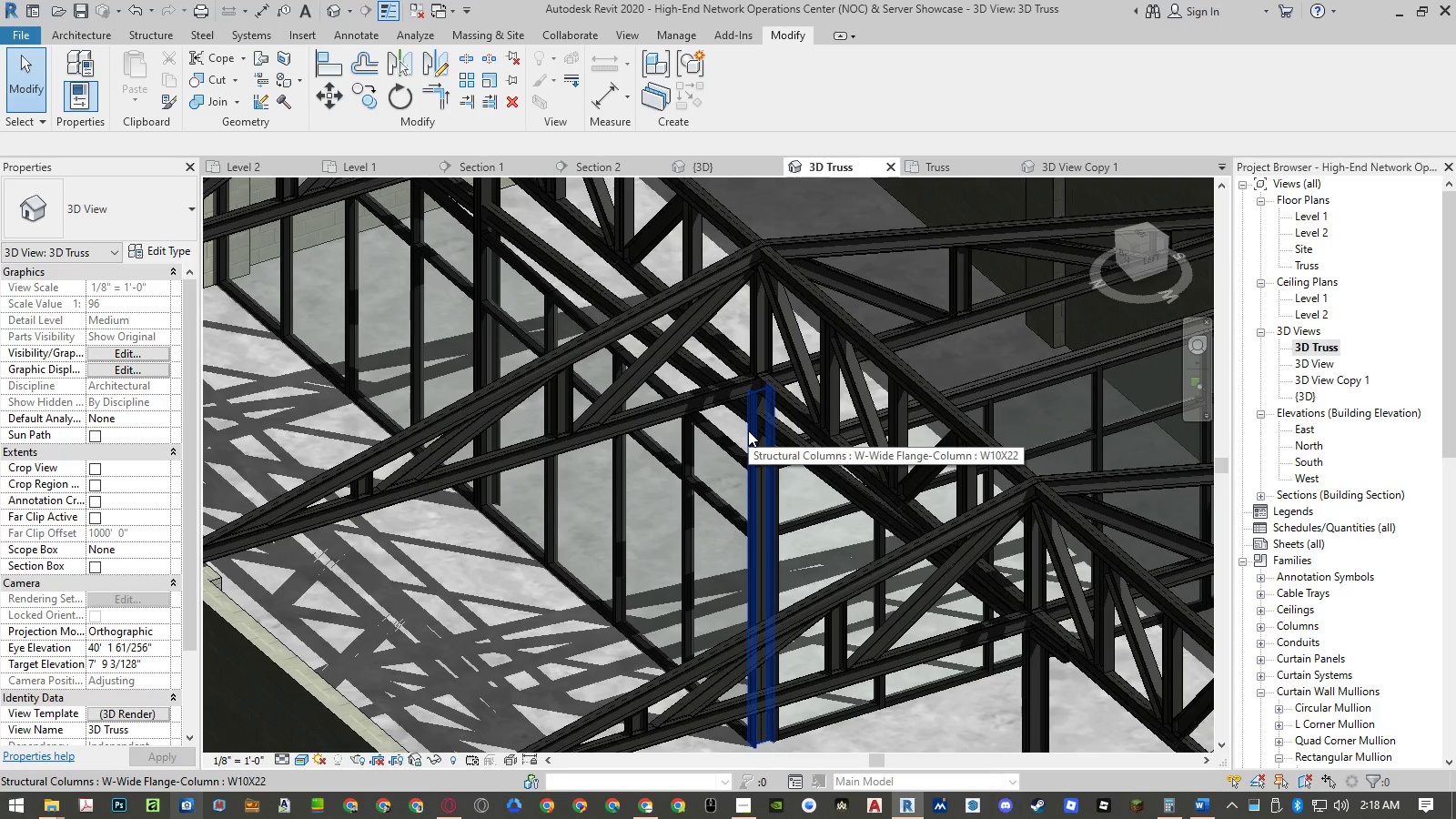 
key(E)
 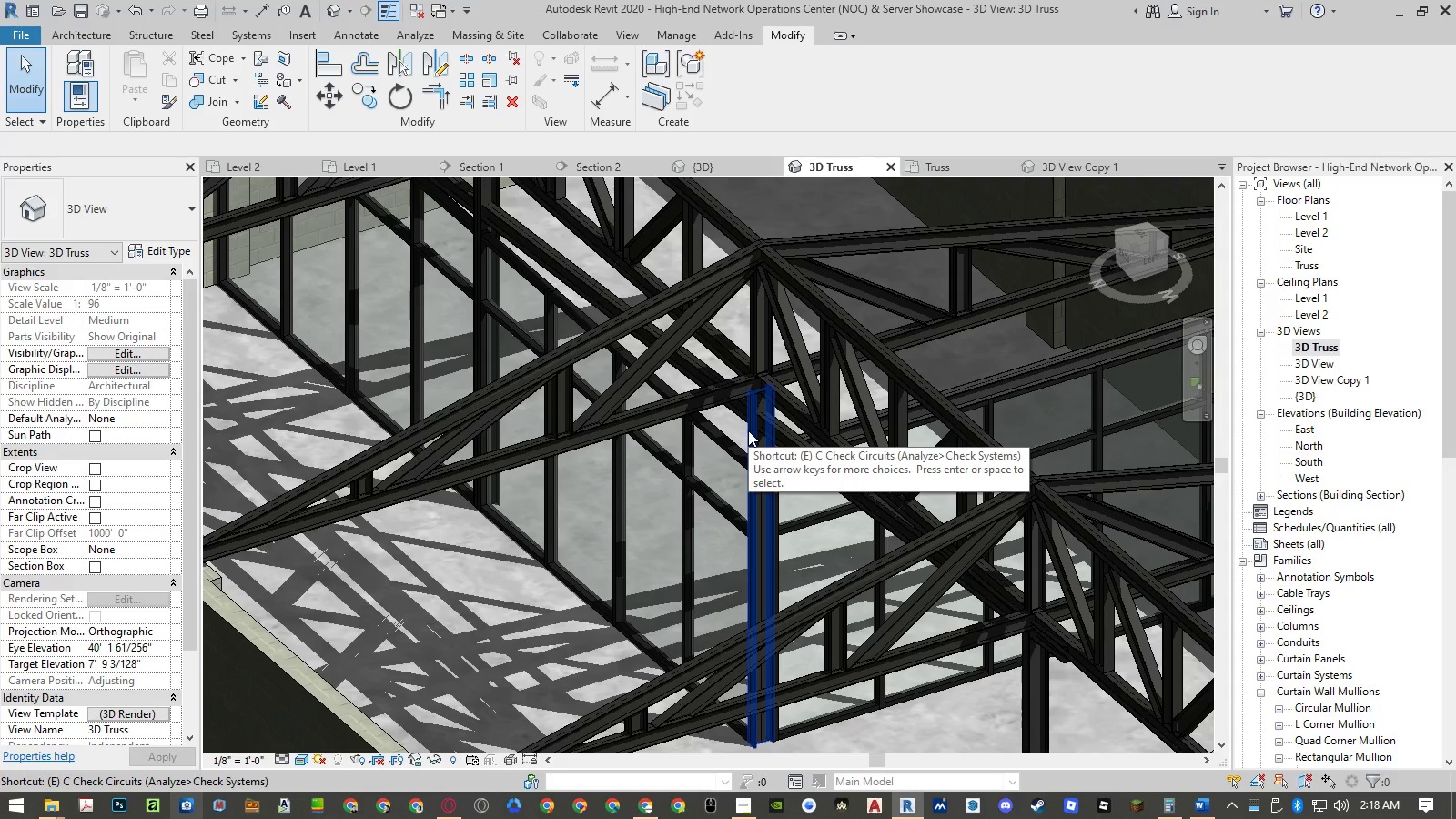 
key(Escape)
 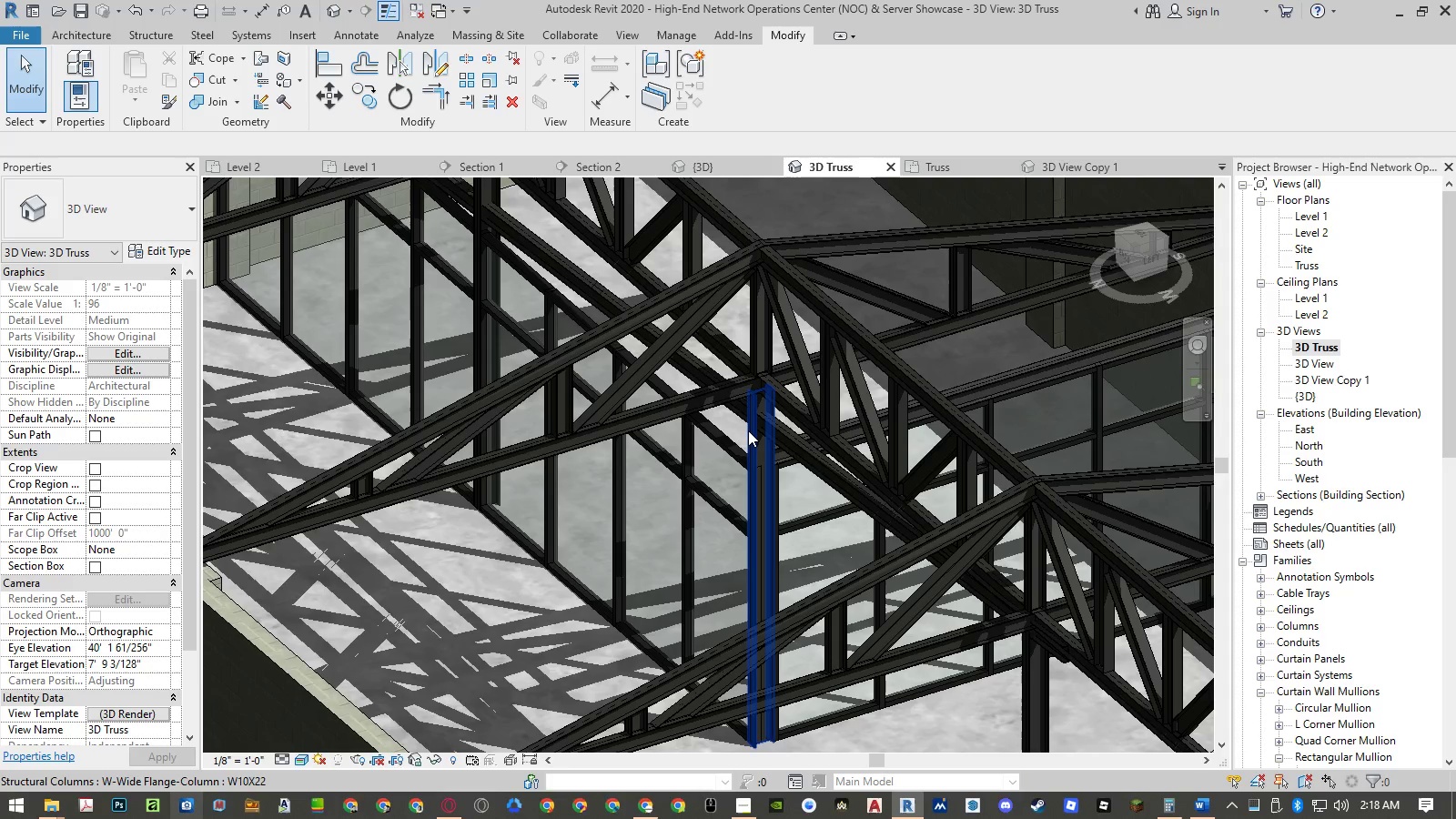 
key(Escape)
 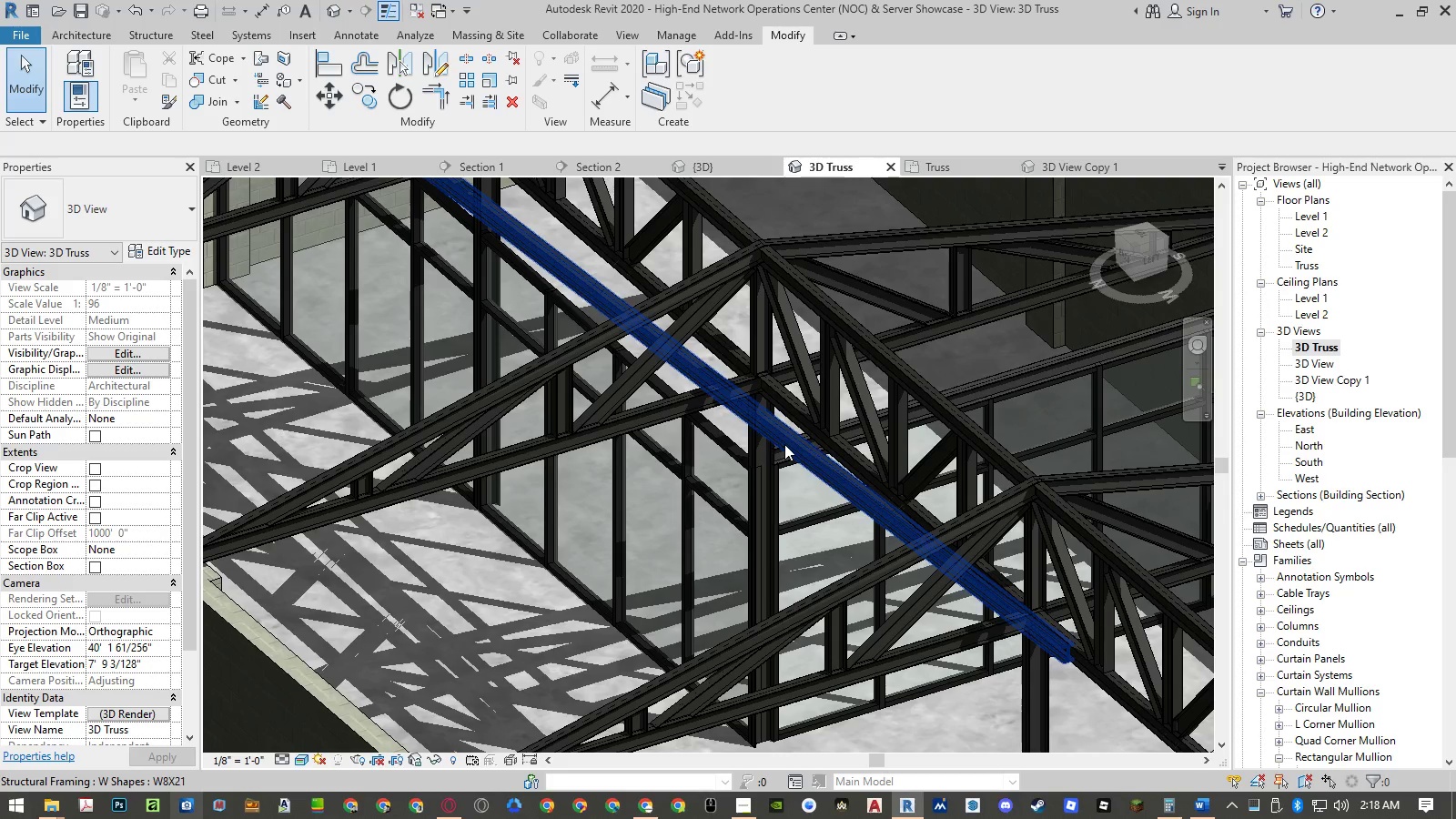 
left_click([784, 444])
 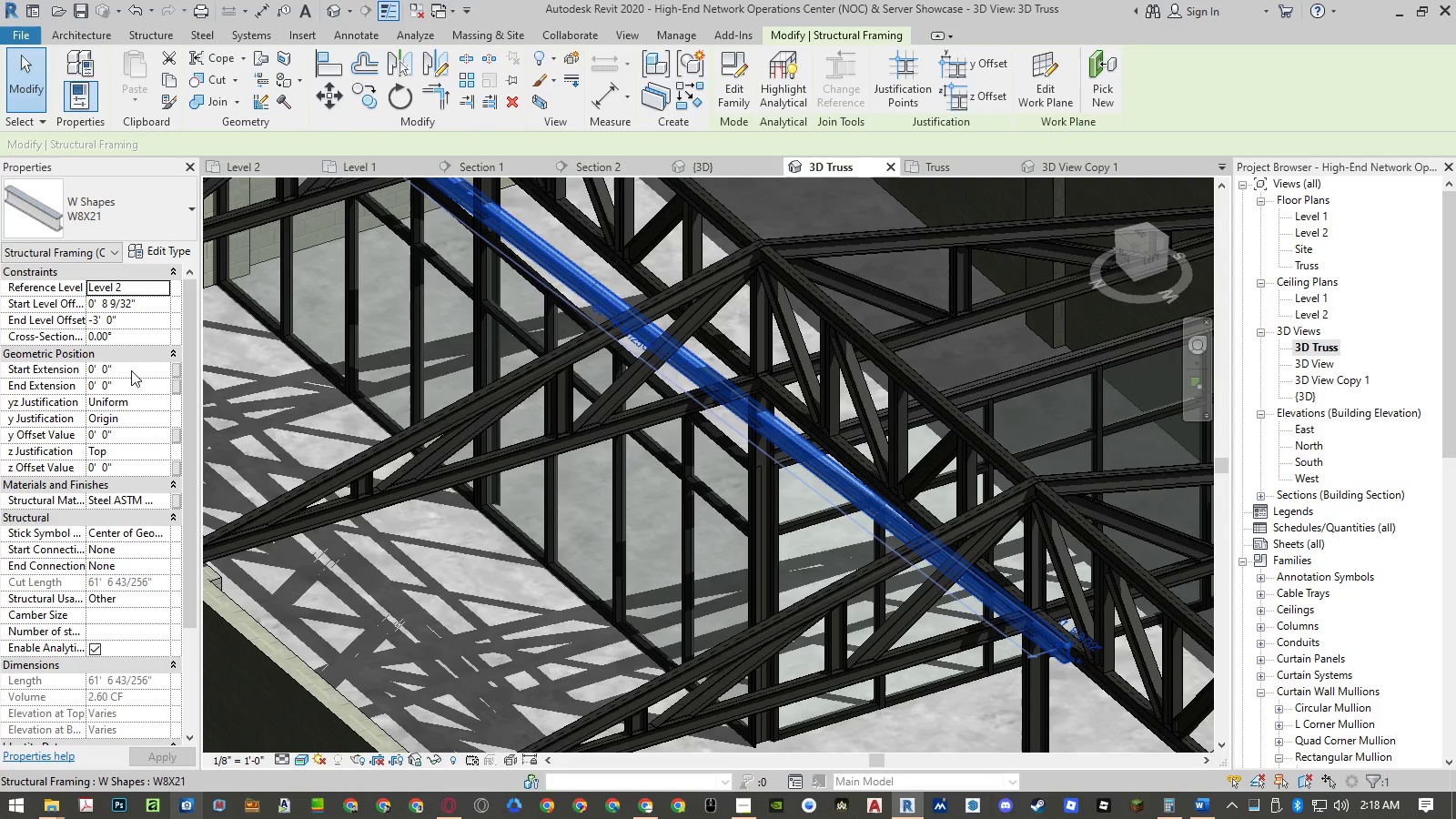 
wait(6.74)
 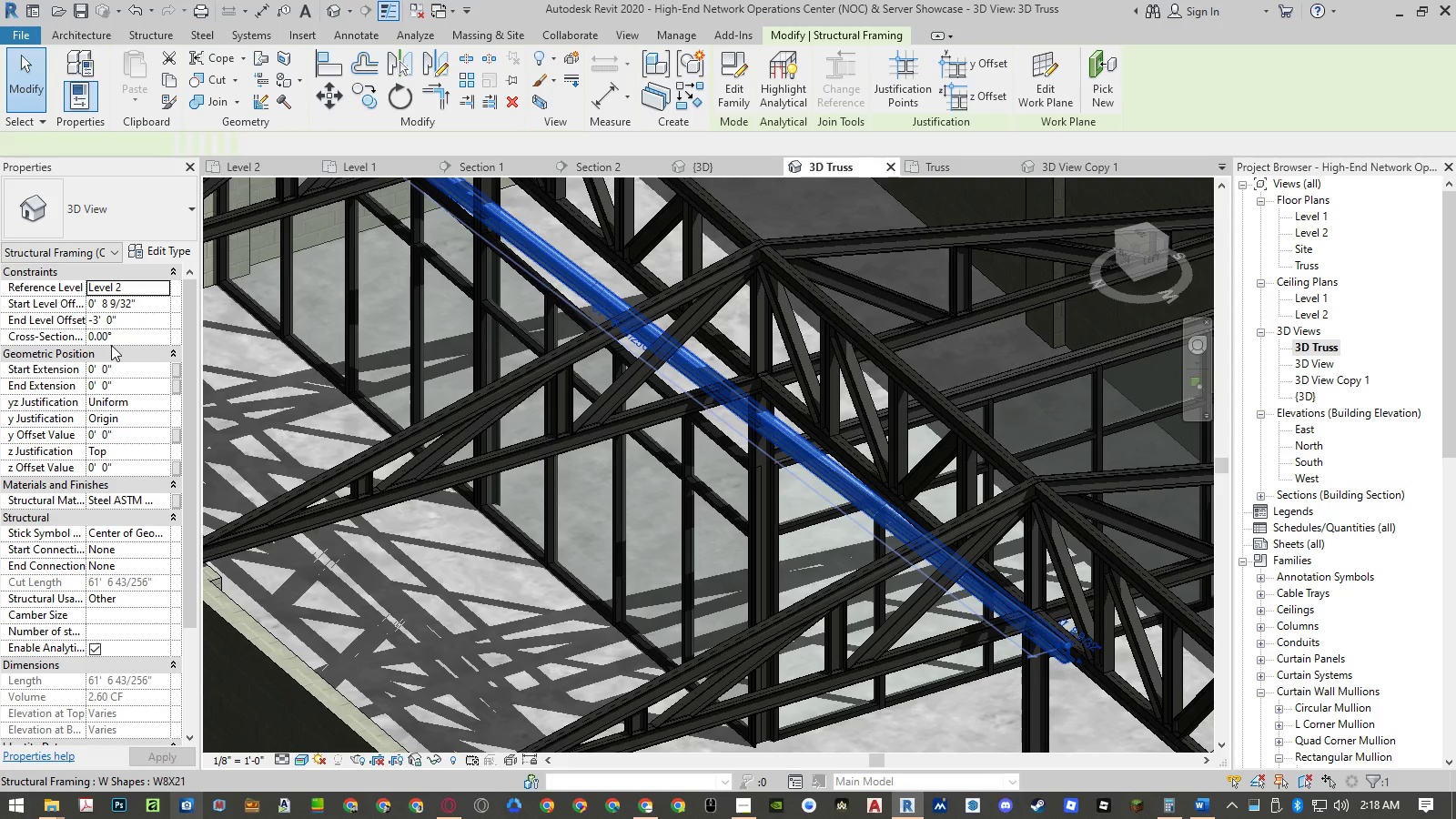 
left_click([146, 303])
 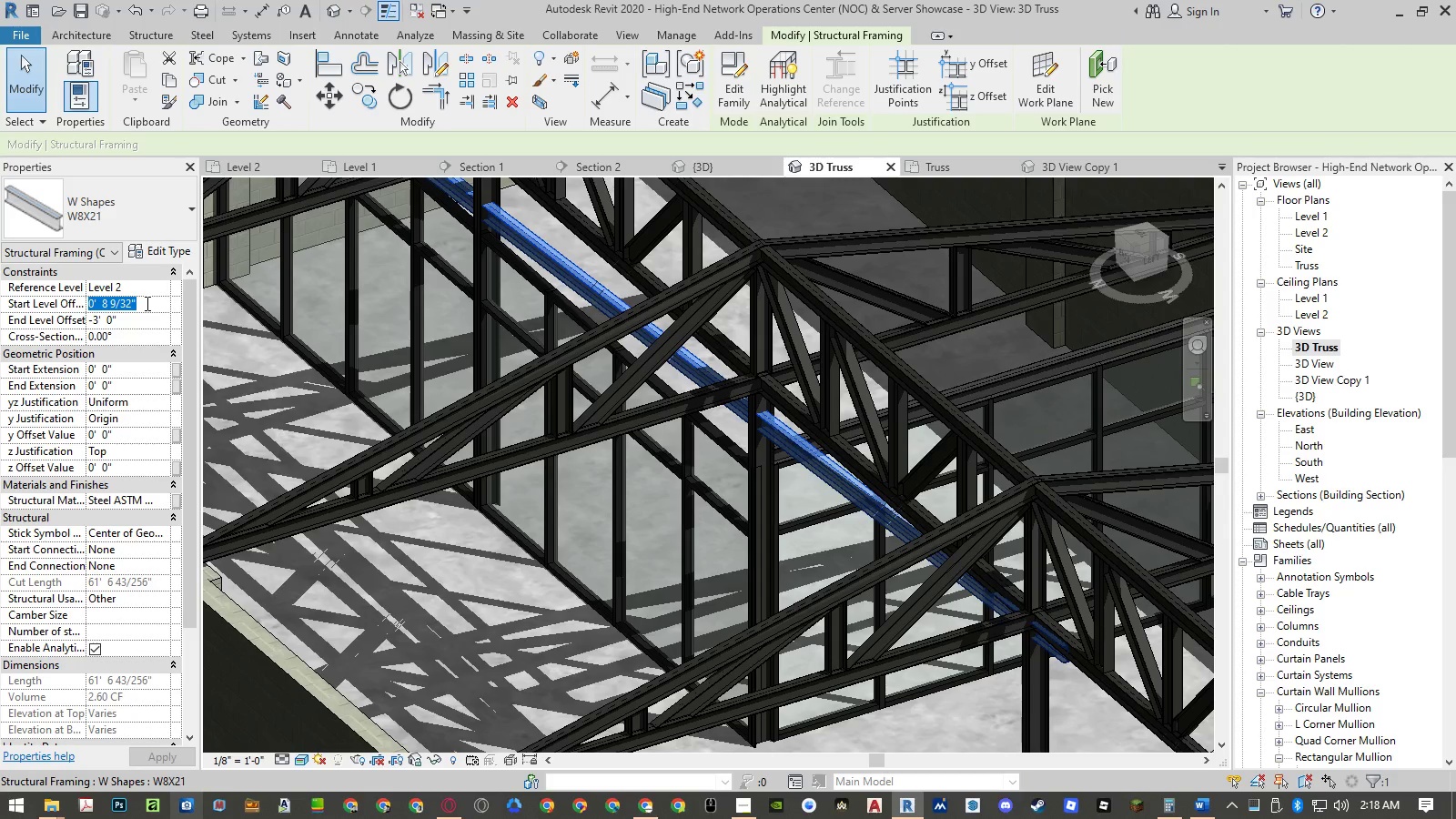 
key(NumpadSubtract)
 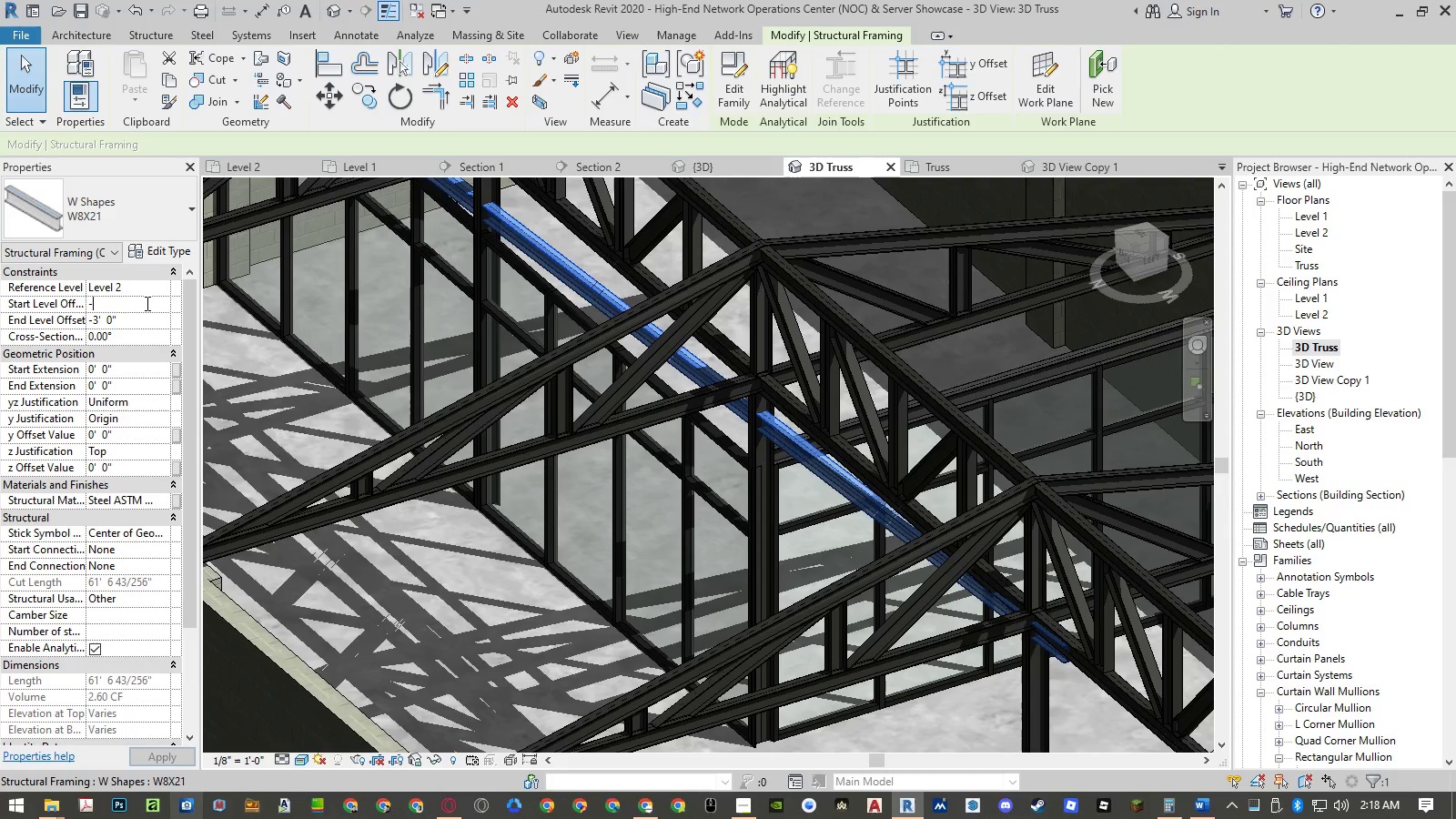 
key(Numpad3)
 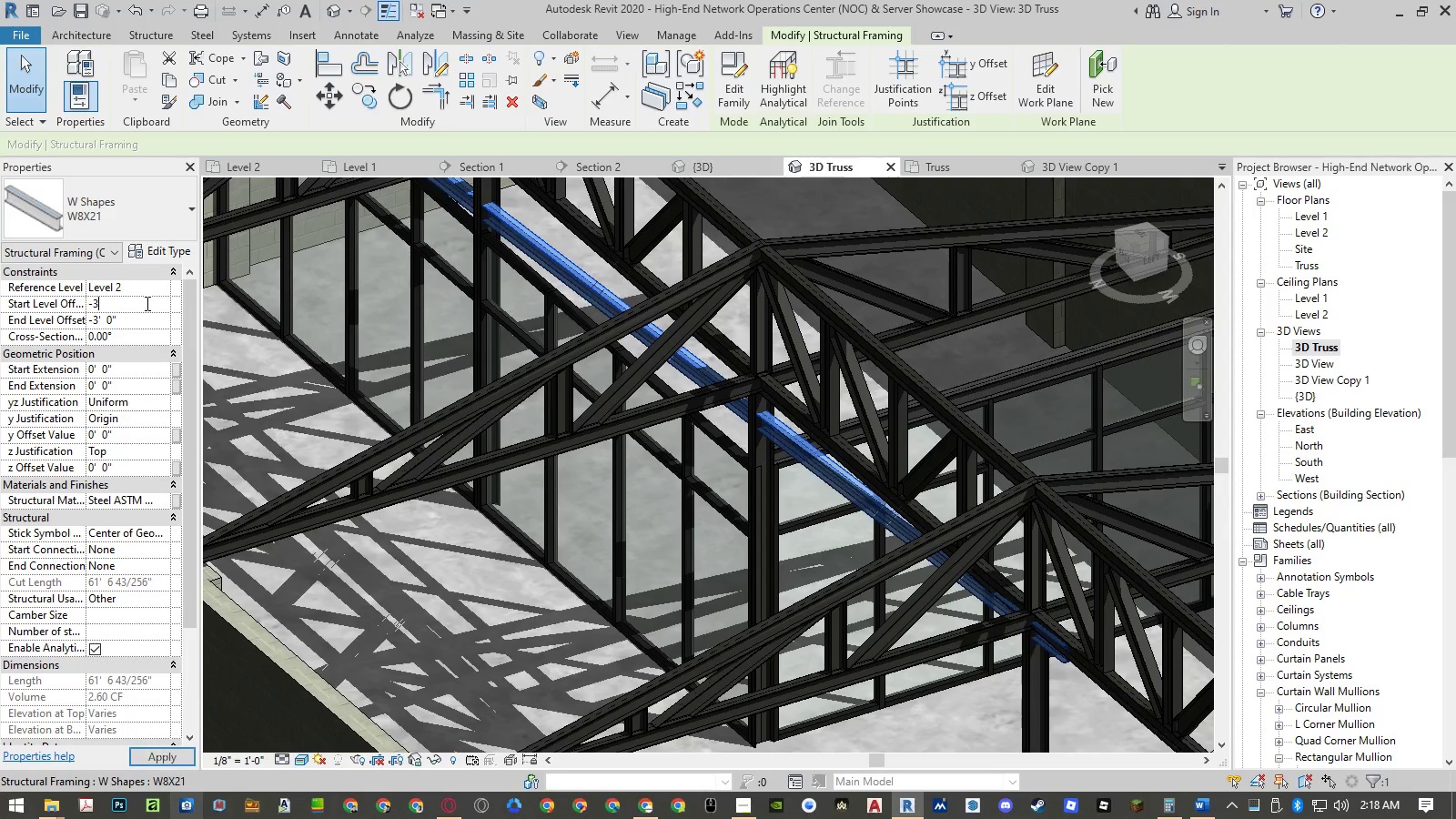 
key(NumpadEnter)
 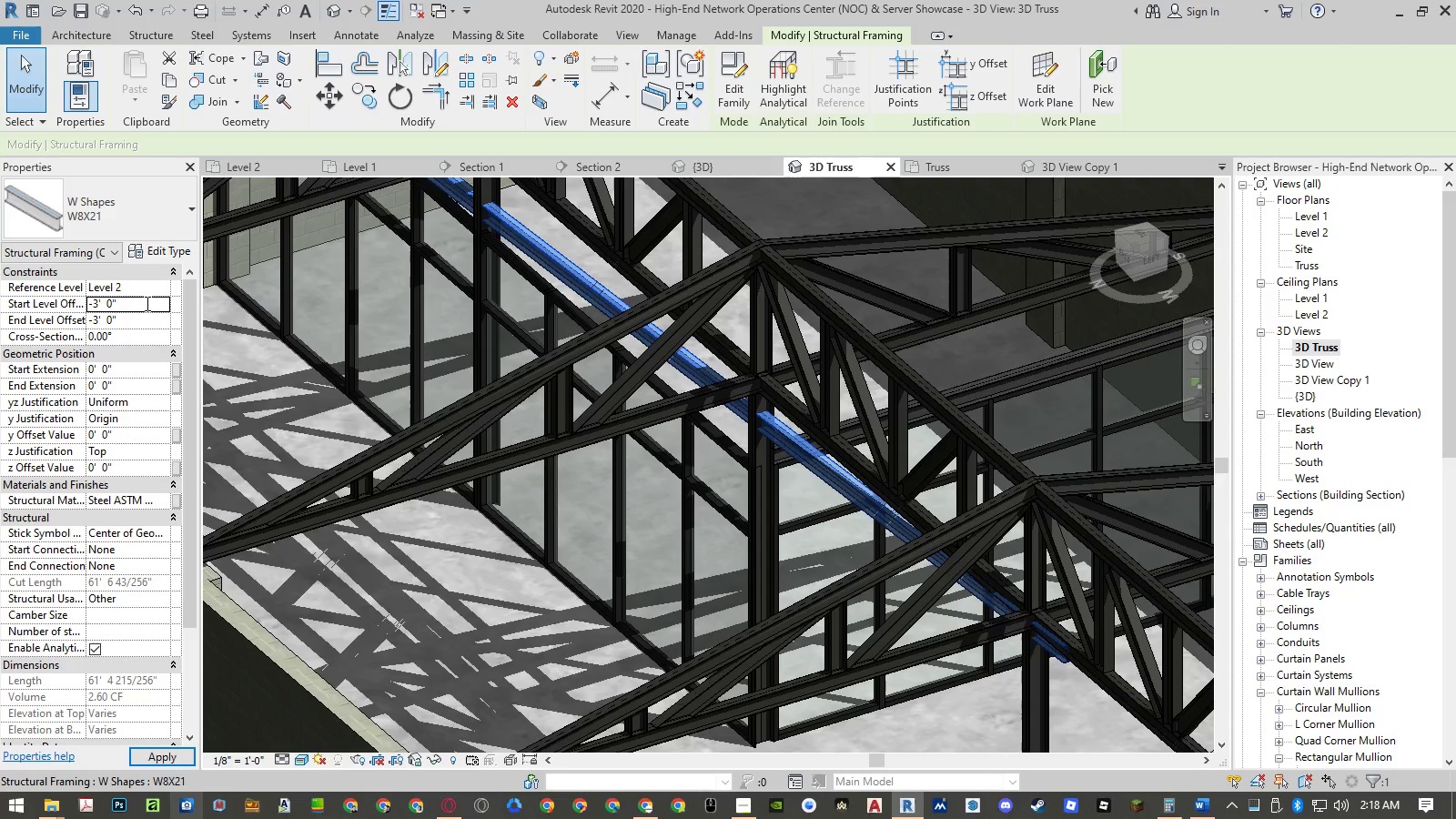 
key(NumpadEnter)
 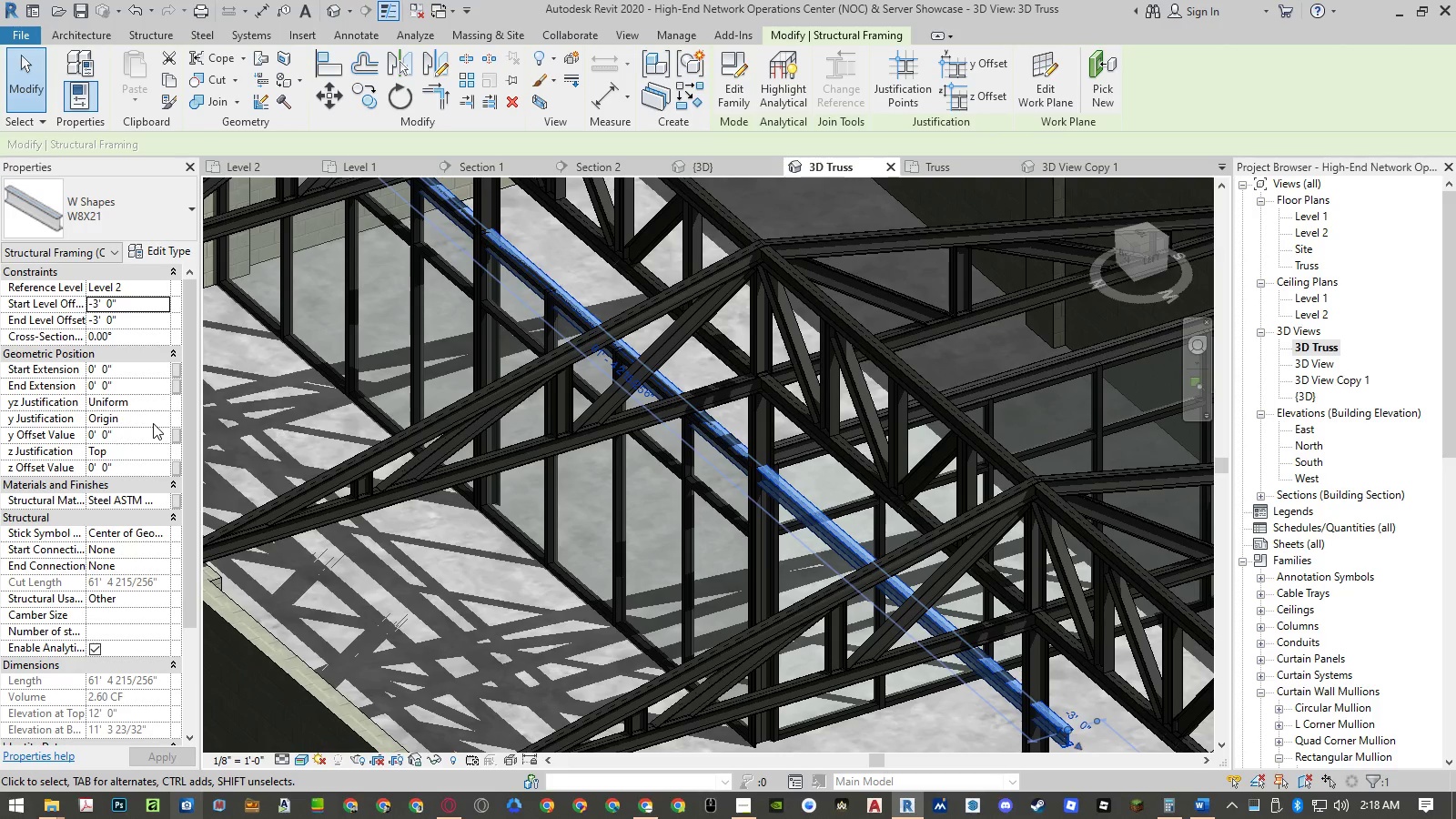 
wait(6.22)
 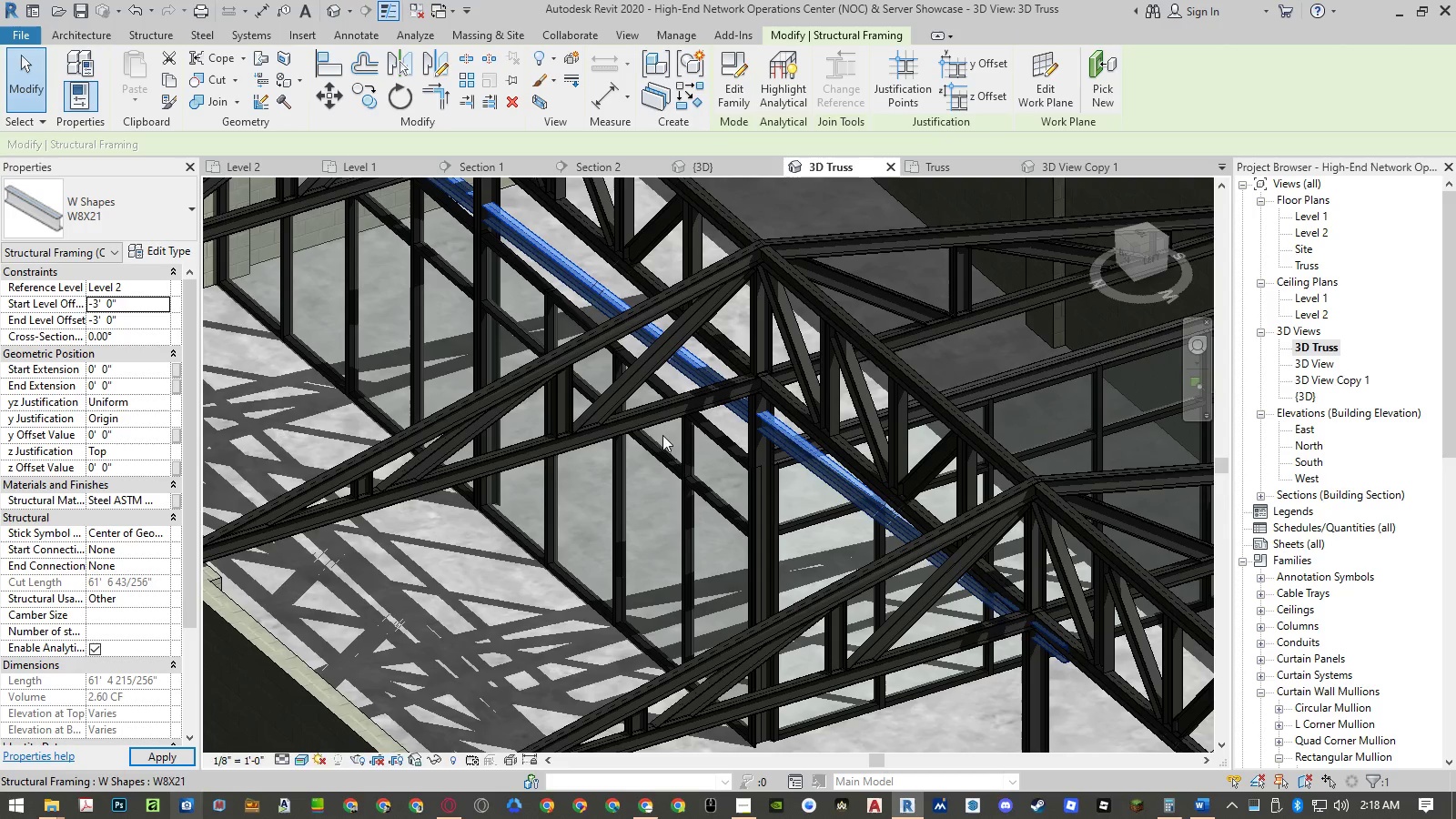 
left_click([161, 452])
 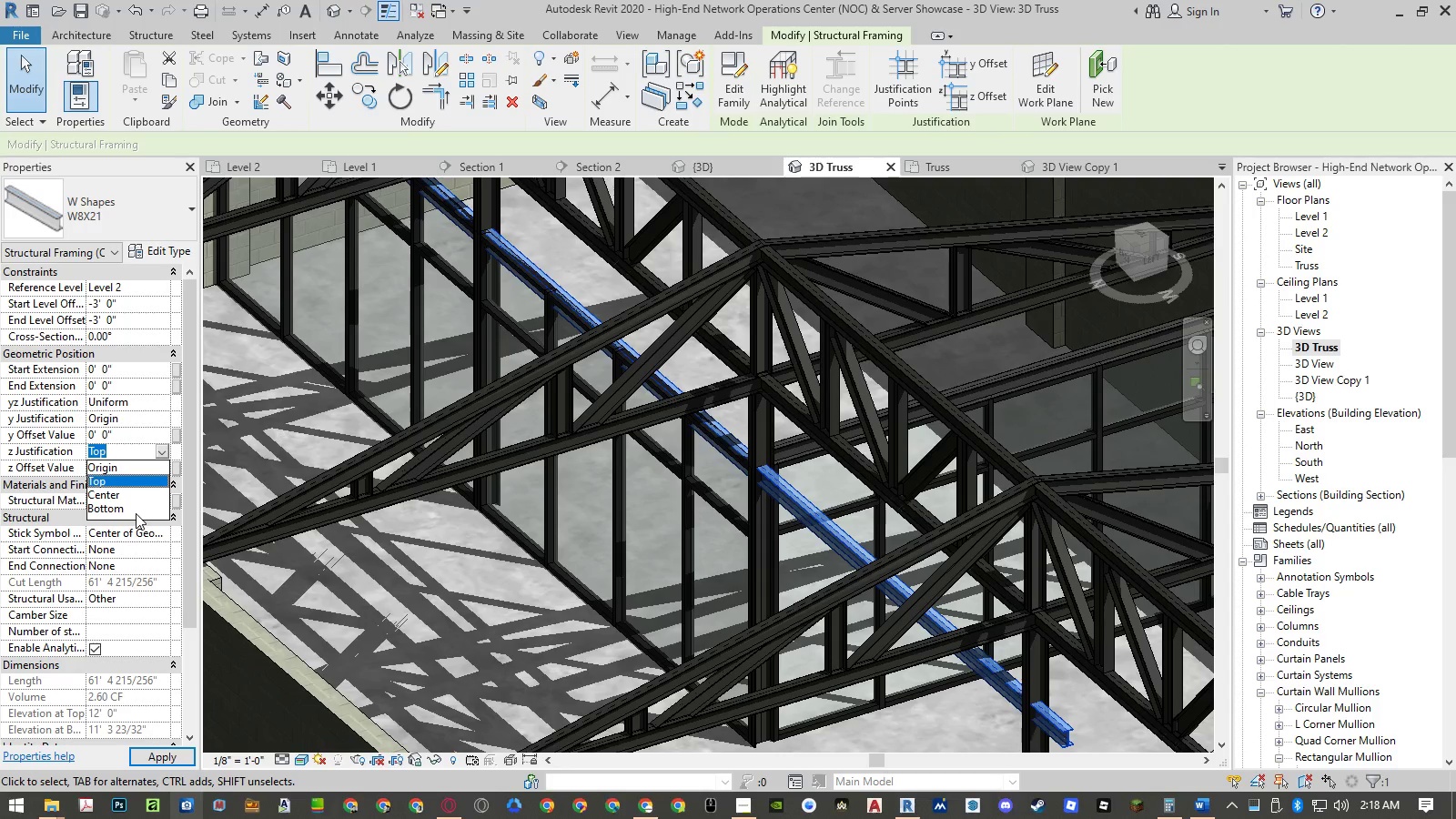 
left_click([136, 512])
 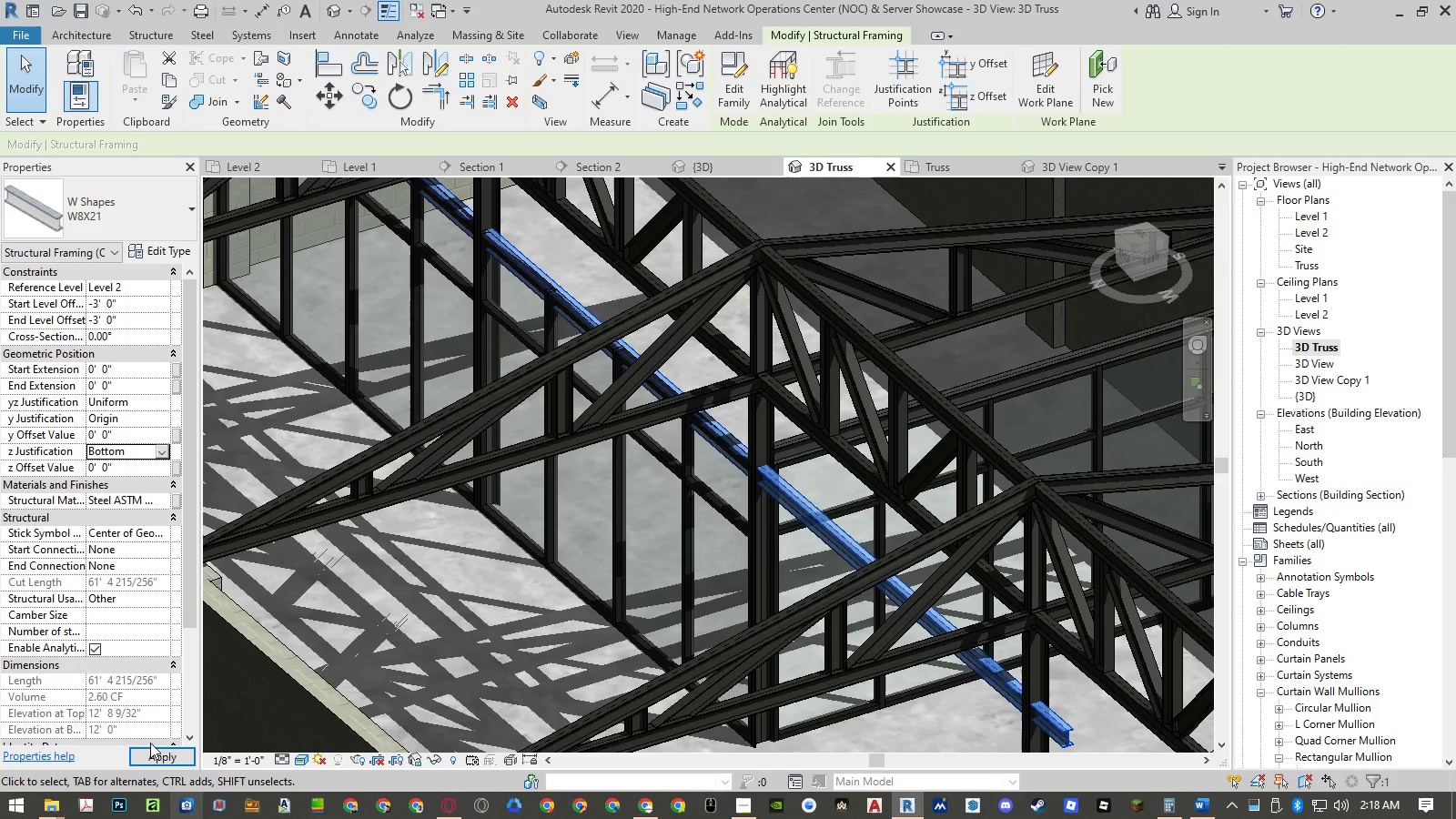 
left_click_drag(start_coordinate=[152, 756], to_coordinate=[699, 706])
 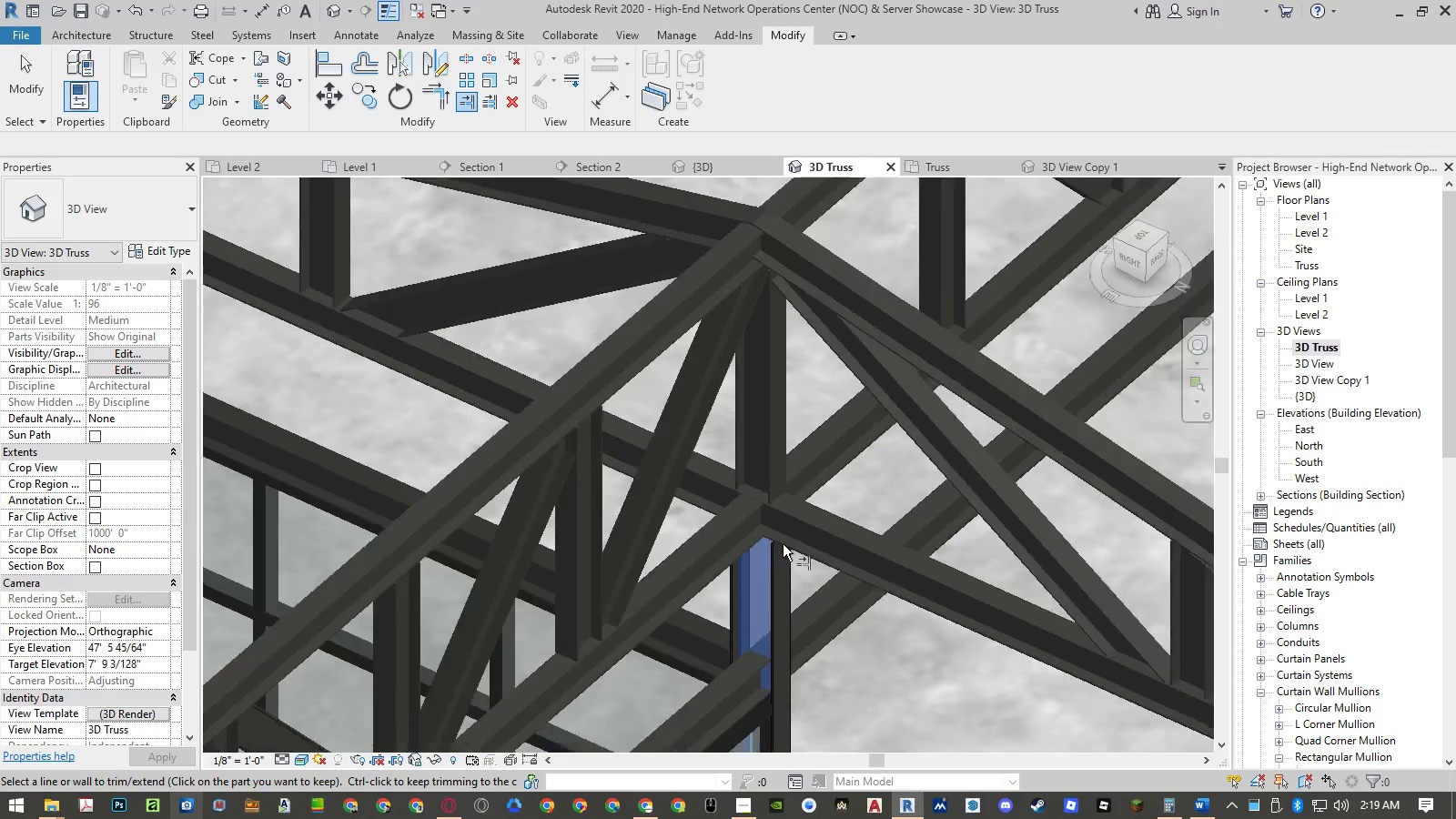 
type(ext)
 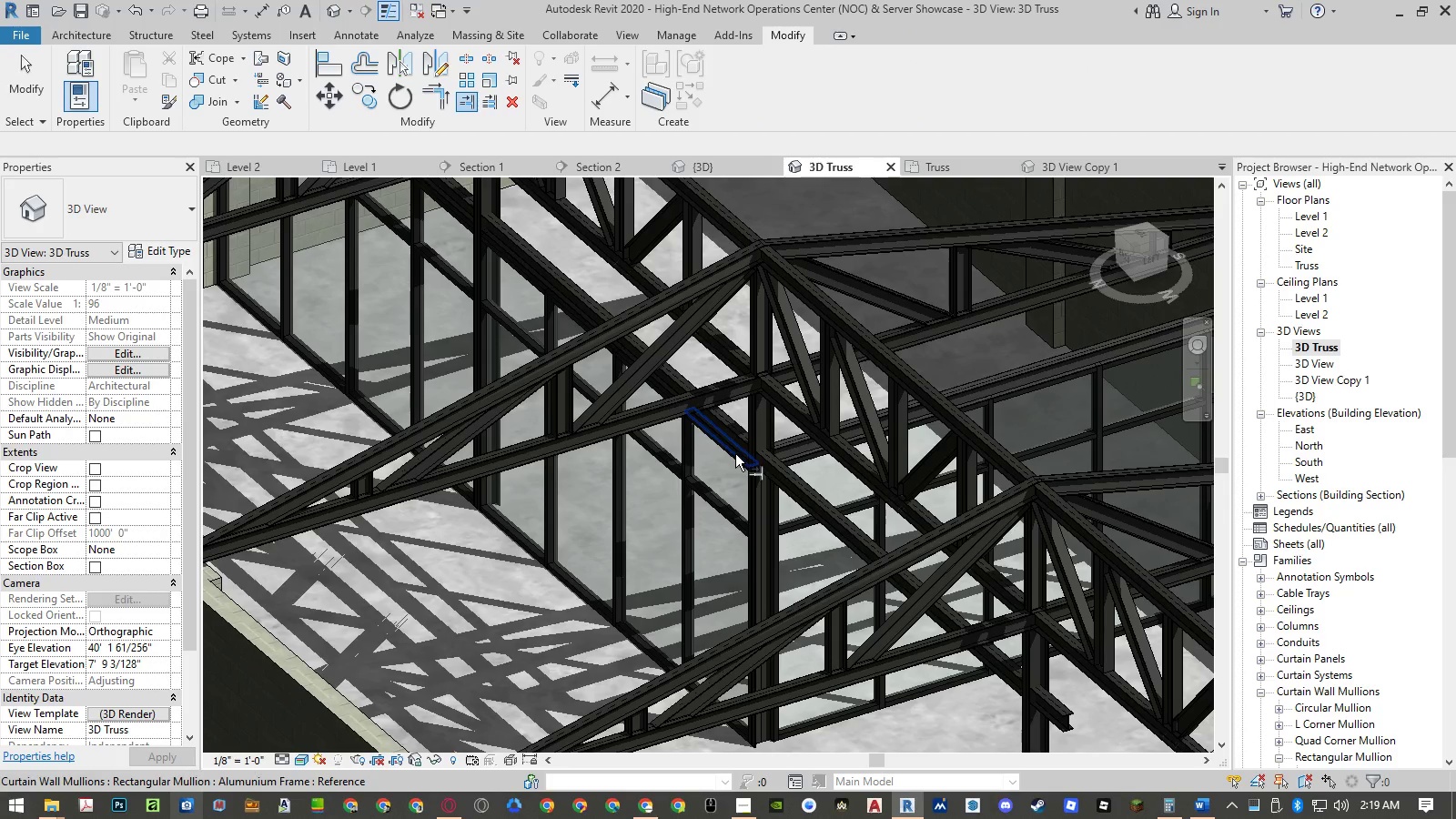 
hold_key(key=ShiftLeft, duration=1.53)
 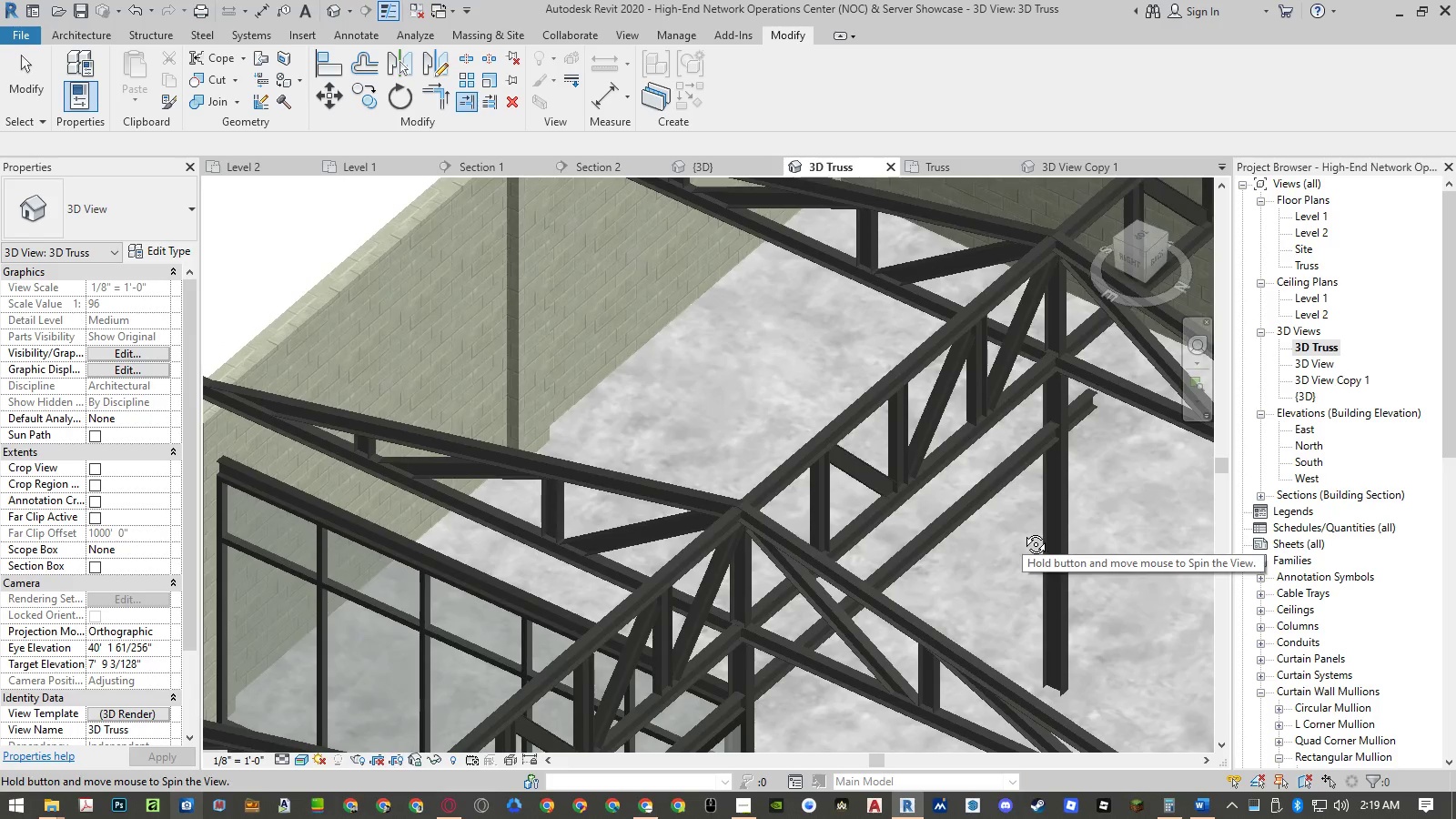 
hold_key(key=ShiftLeft, duration=0.56)
 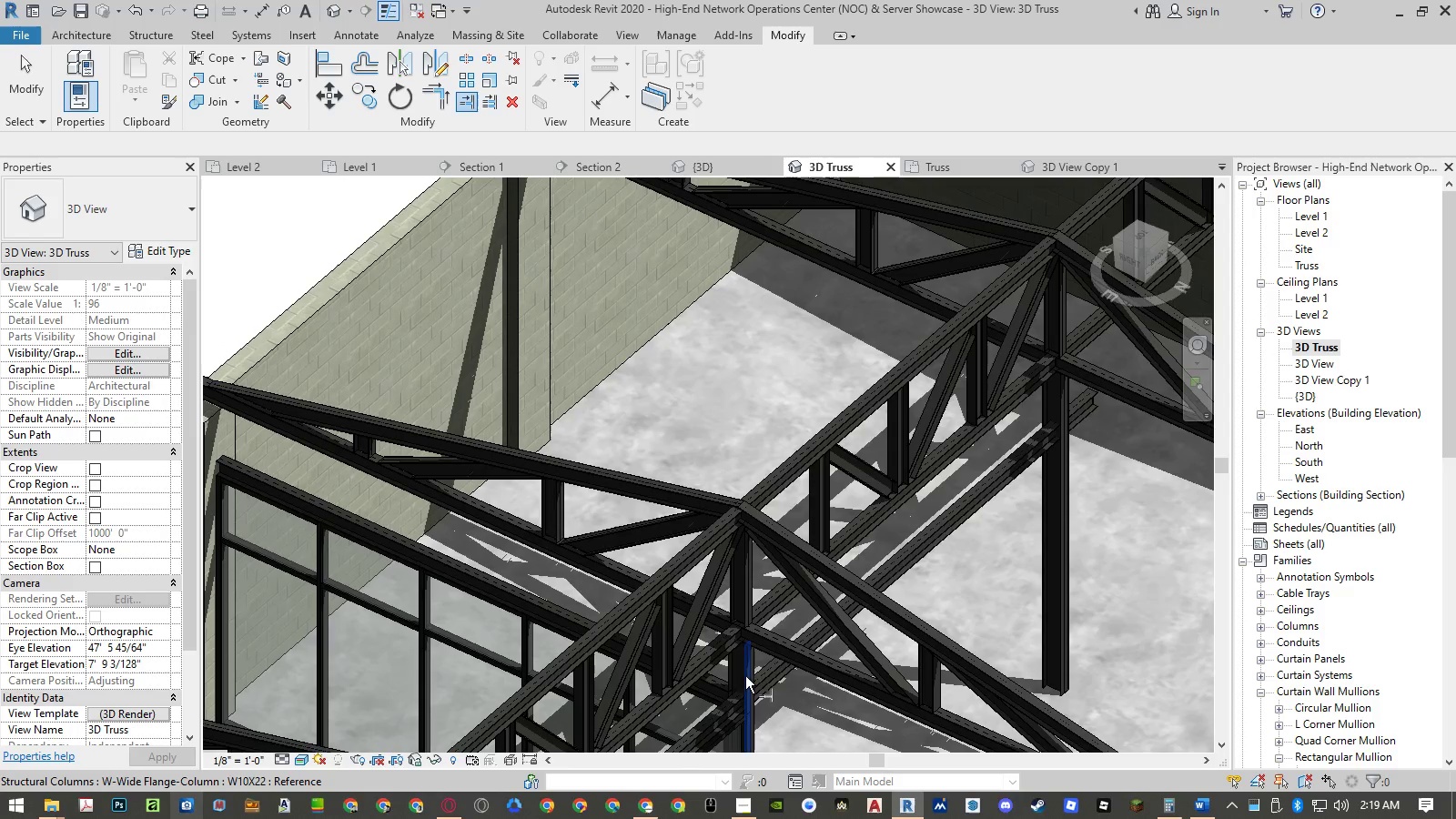 
scroll: coordinate [742, 672], scroll_direction: up, amount: 11.0
 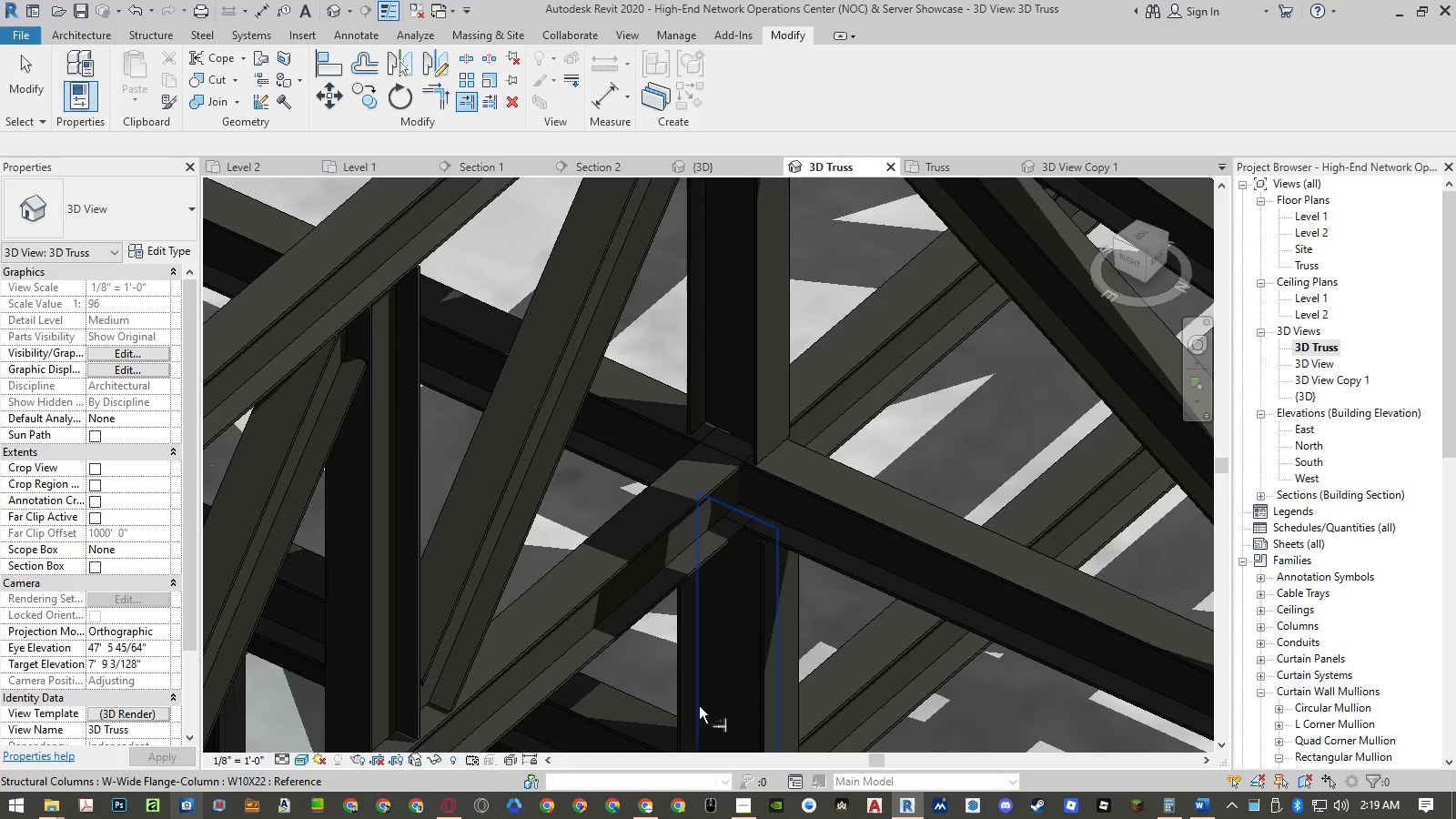 
left_click([699, 706])
 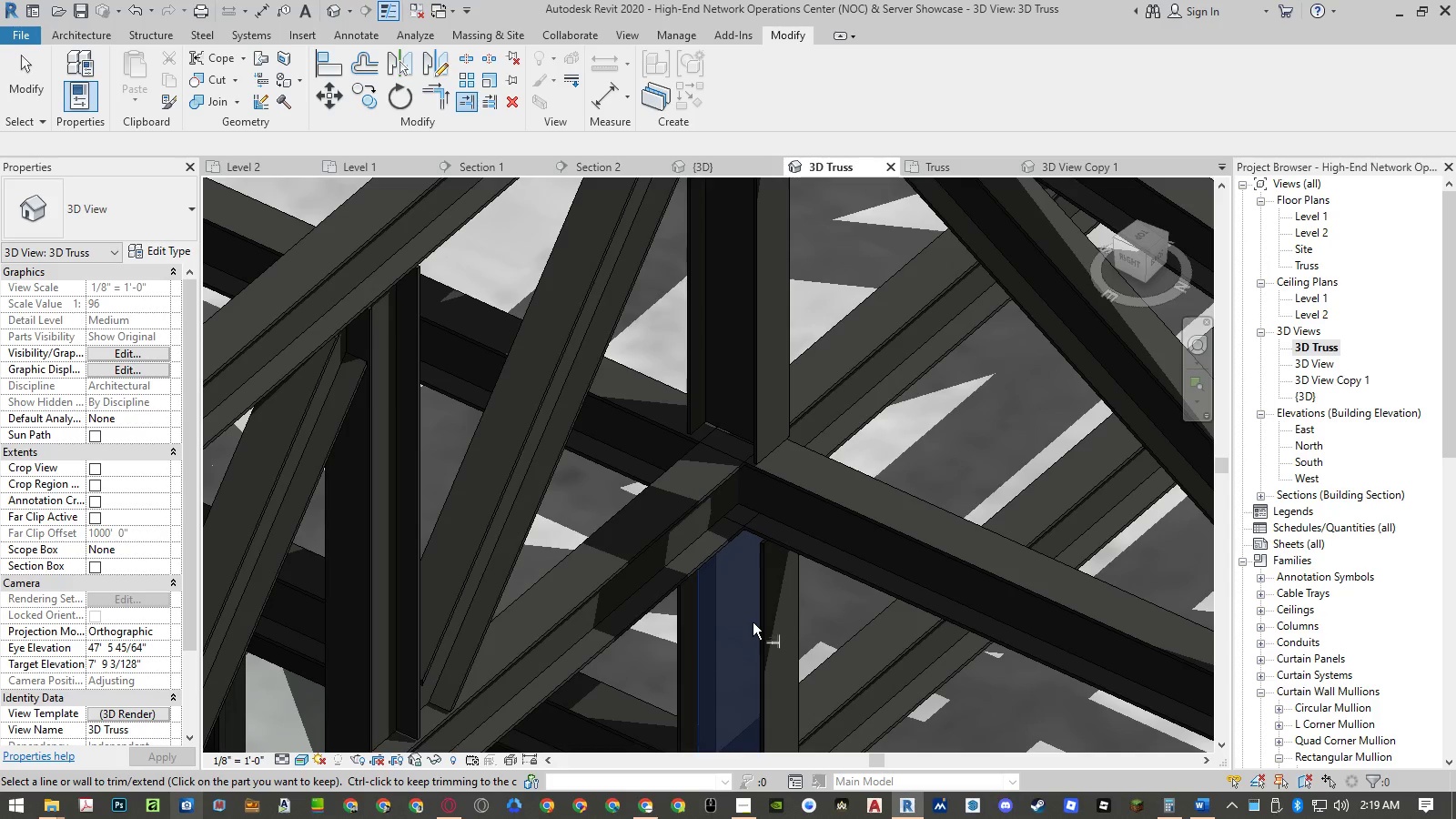 
scroll: coordinate [783, 544], scroll_direction: down, amount: 6.0
 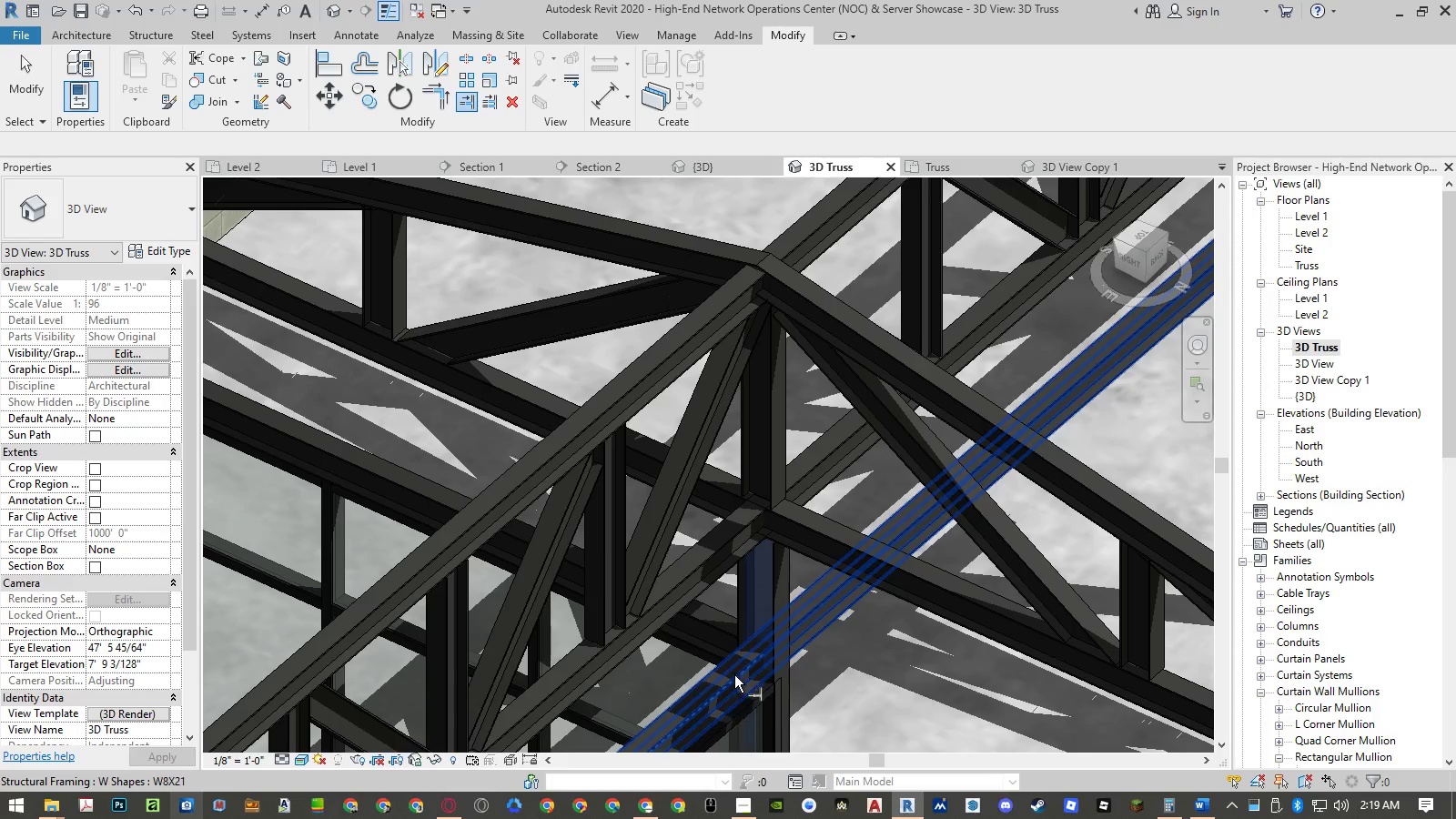 
left_click([735, 685])
 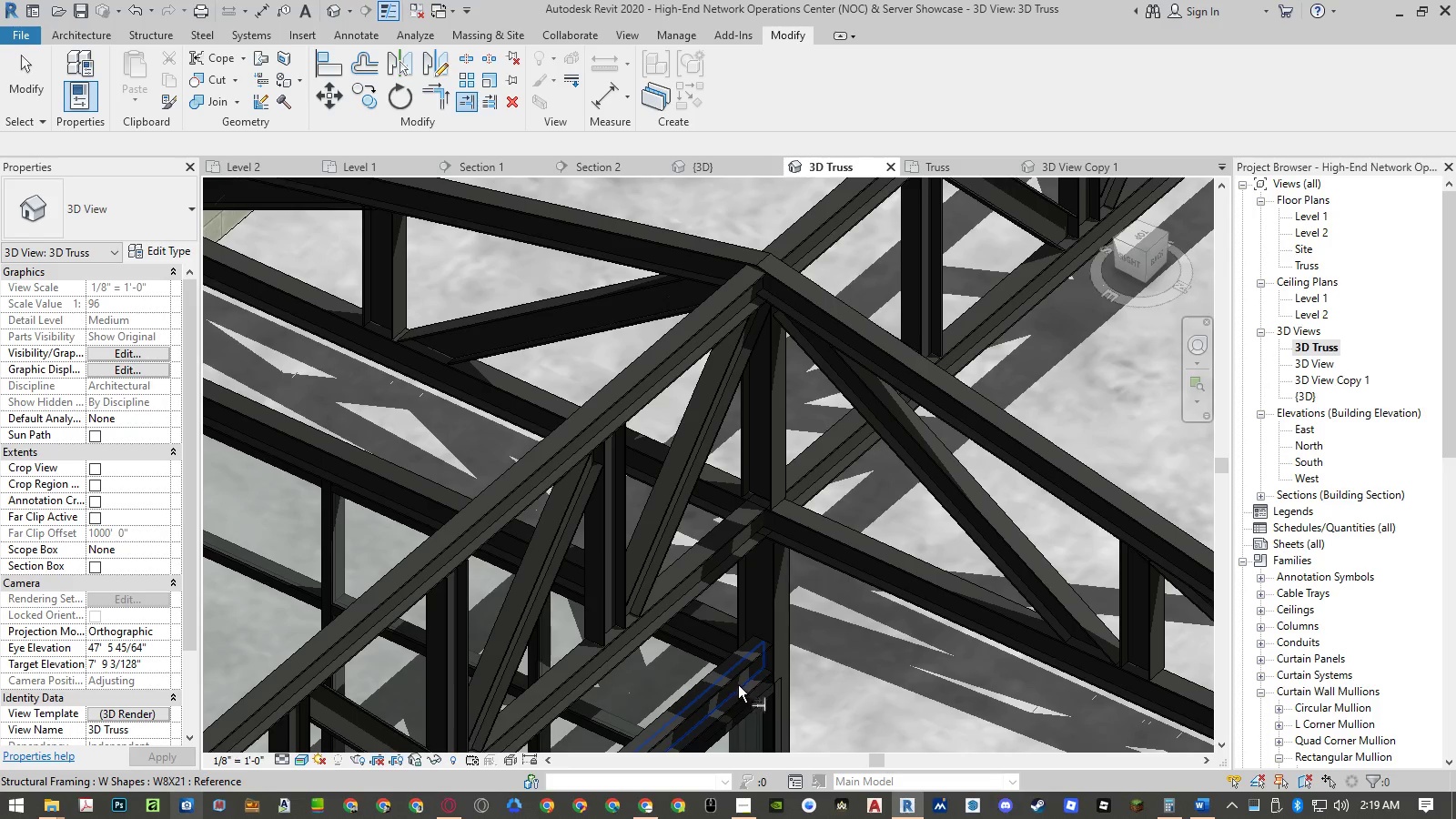 
key(Escape)
 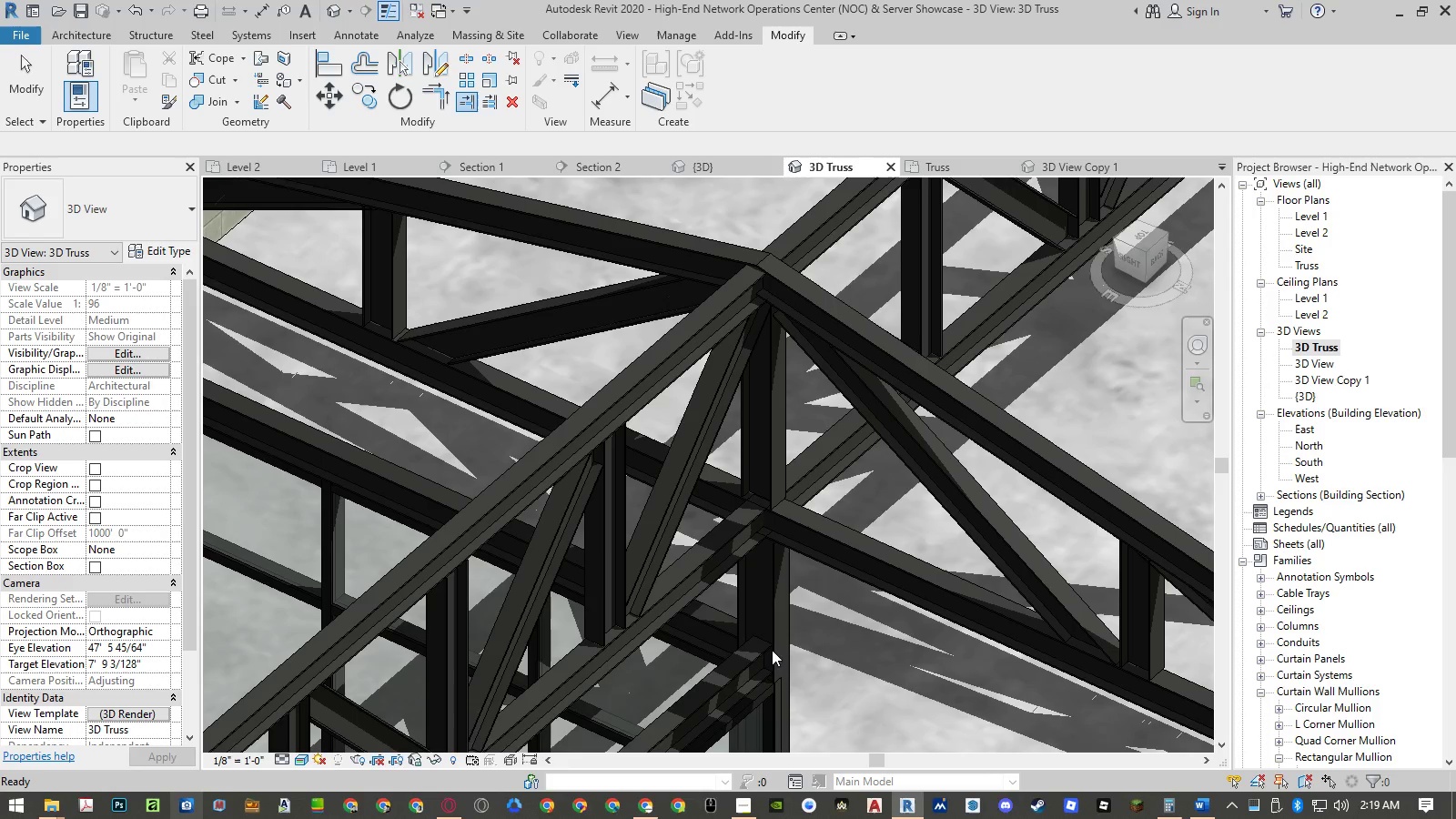 
key(Escape)
 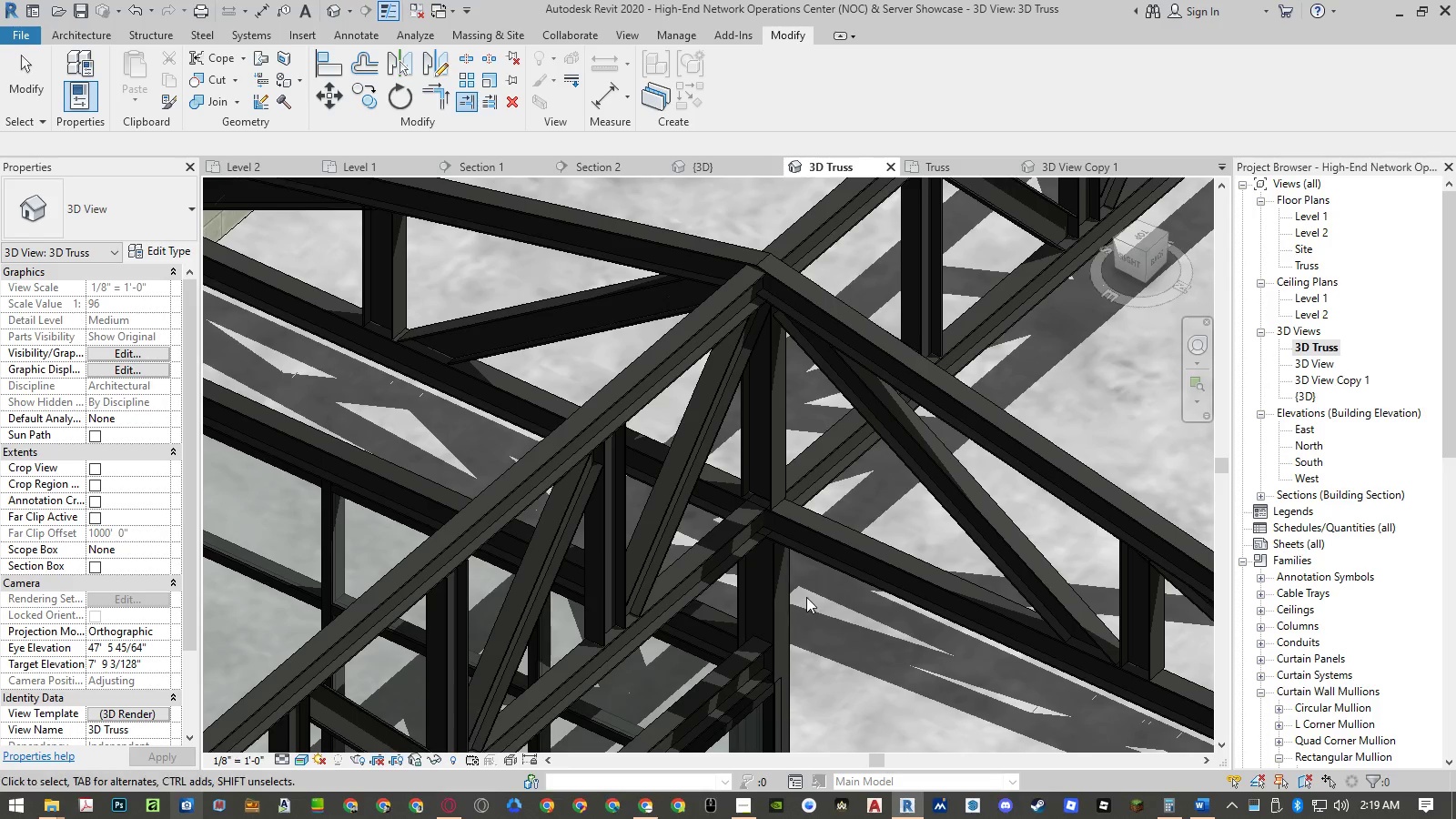 
hold_key(key=ShiftLeft, duration=1.5)
 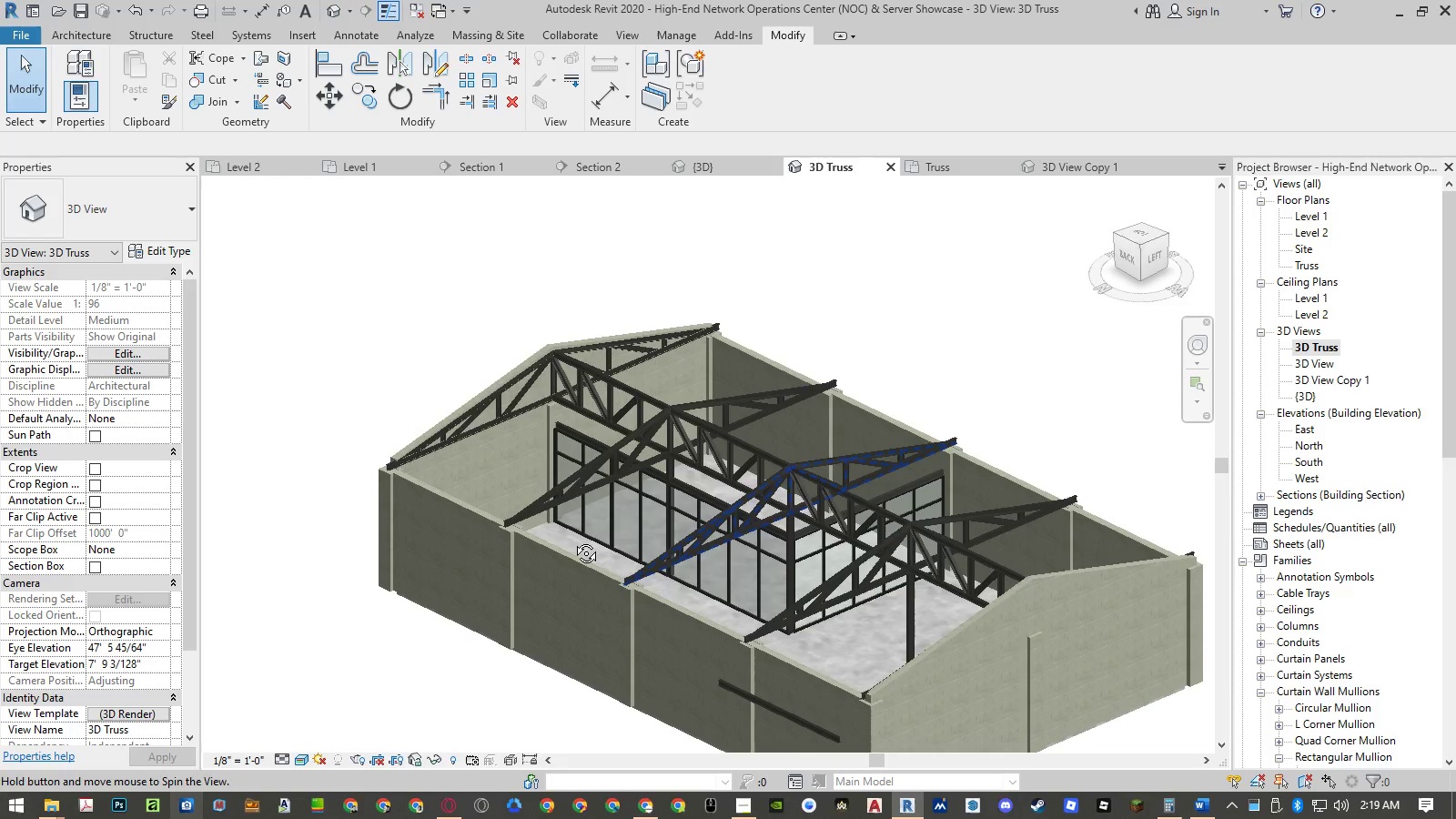 
scroll: coordinate [806, 595], scroll_direction: down, amount: 8.0
 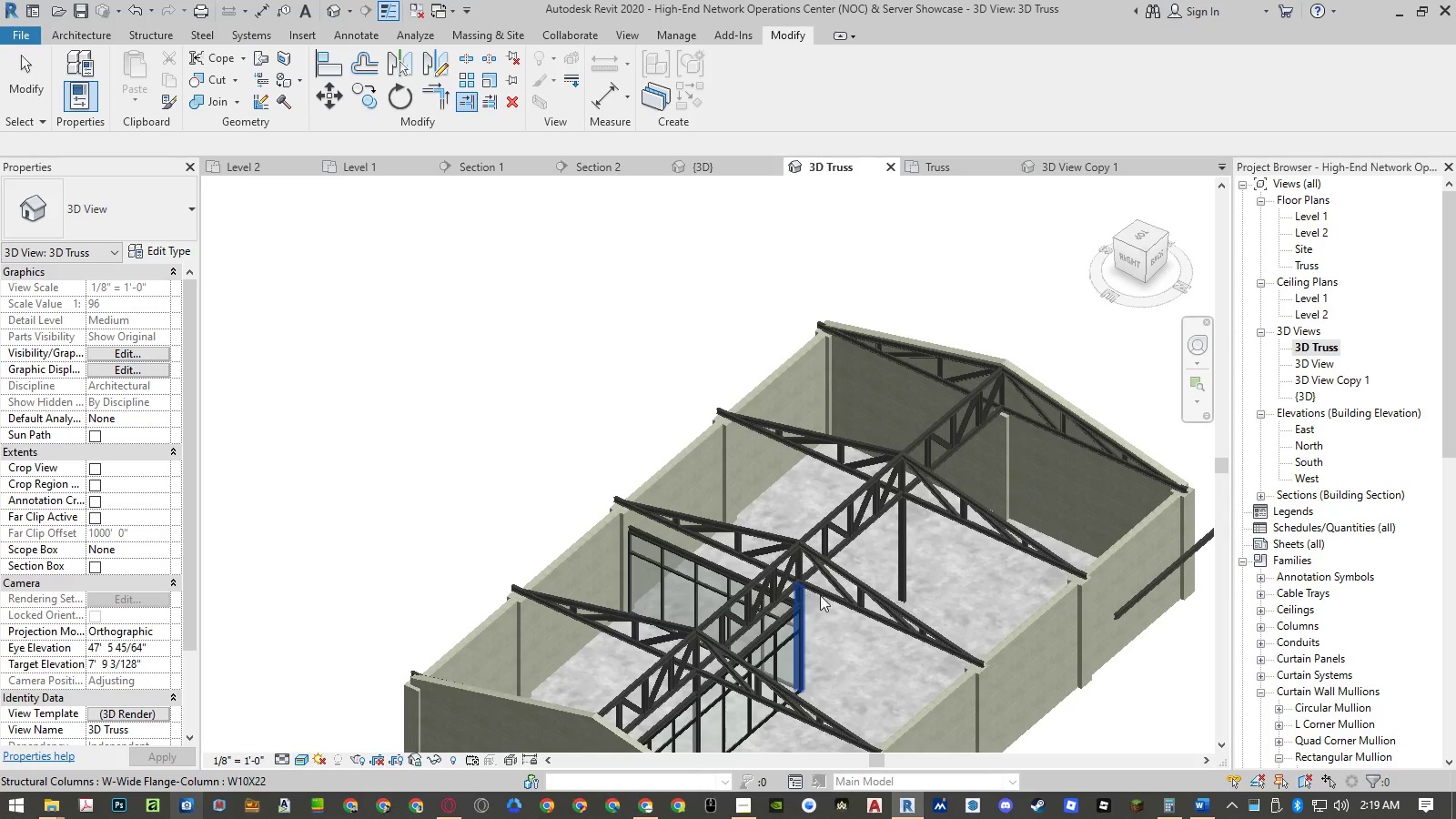 
scroll: coordinate [807, 549], scroll_direction: up, amount: 5.0
 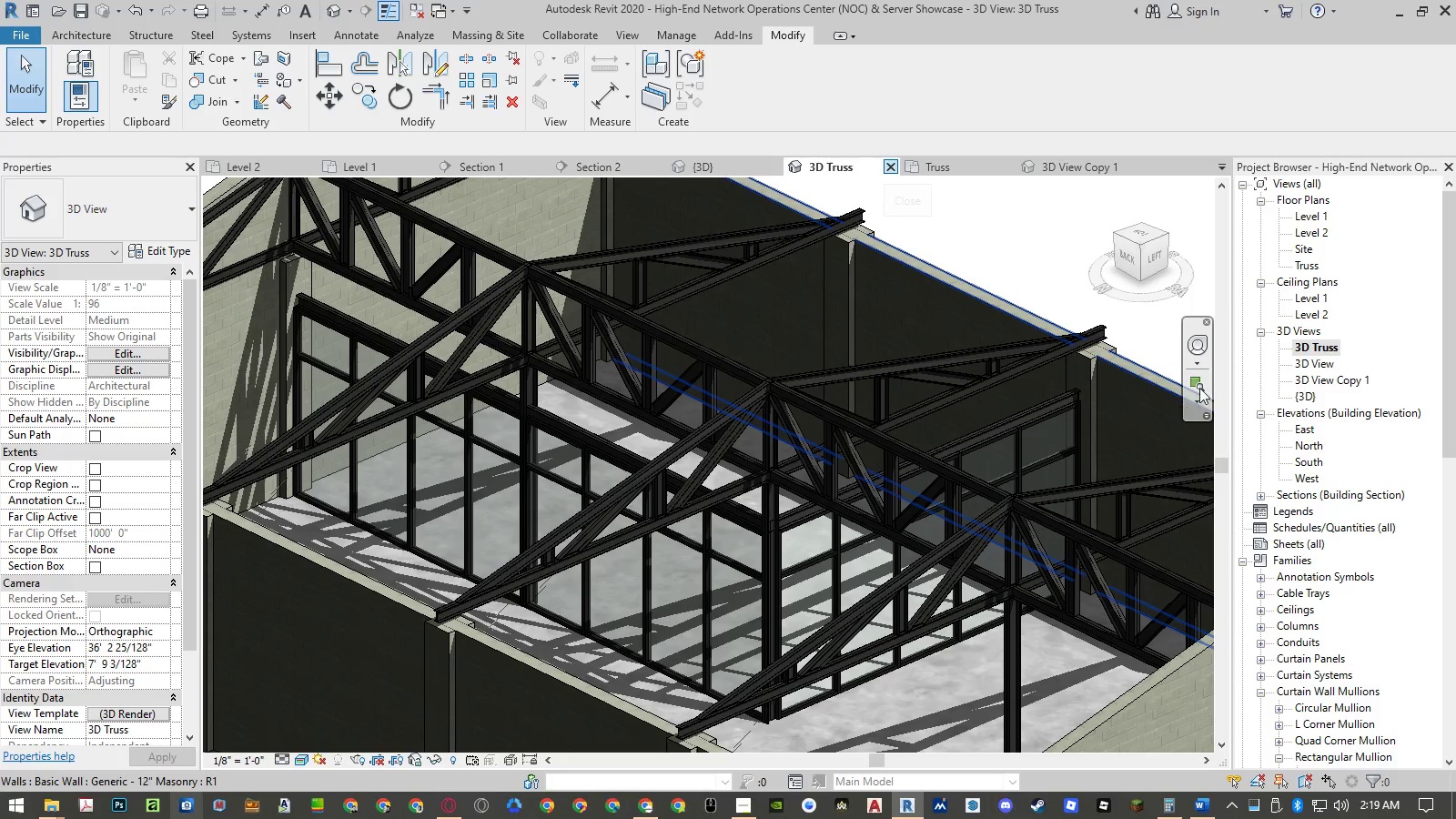 
wait(21.98)
 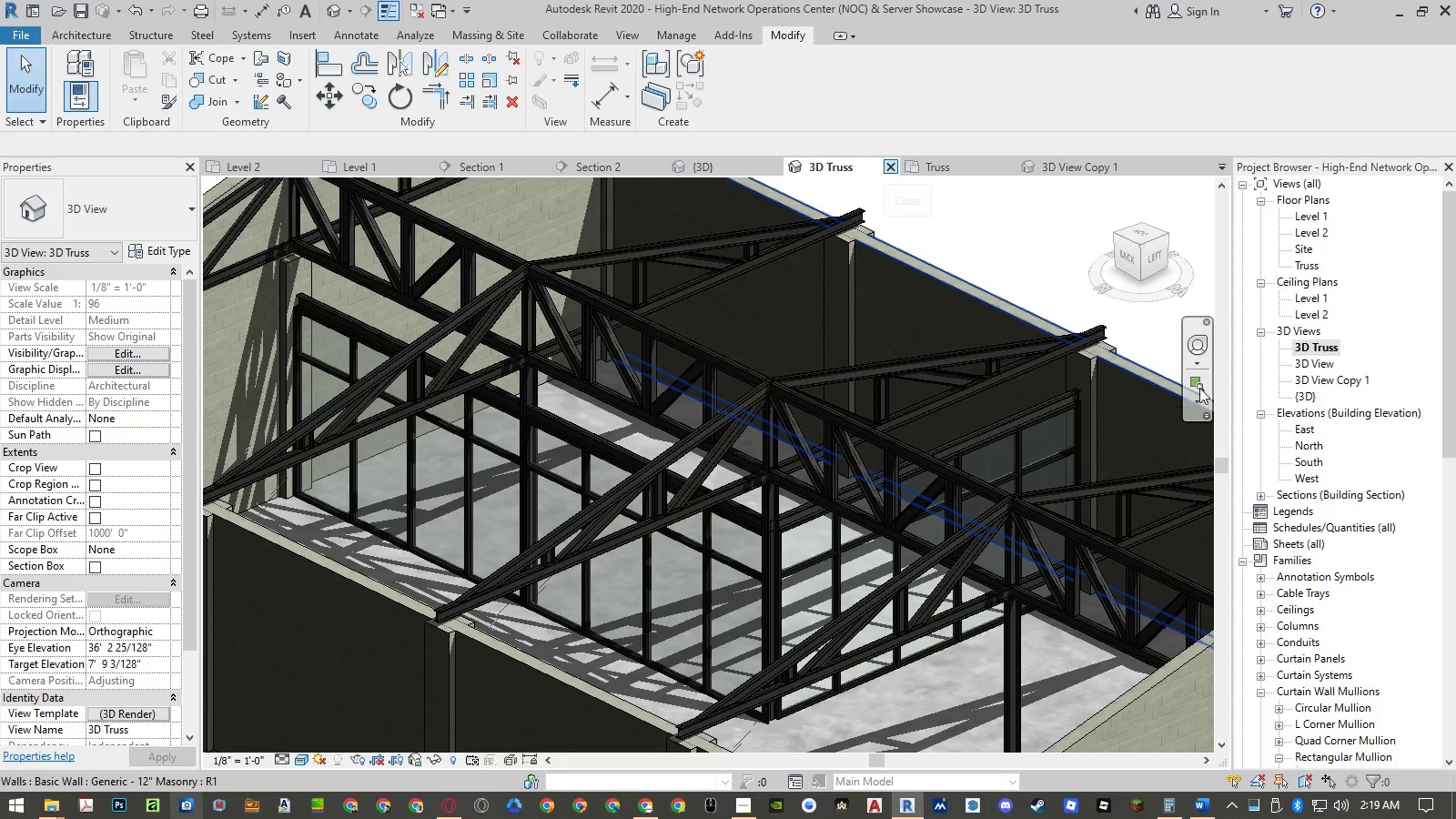 
left_click([364, 162])
 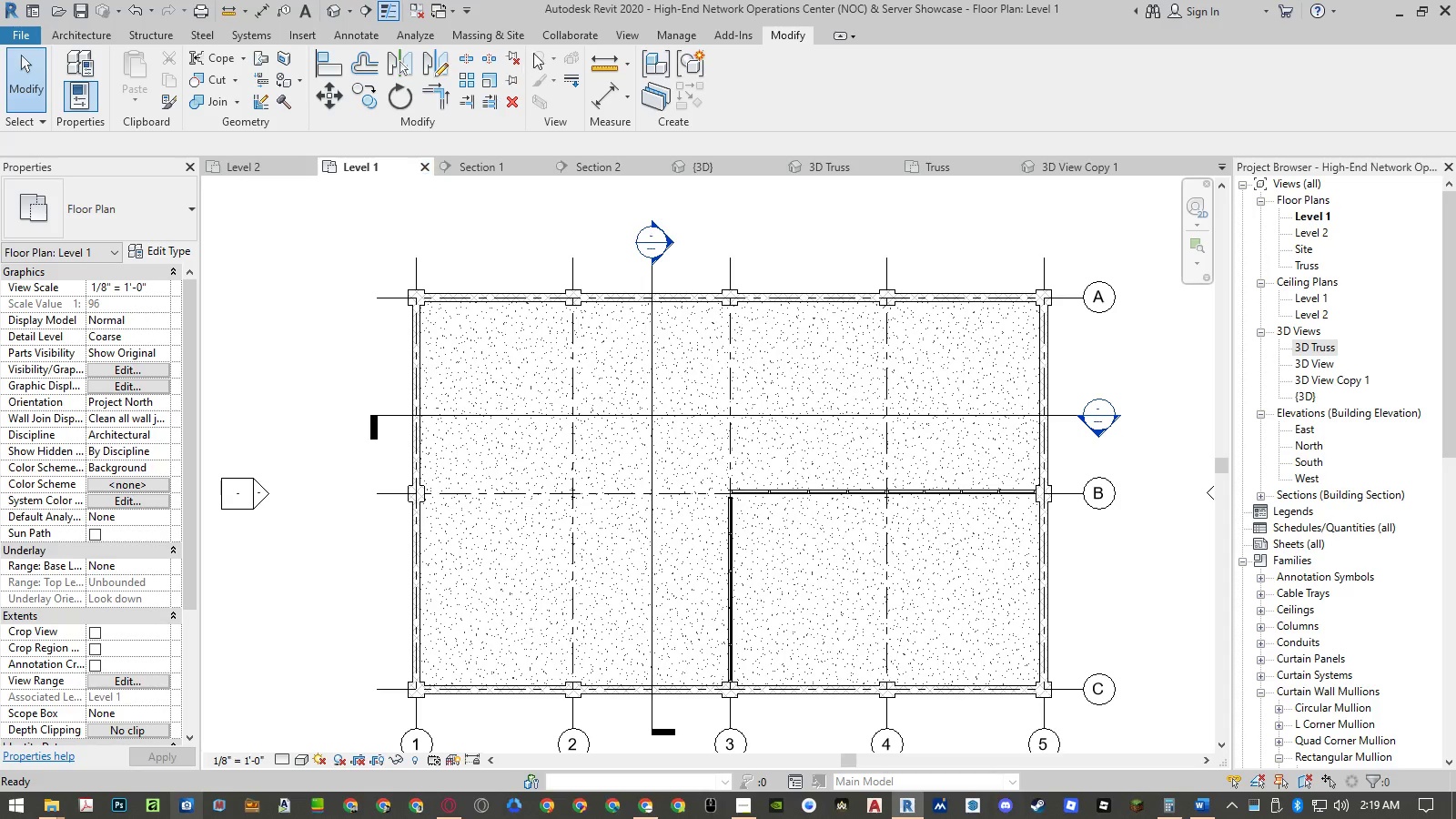 
left_click_drag(start_coordinate=[632, 38], to_coordinate=[966, 494])
 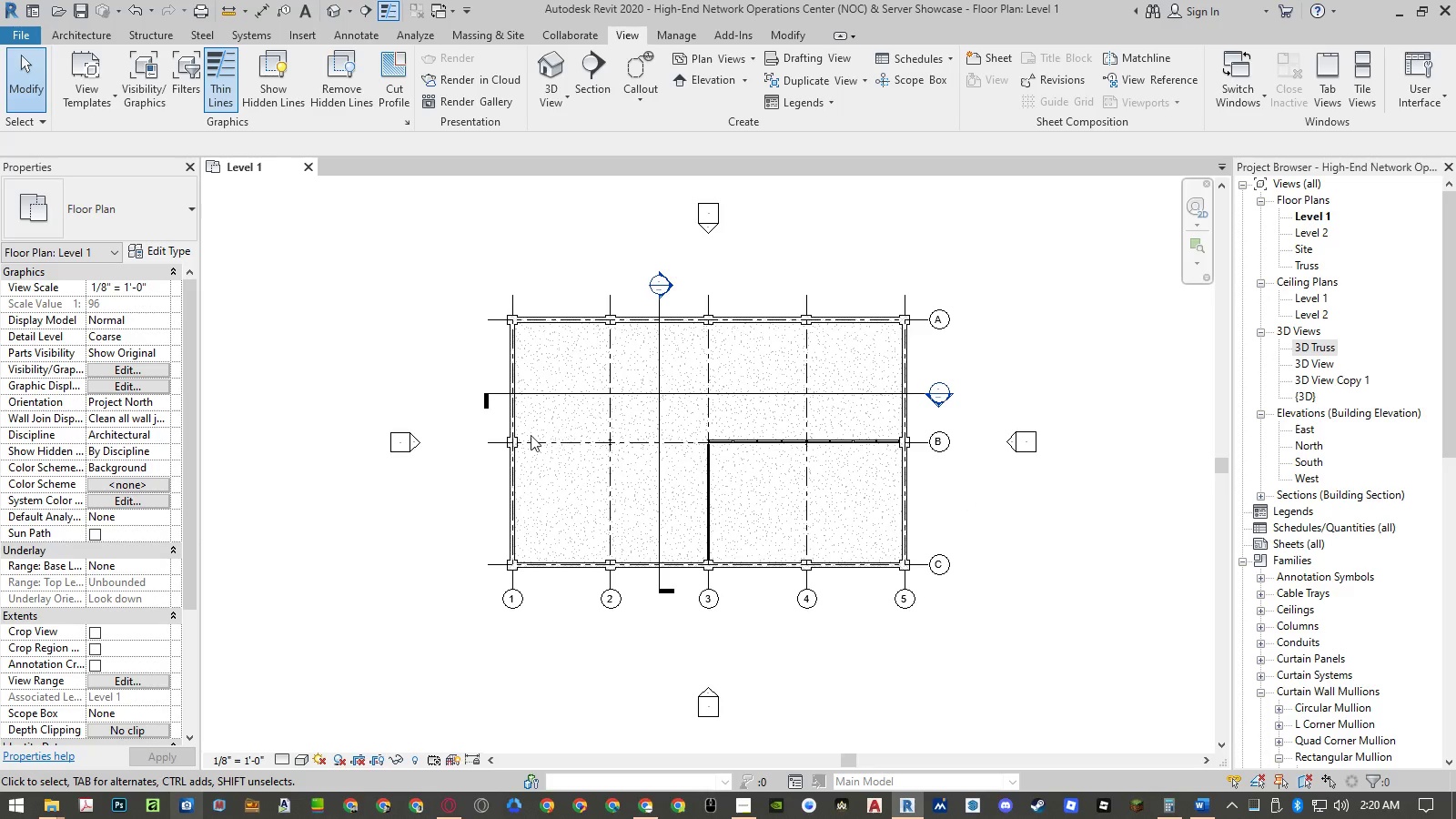 
wait(5.95)
 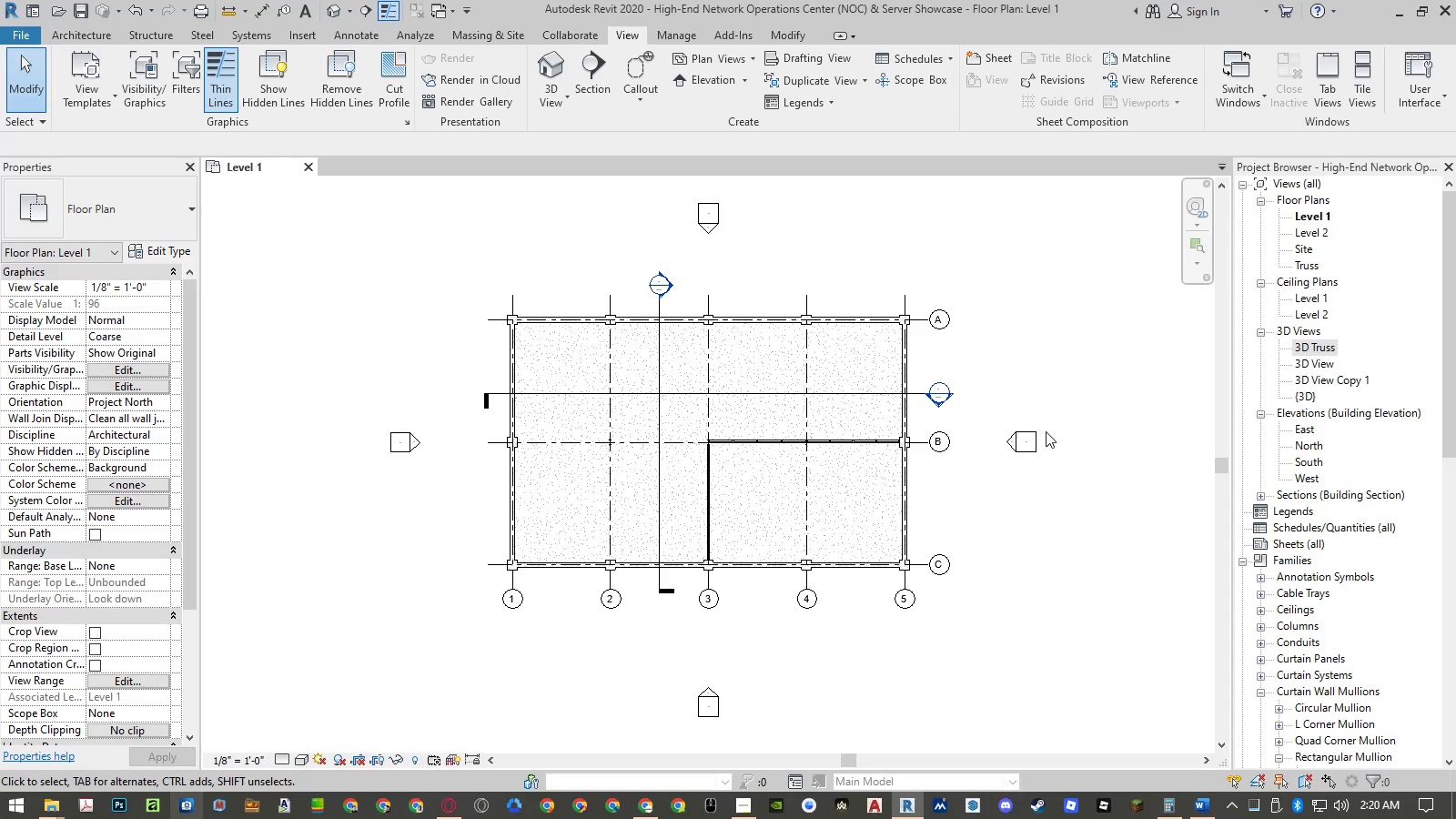 
left_click([966, 494])
 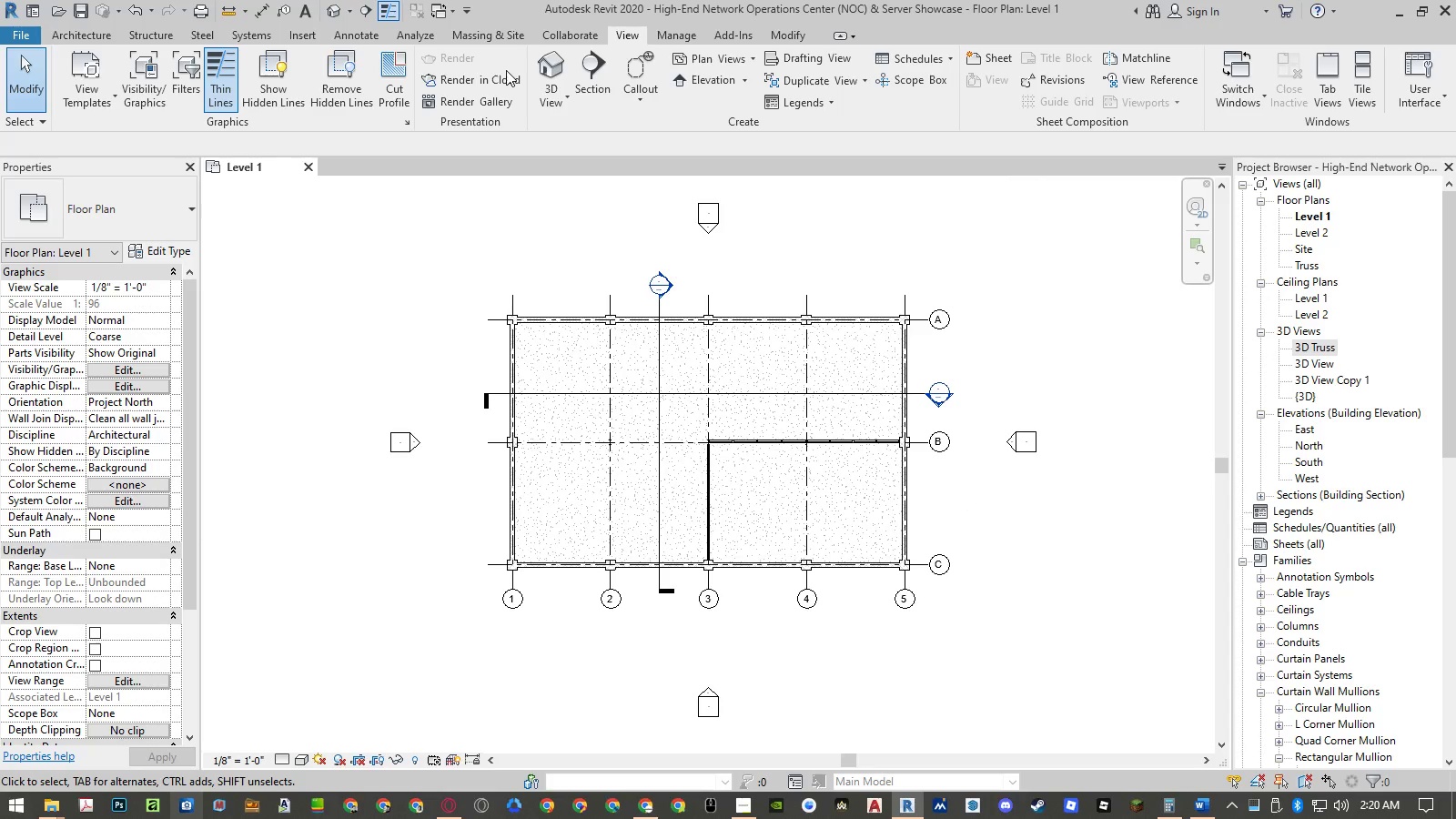 
wait(7.05)
 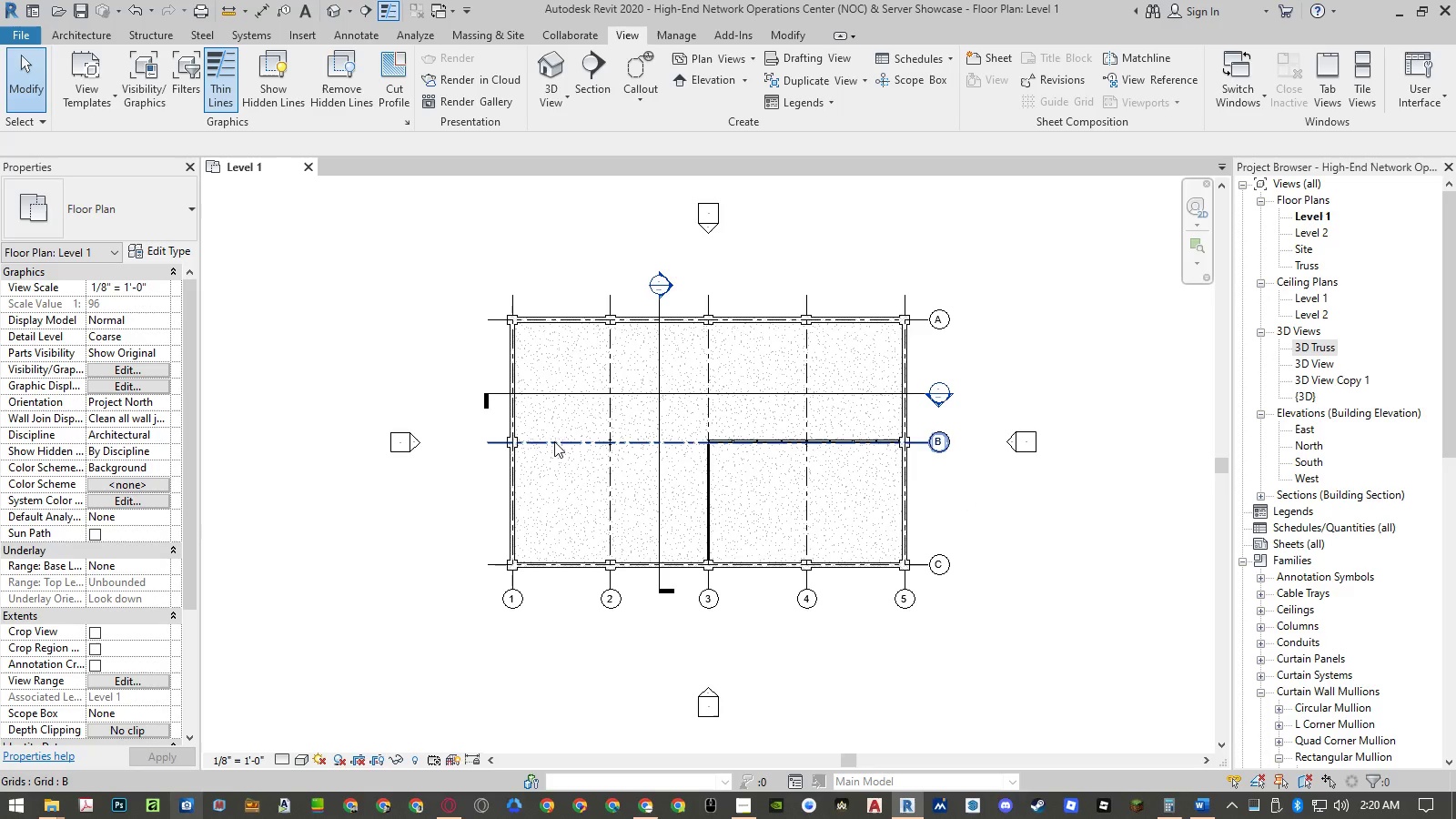 
left_click([1259, 497])
 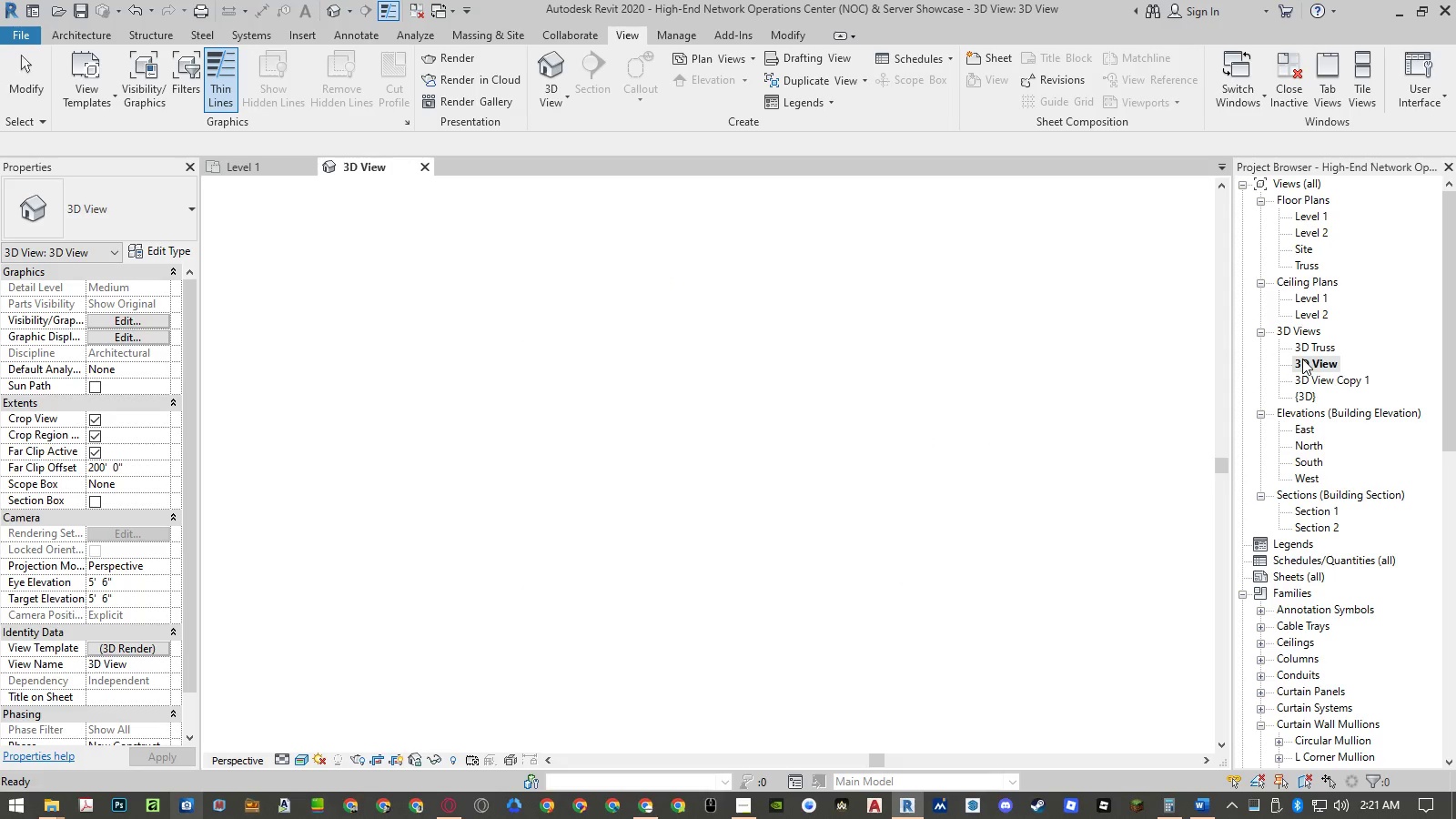 
wait(5.75)
 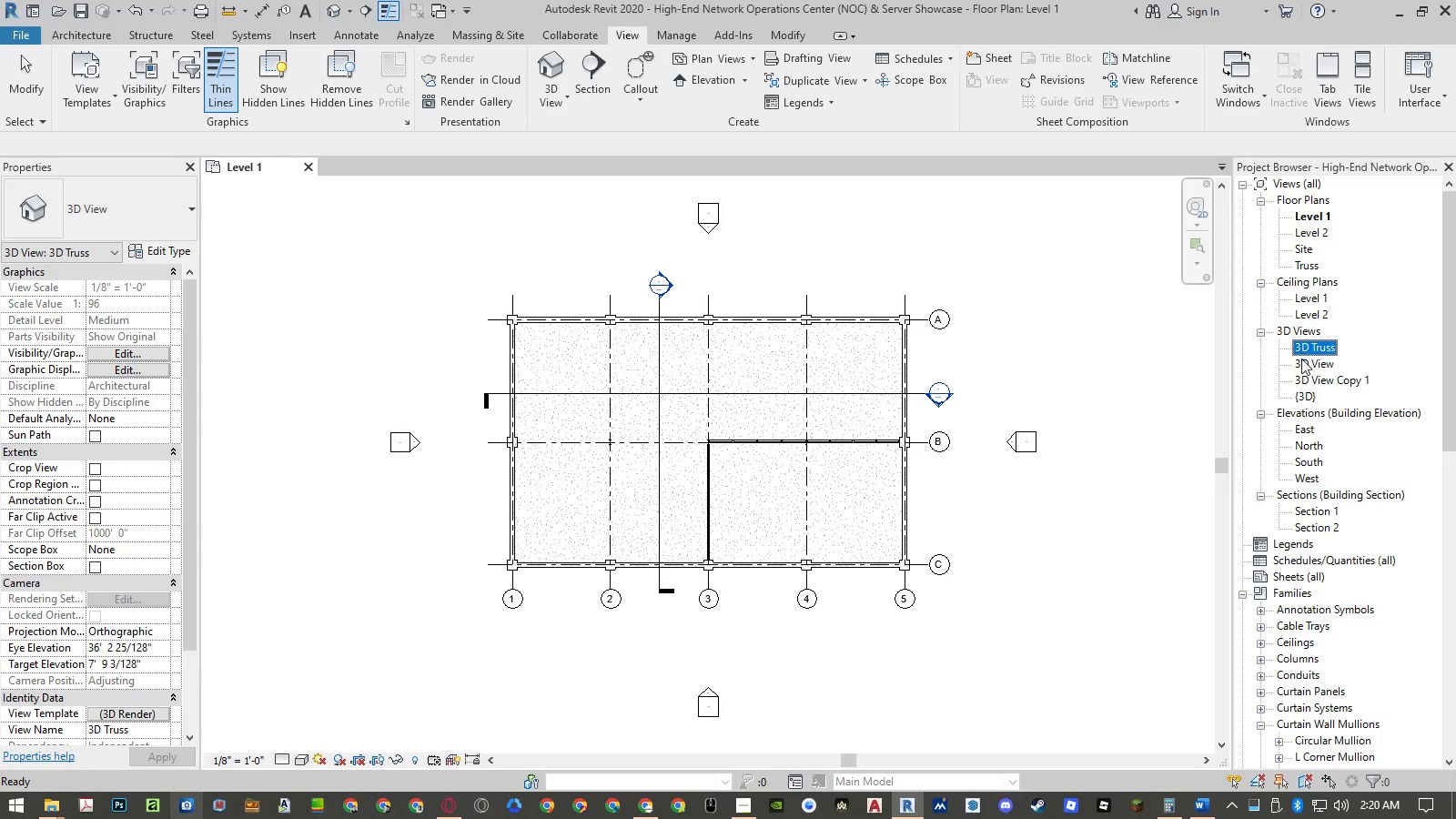 
middle_click([1070, 391])
 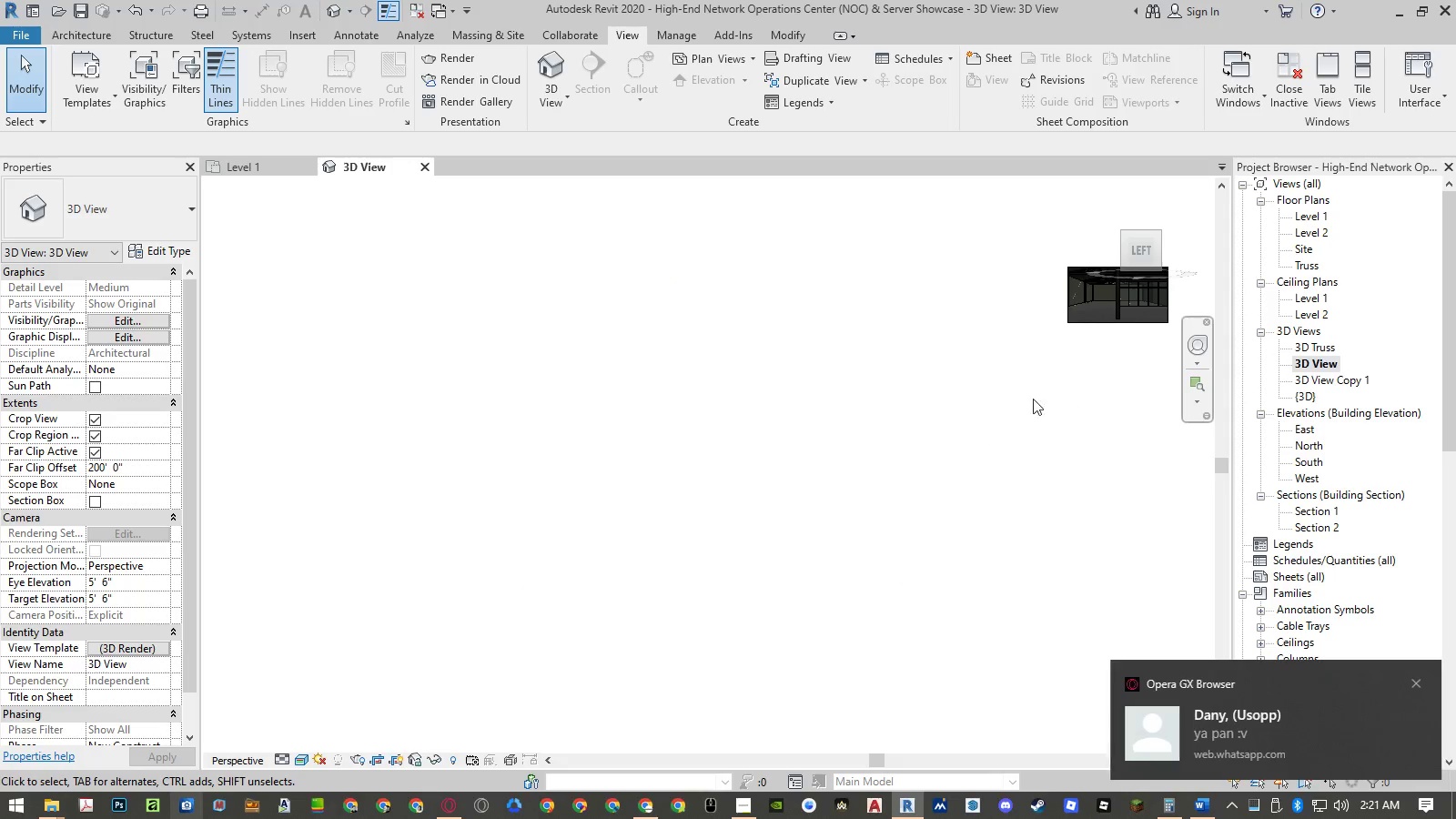 
scroll: coordinate [722, 449], scroll_direction: down, amount: 4.0
 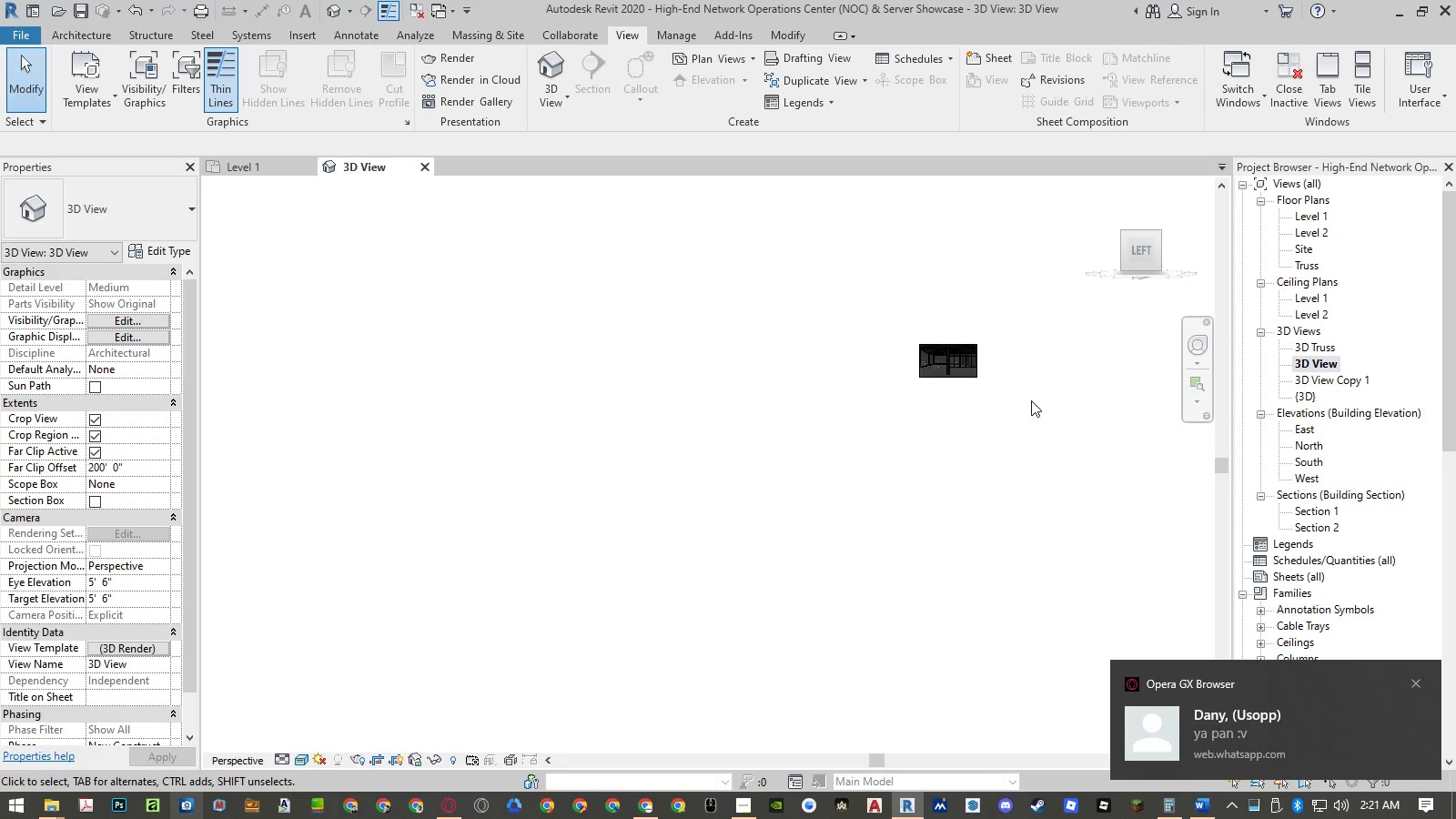 
middle_click([1032, 400])
 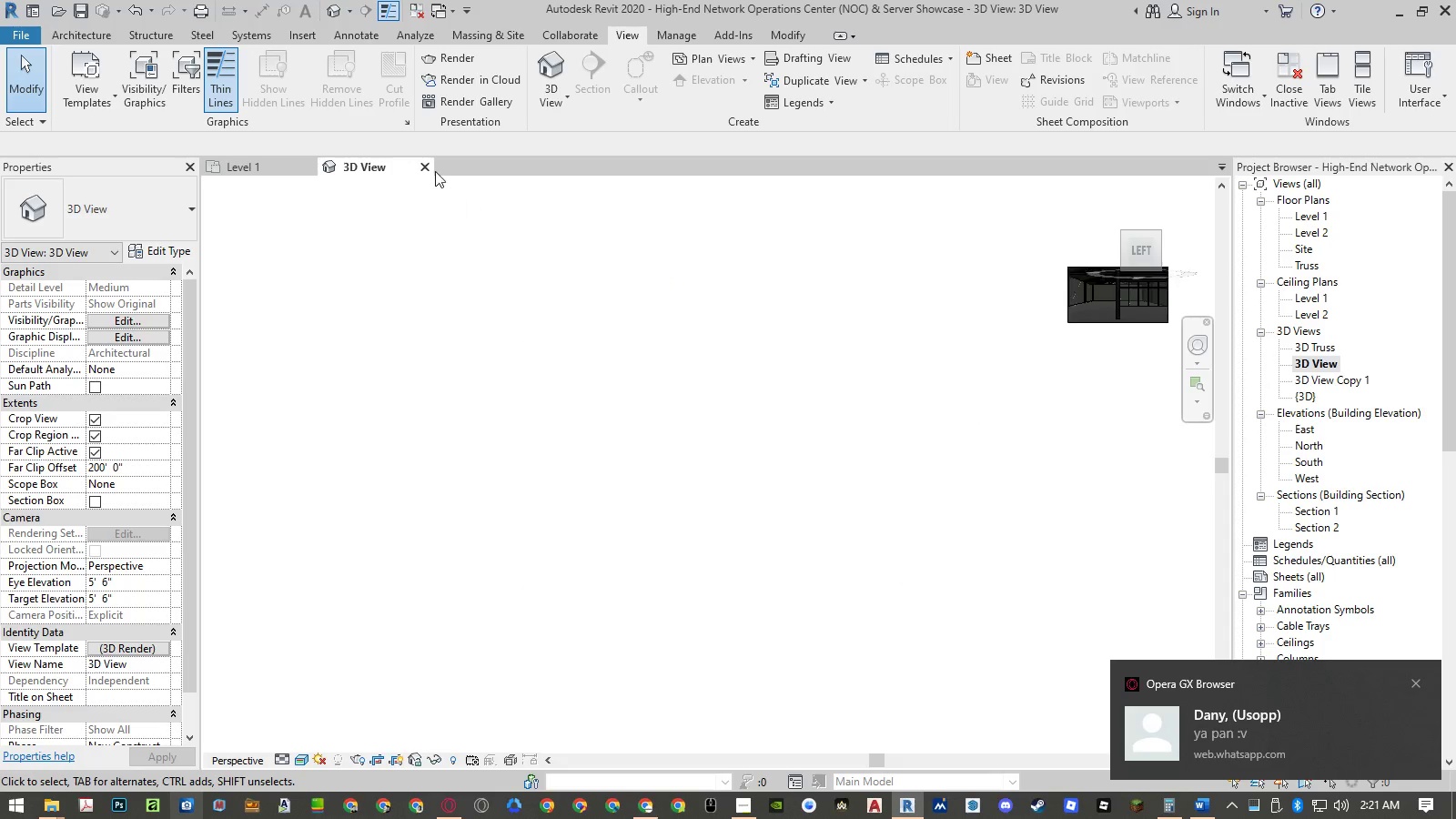 
scroll: coordinate [1031, 400], scroll_direction: up, amount: 3.0
 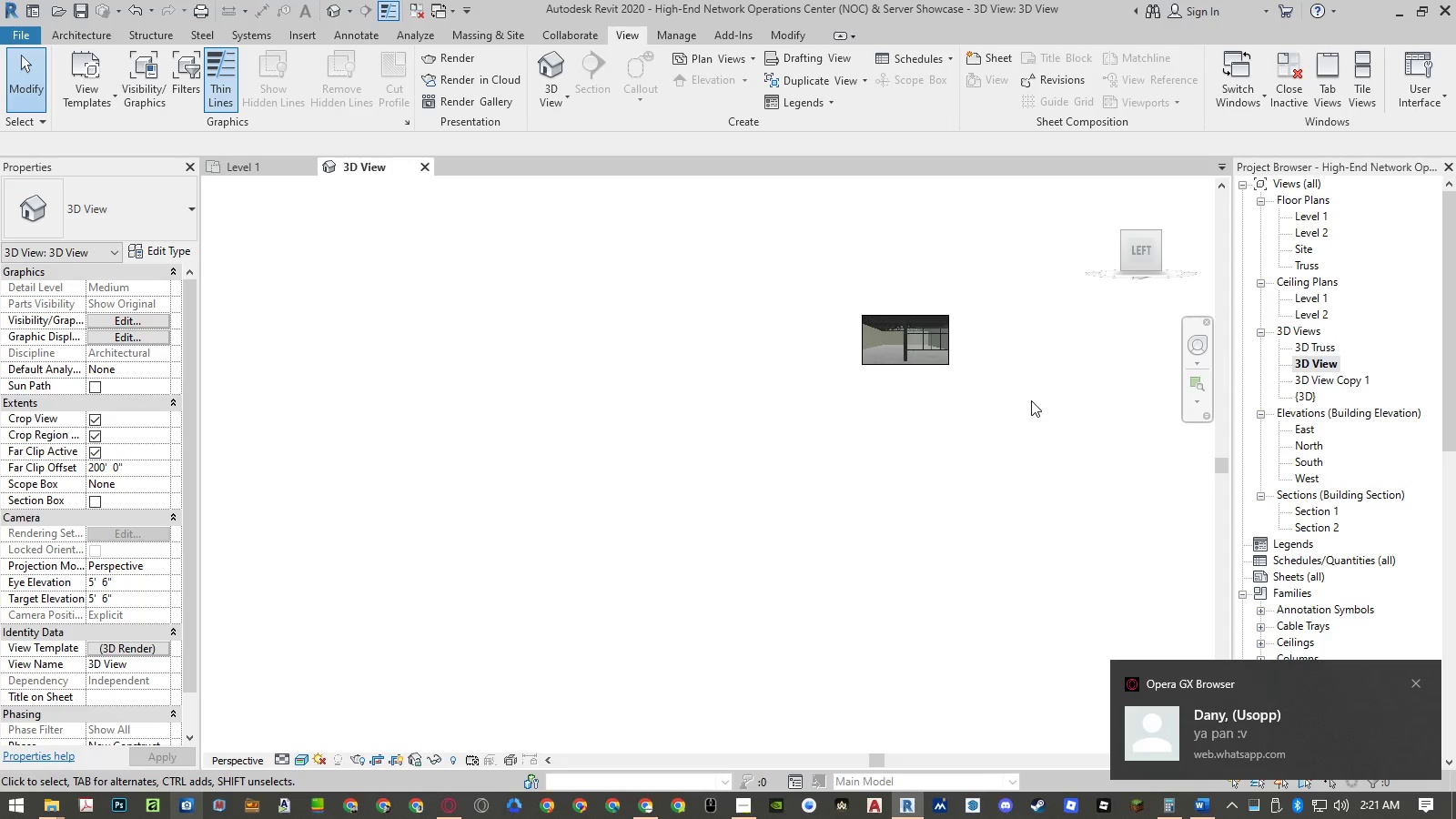 
left_click_drag(start_coordinate=[425, 166], to_coordinate=[411, 347])
 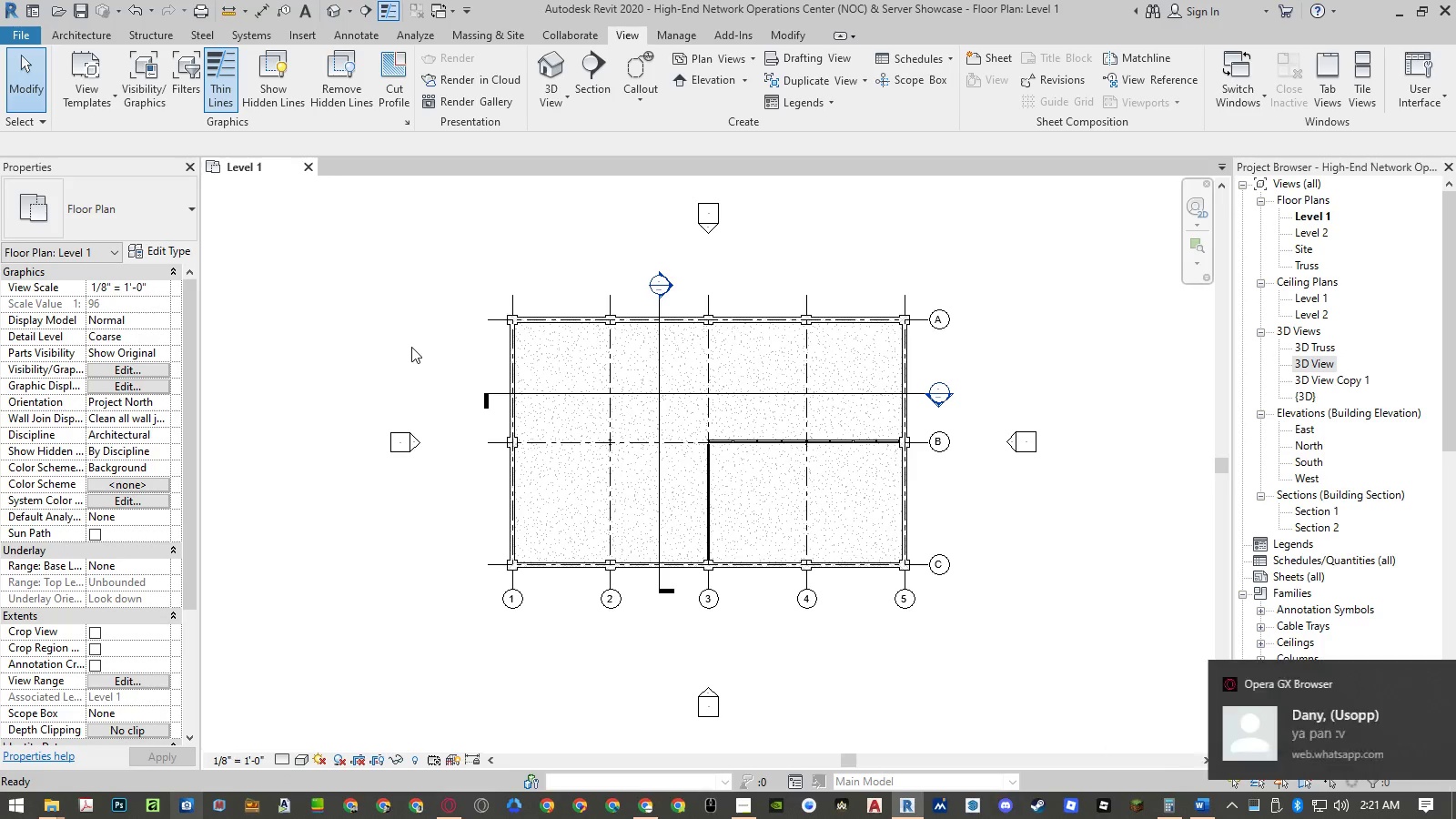 
left_click([411, 347])
 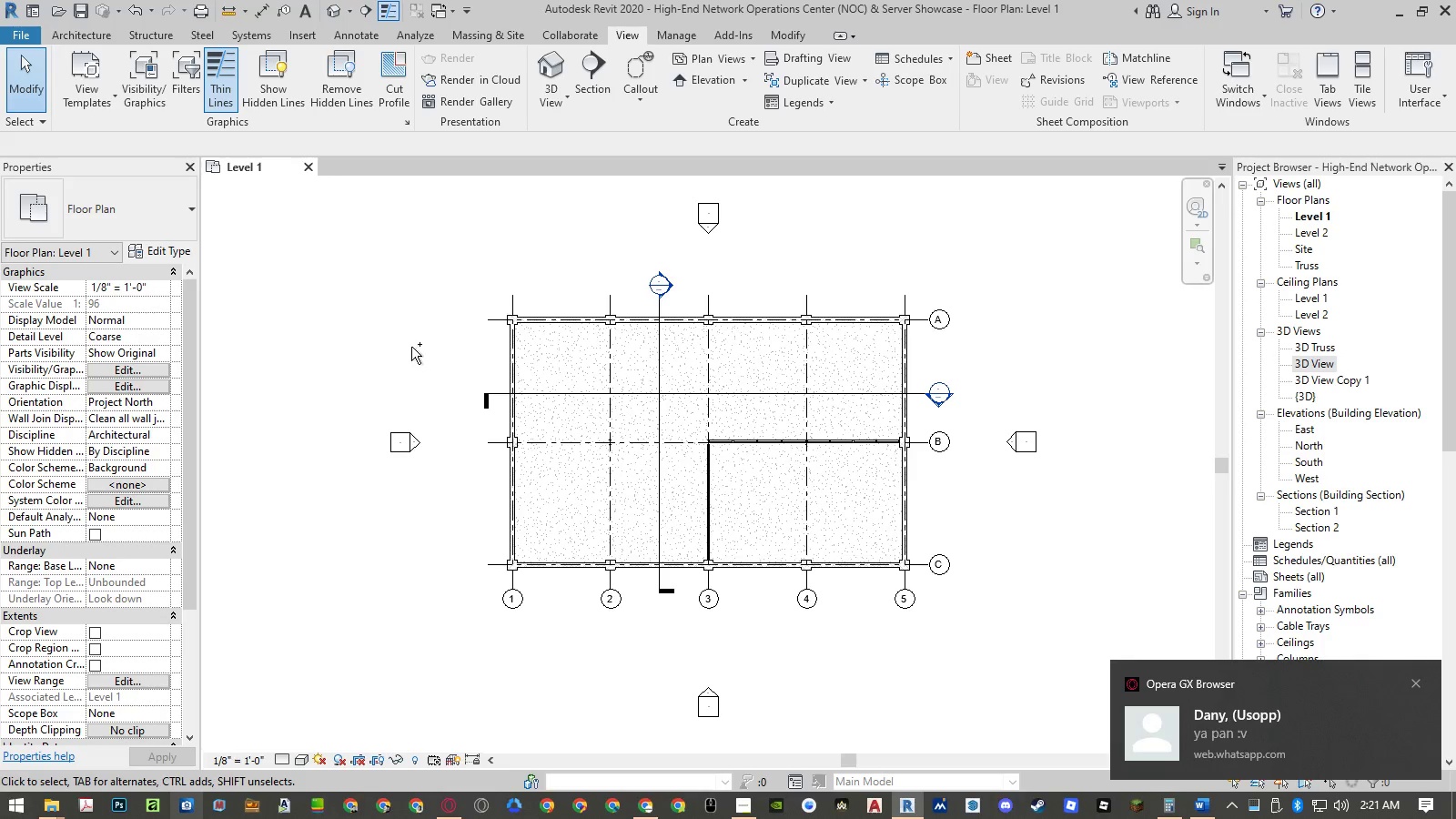 
key(Control+S)
 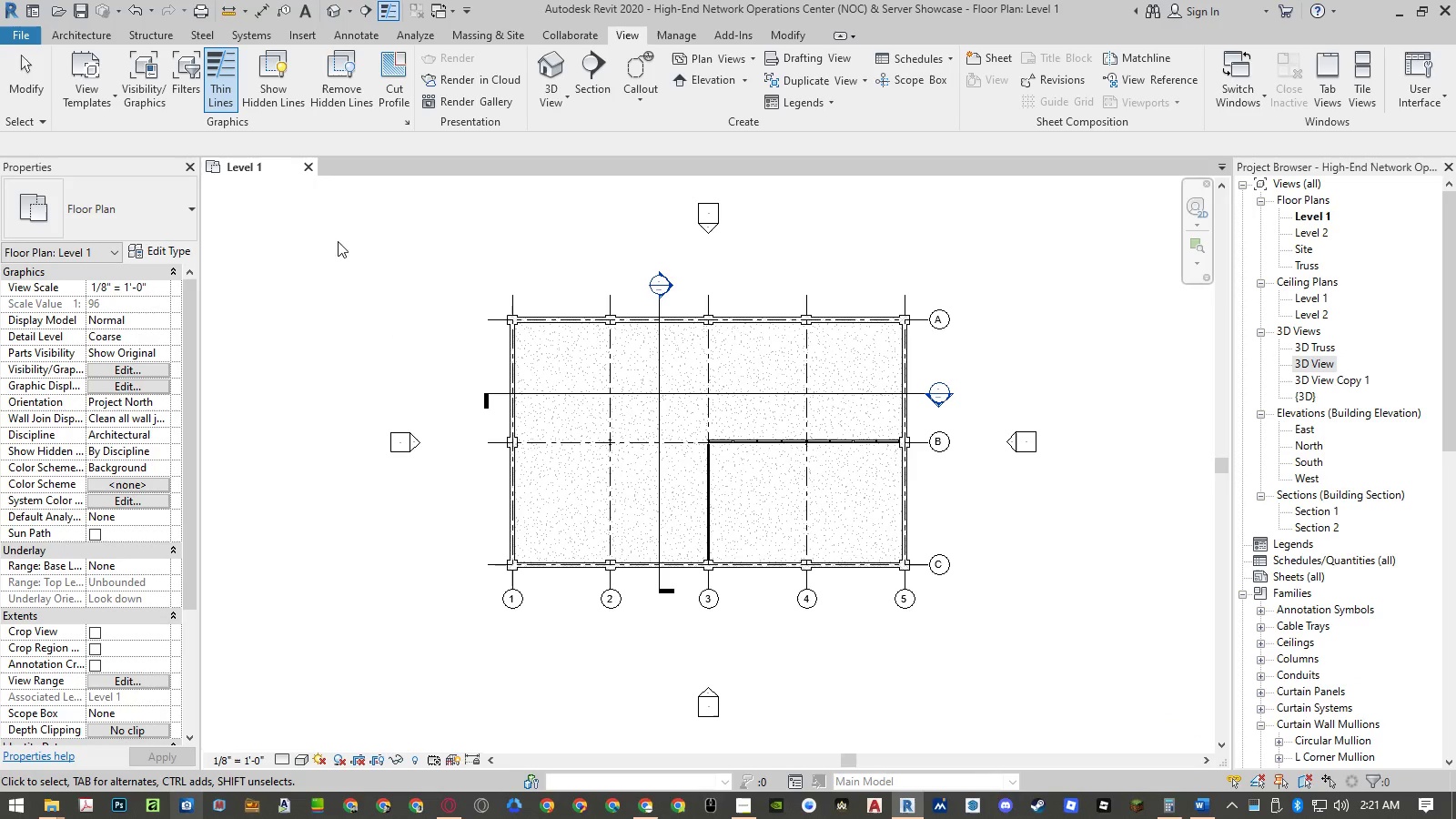 
left_click([308, 163])
 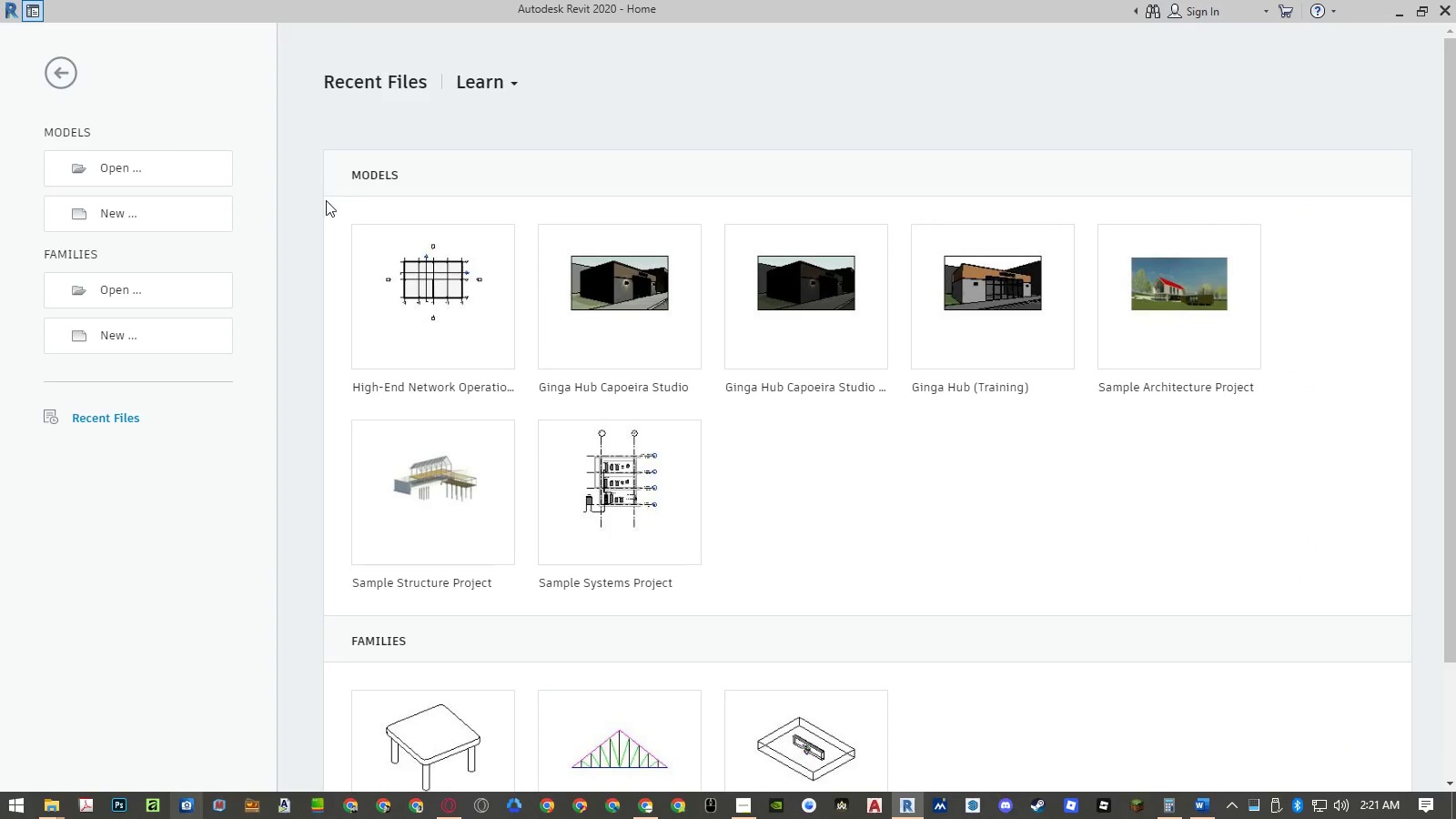 
left_click([420, 293])
 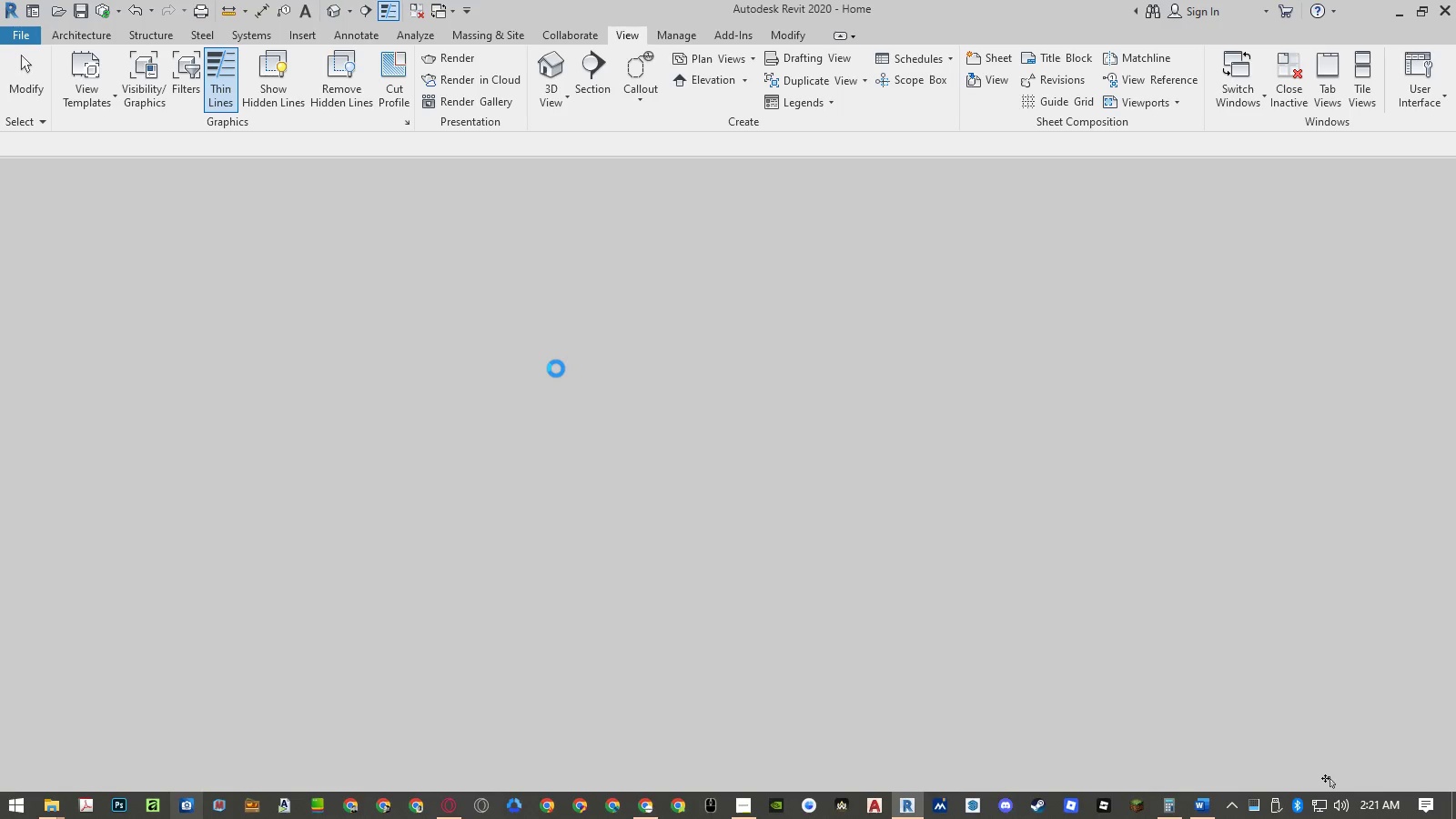 
mouse_move([292, 665])
 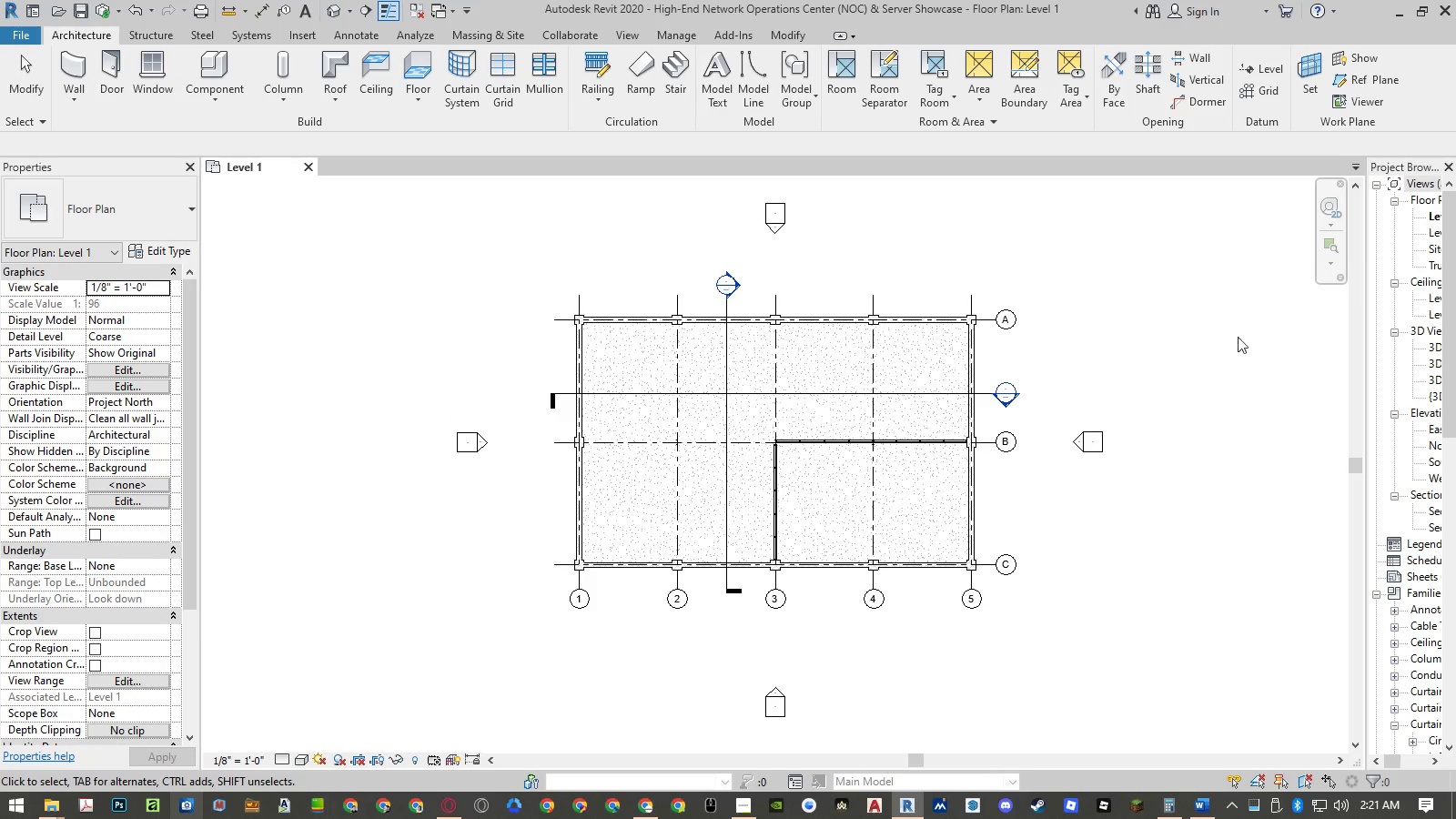 
wait(5.26)
 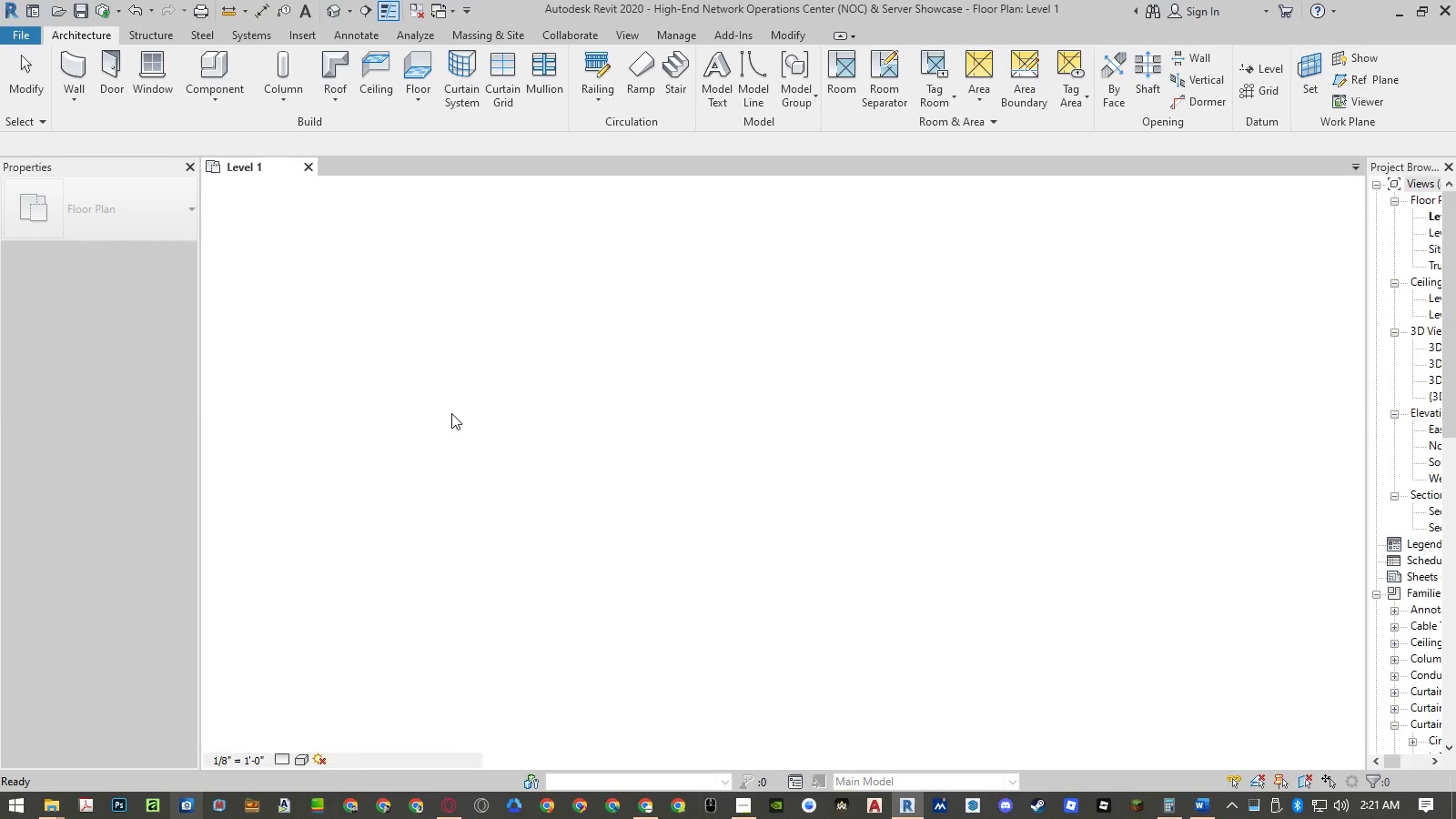 
left_click_drag(start_coordinate=[1366, 352], to_coordinate=[1231, 592])
 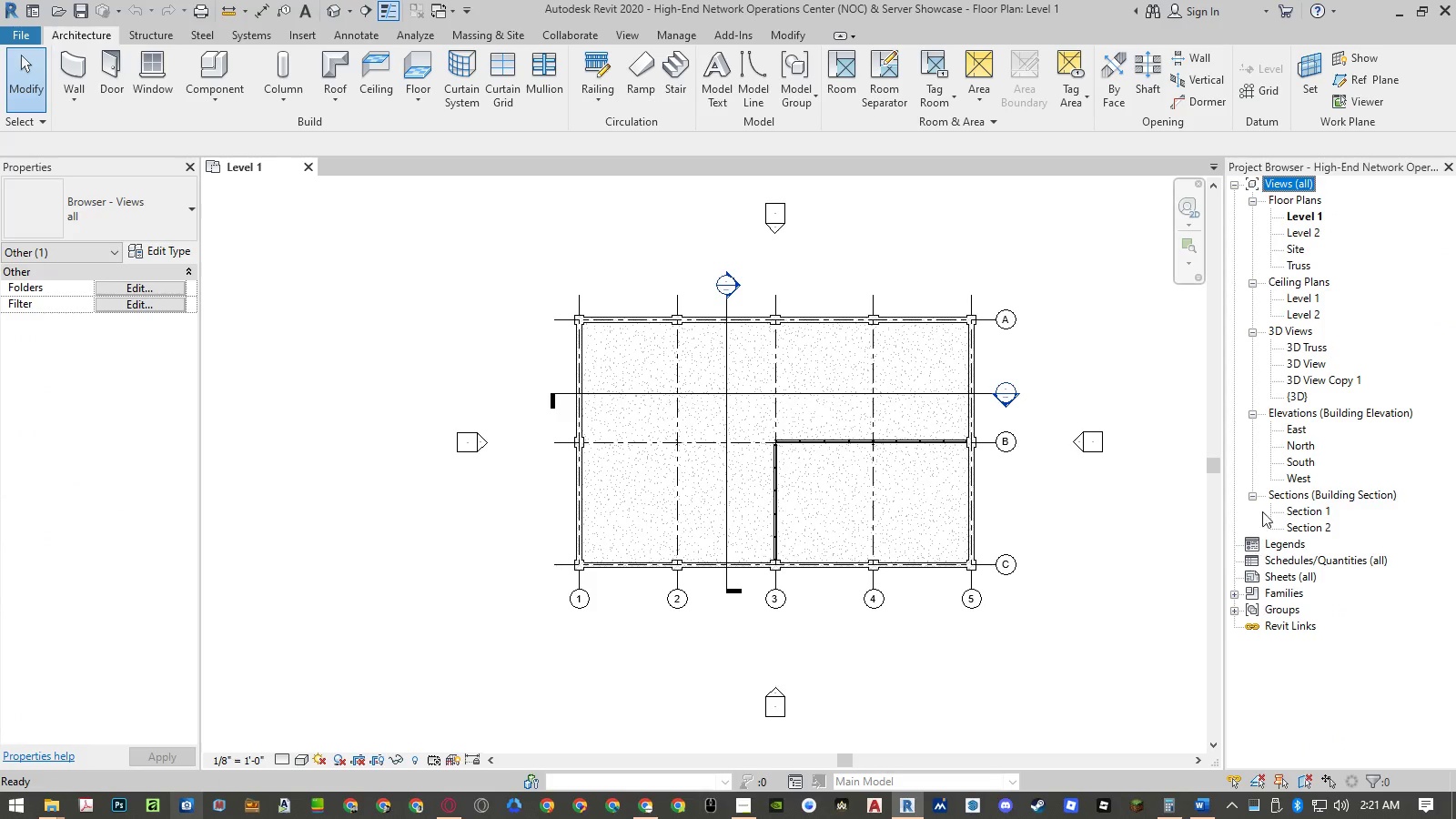 
left_click([1231, 592])
 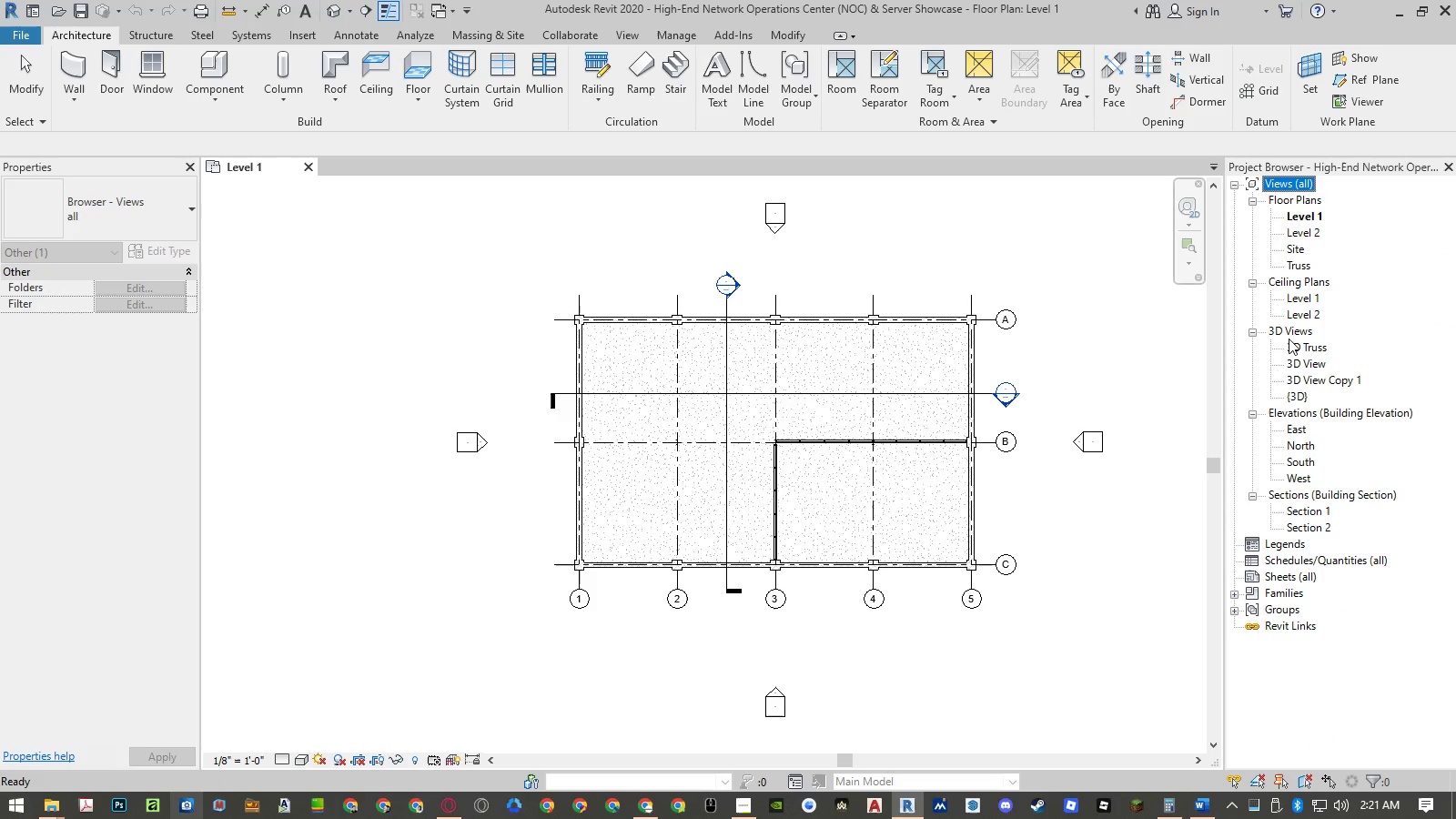 
left_click([1309, 358])
 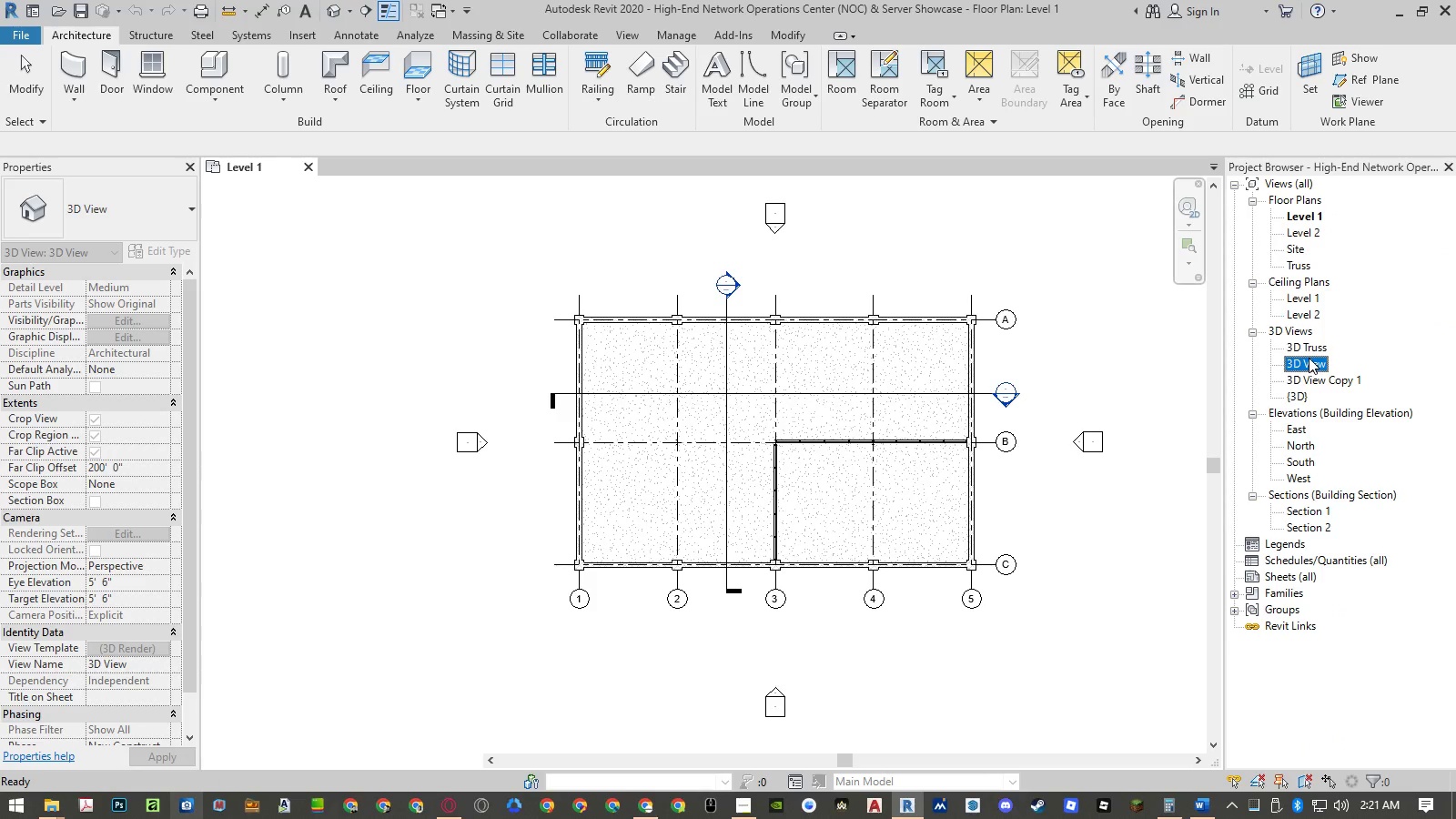 
left_click([1309, 358])
 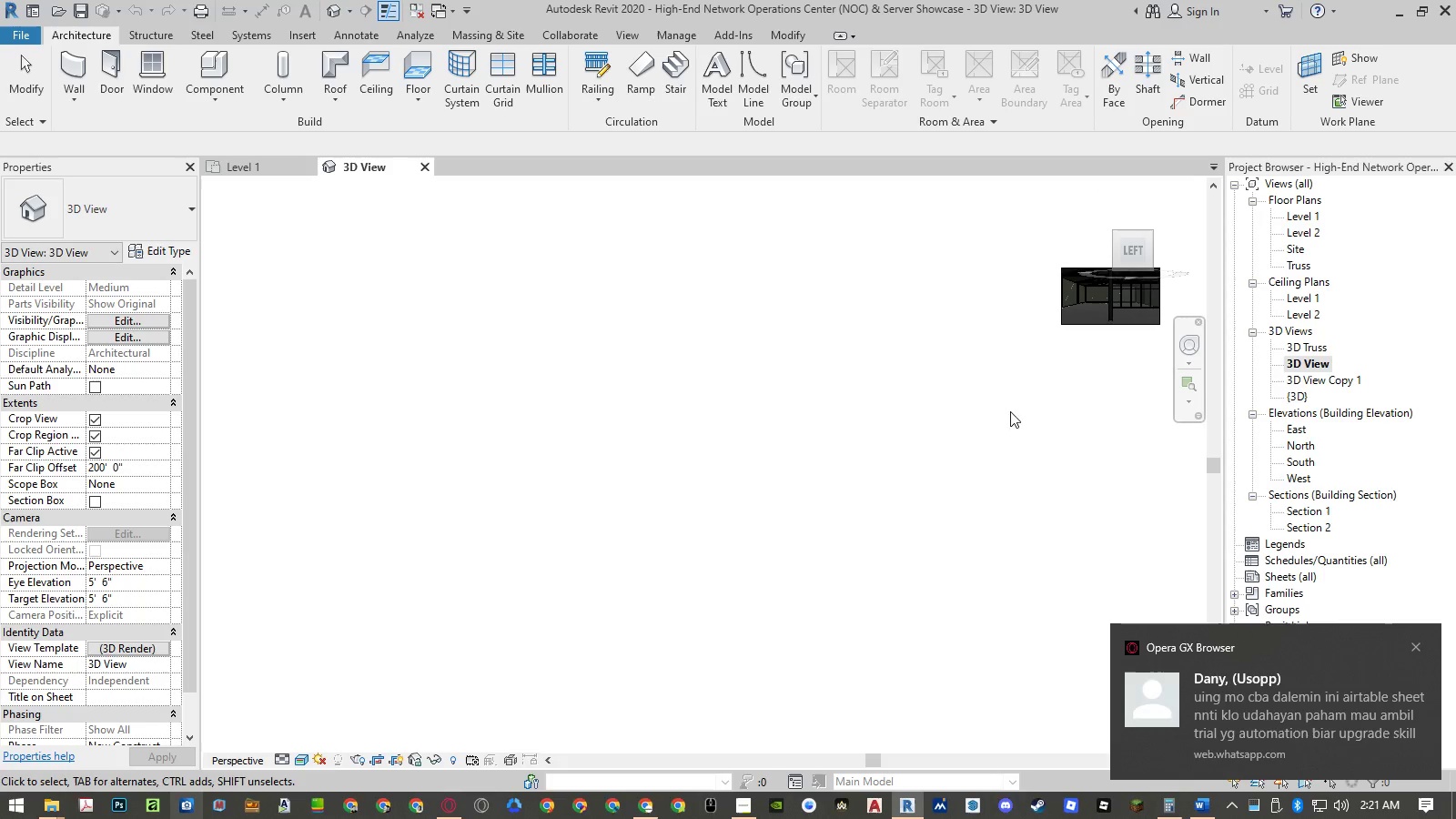 
wait(5.08)
 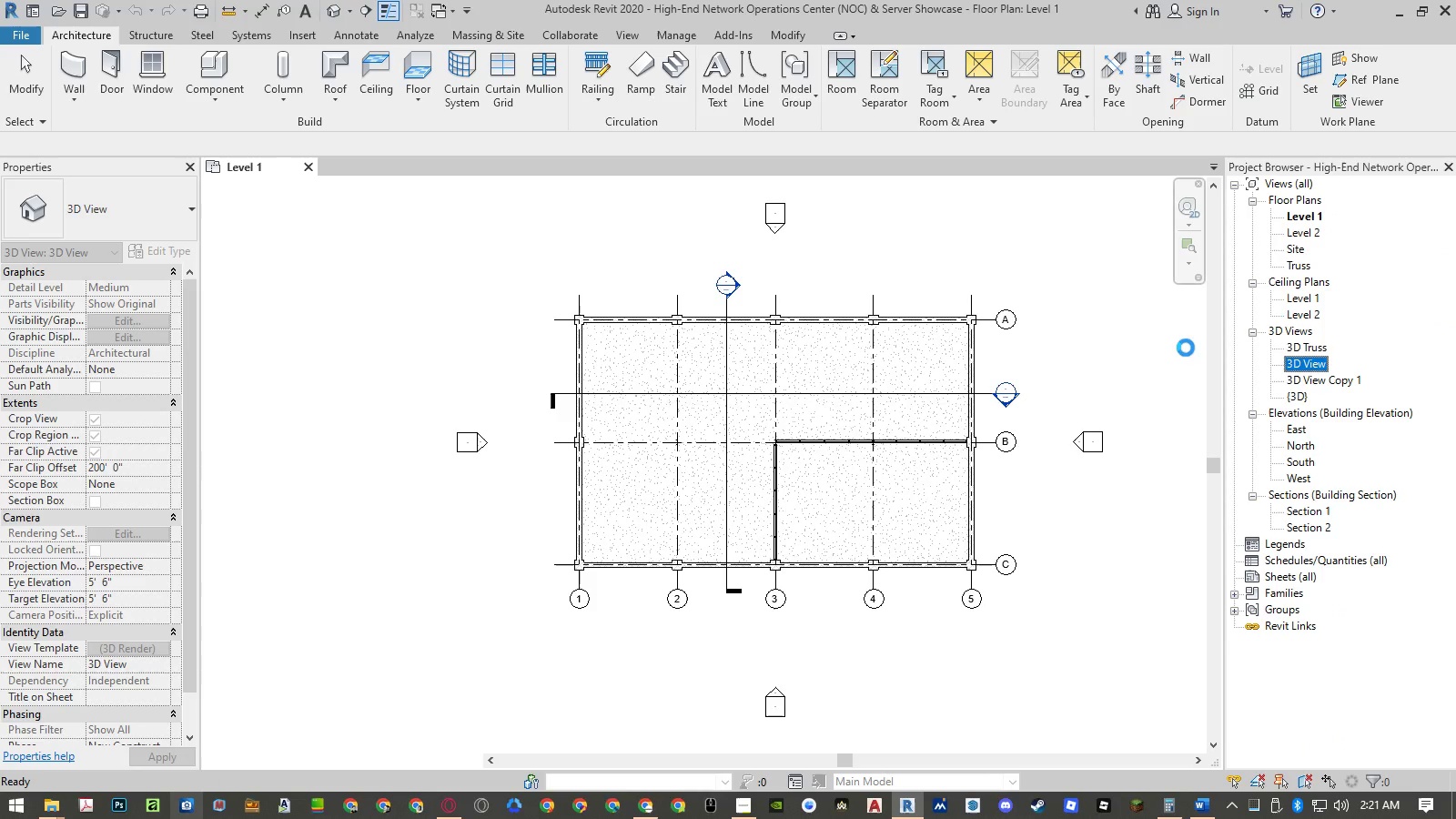 
scroll: coordinate [774, 474], scroll_direction: down, amount: 2.0
 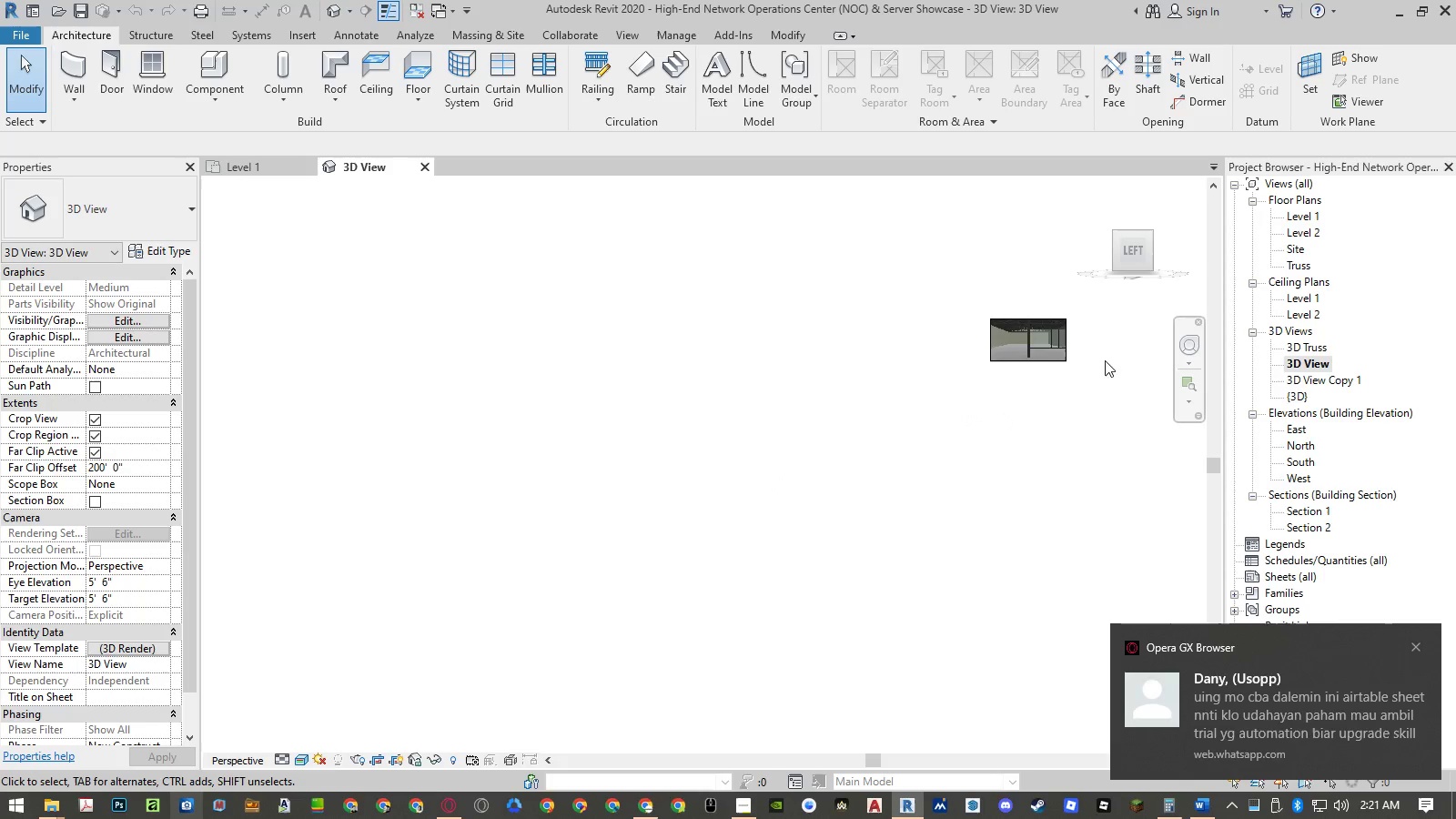 
scroll: coordinate [1104, 338], scroll_direction: up, amount: 9.0
 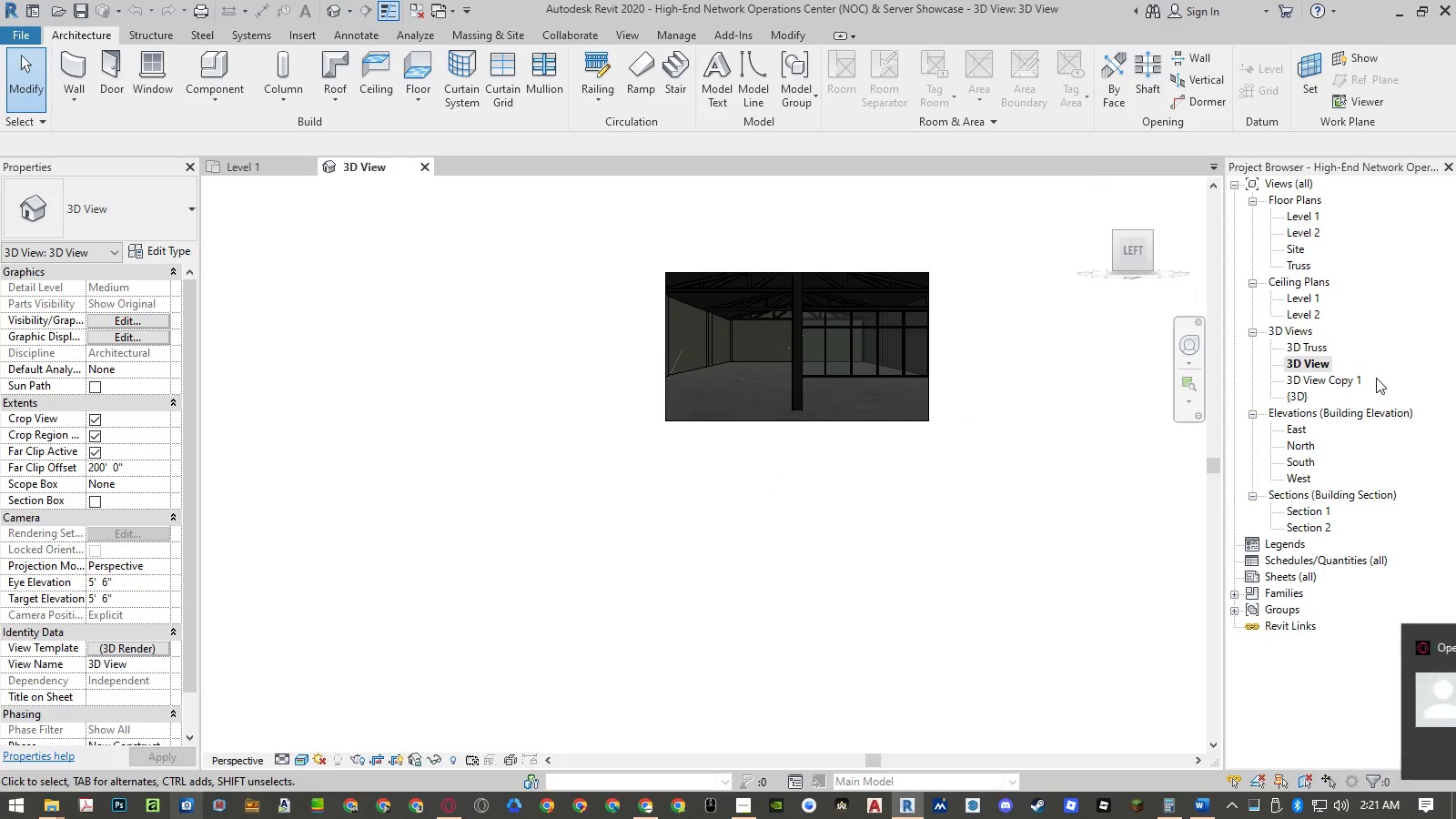 
right_click([1314, 376])
 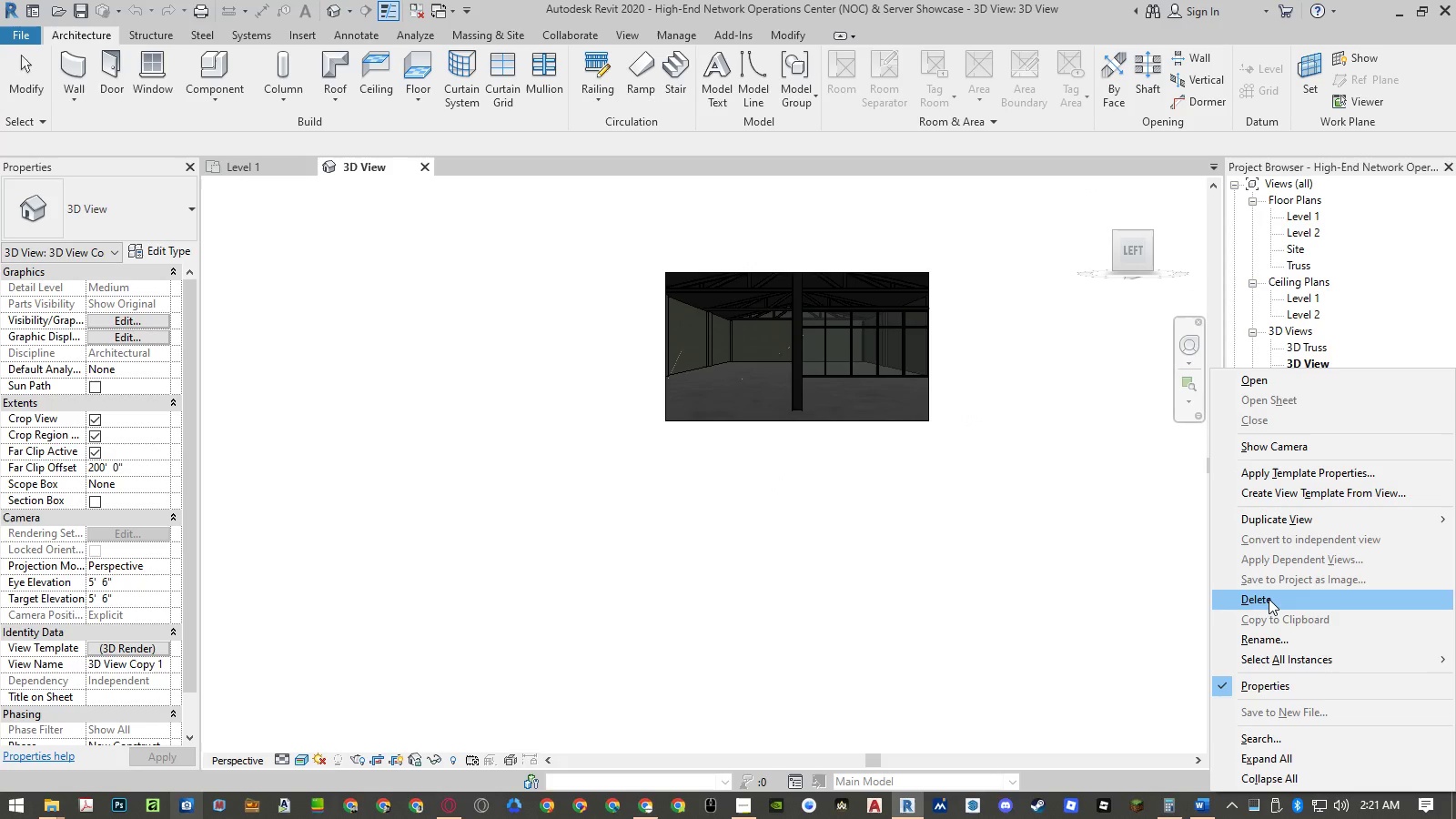 
left_click([1314, 376])
 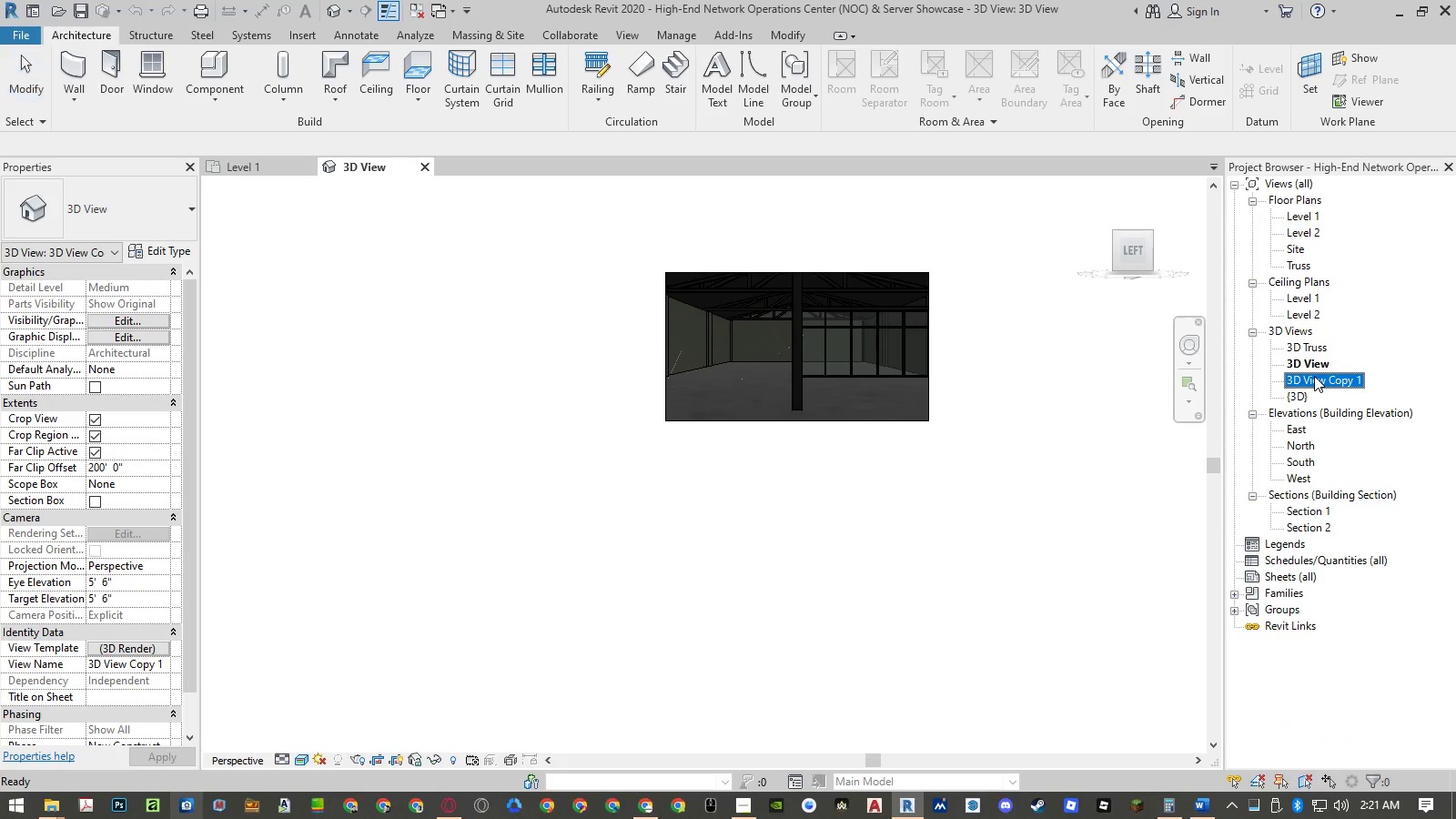 
left_click([1269, 599])
 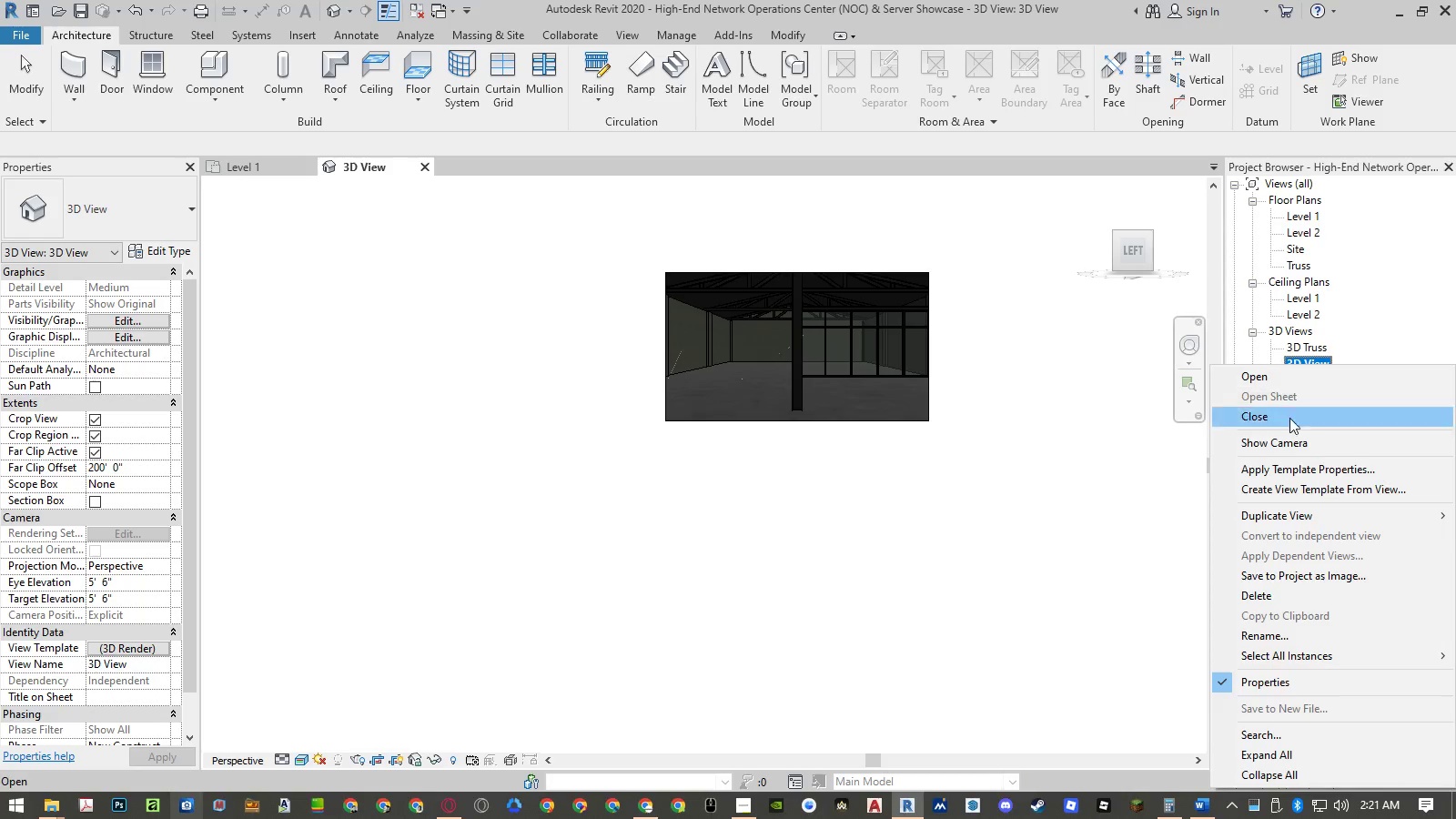 
left_click([1271, 590])
 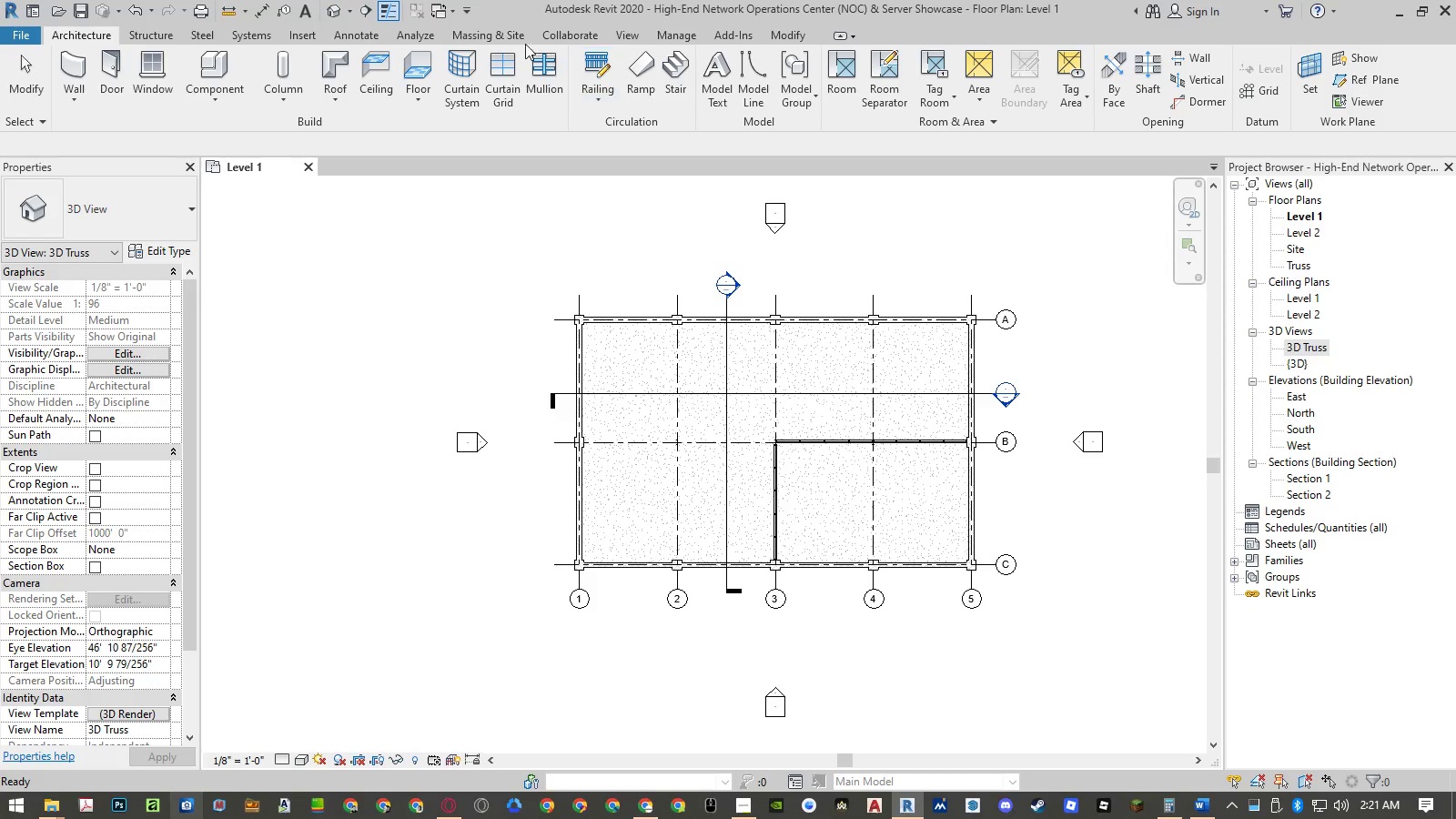 
left_click_drag(start_coordinate=[630, 33], to_coordinate=[560, 176])
 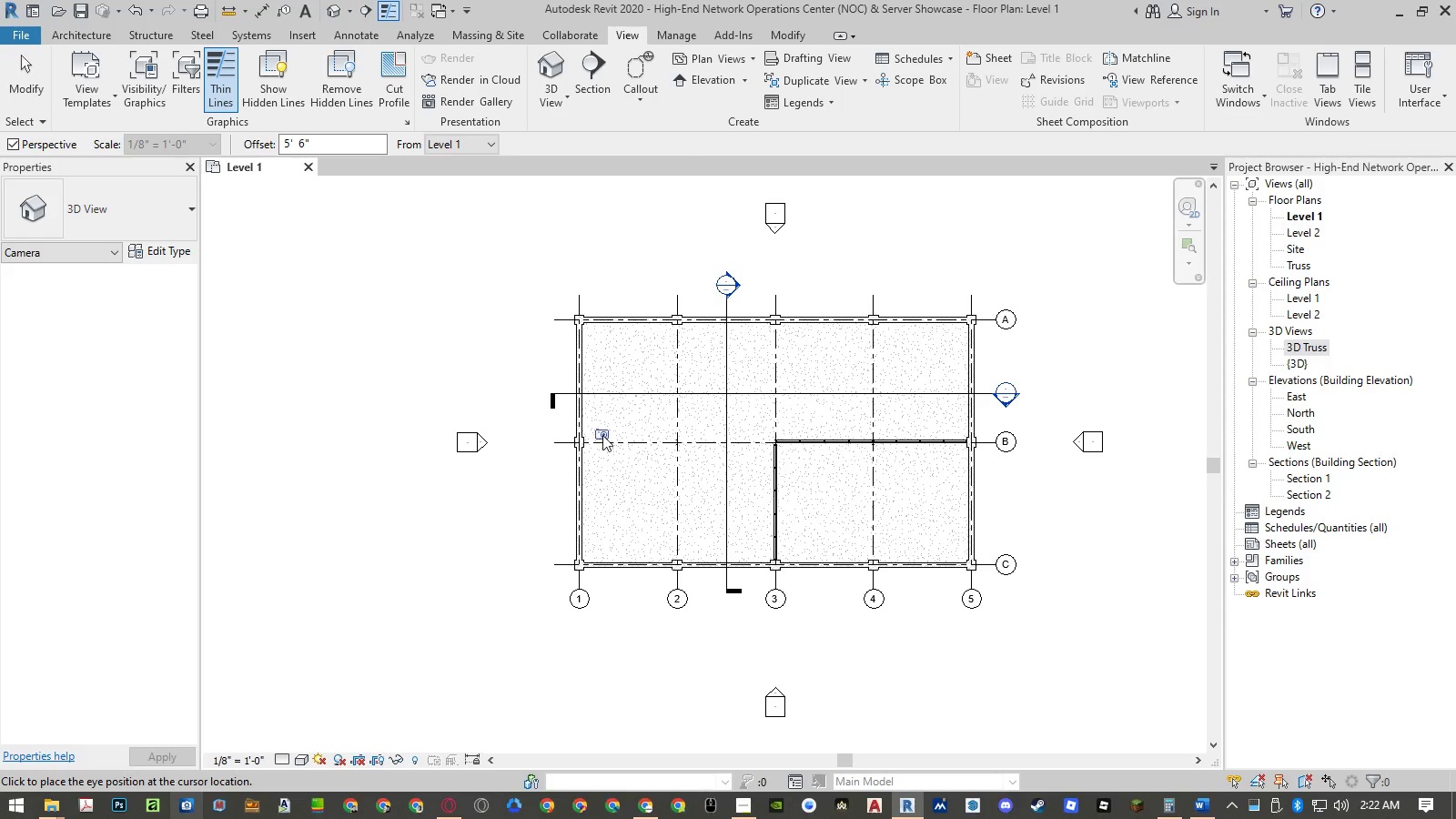 
wait(5.53)
 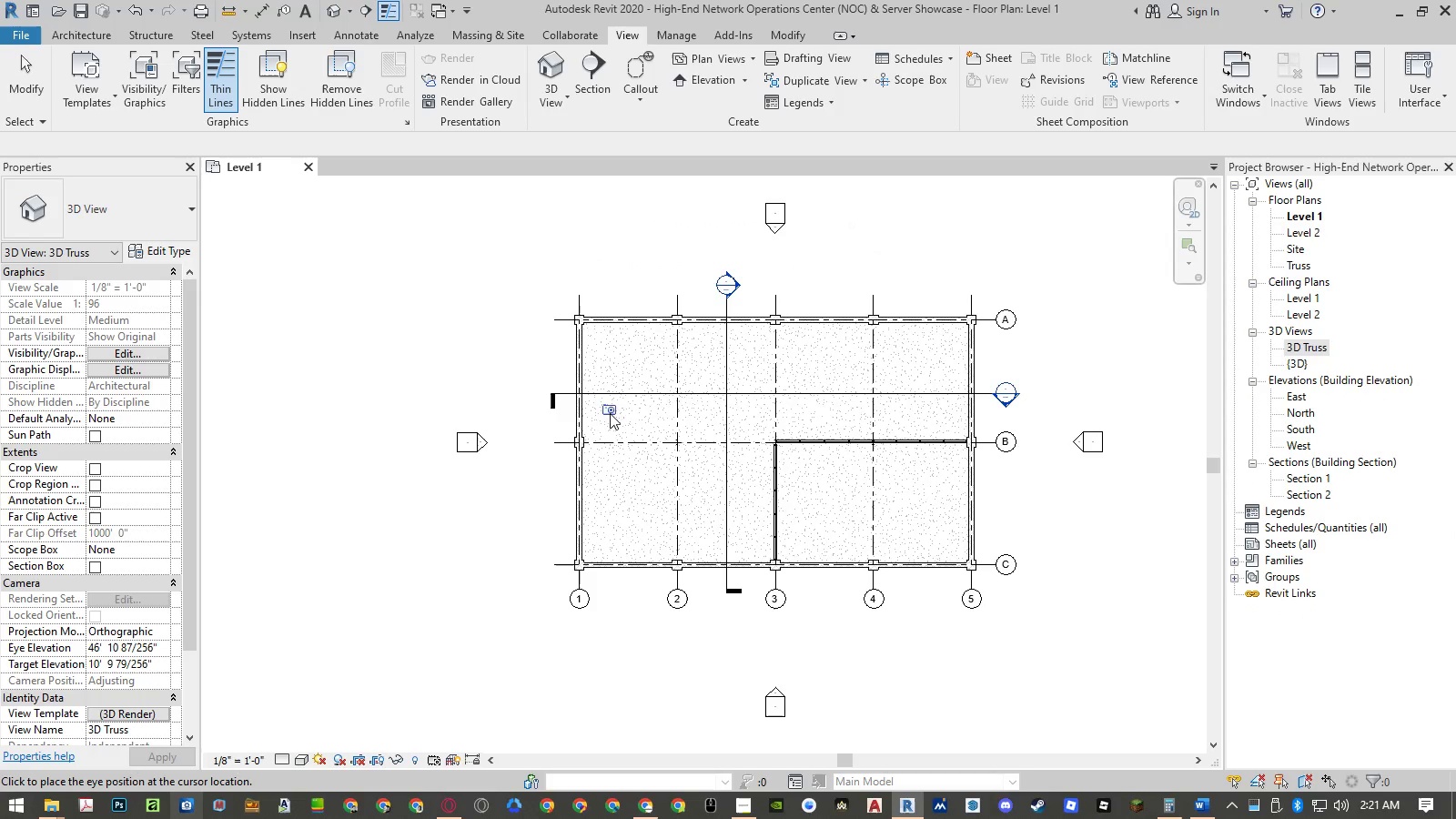 
left_click([602, 441])
 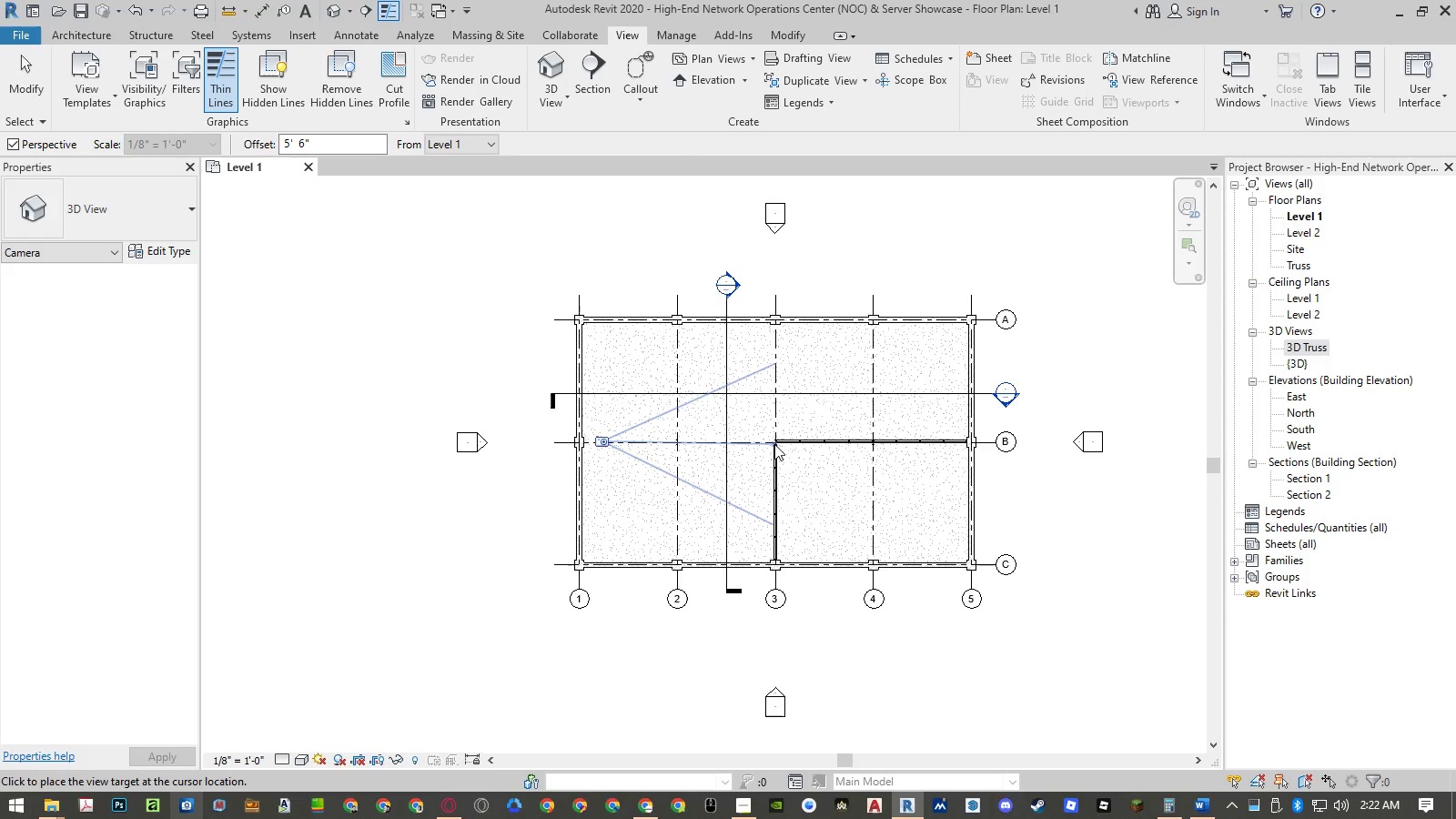 
left_click([774, 442])
 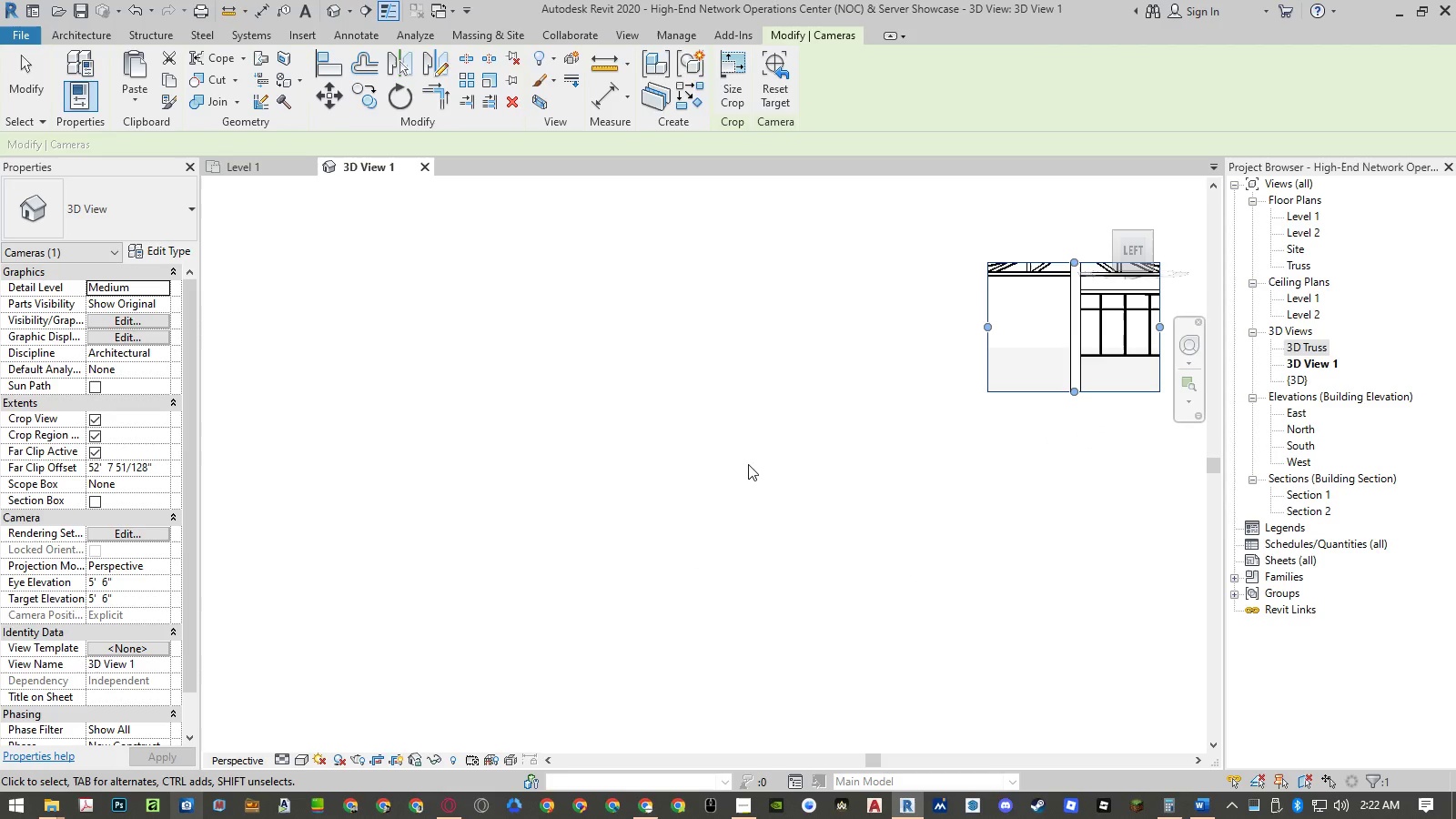 
left_click_drag(start_coordinate=[722, 95], to_coordinate=[156, 652])
 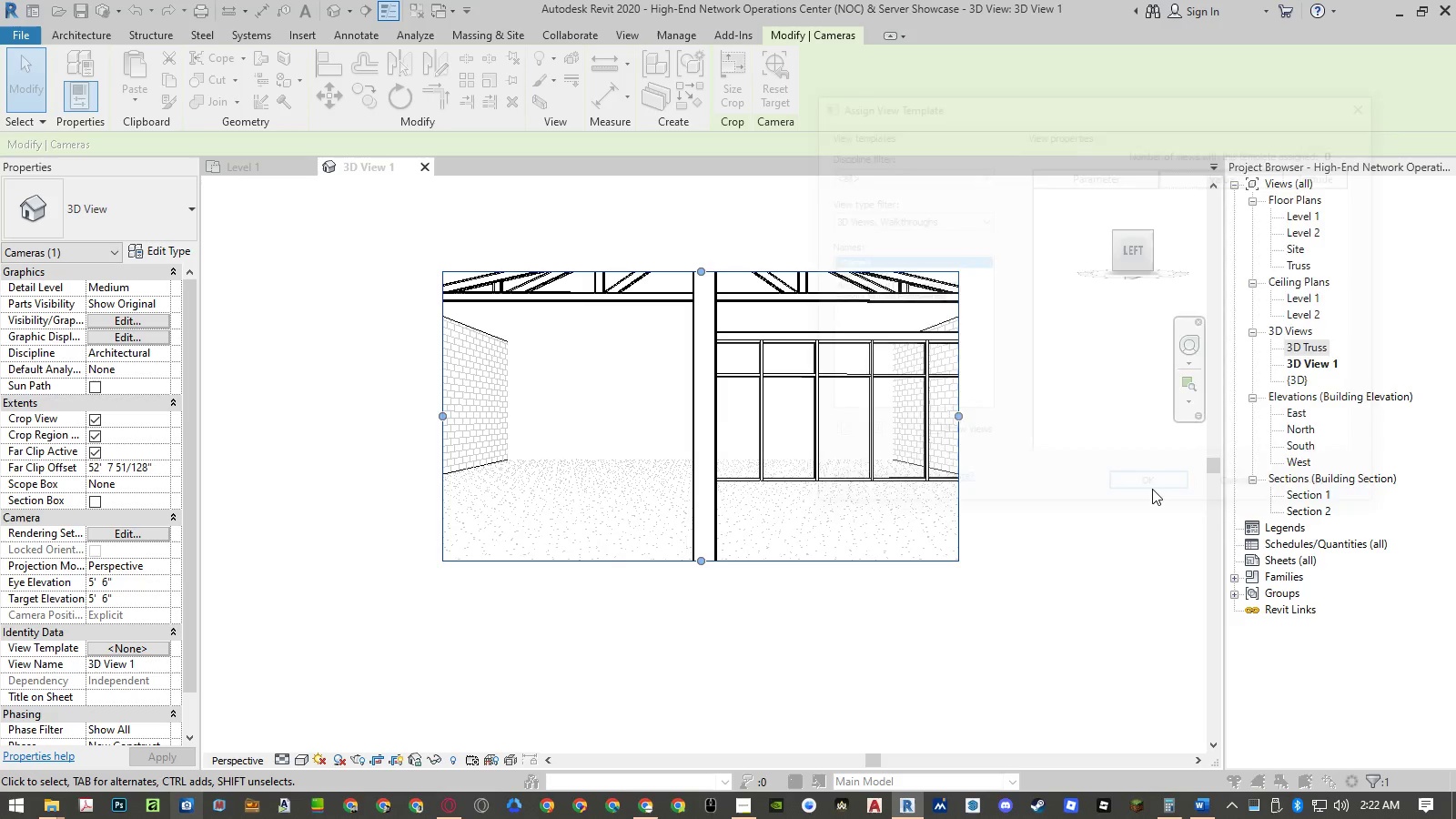 
key(Numpad8)
 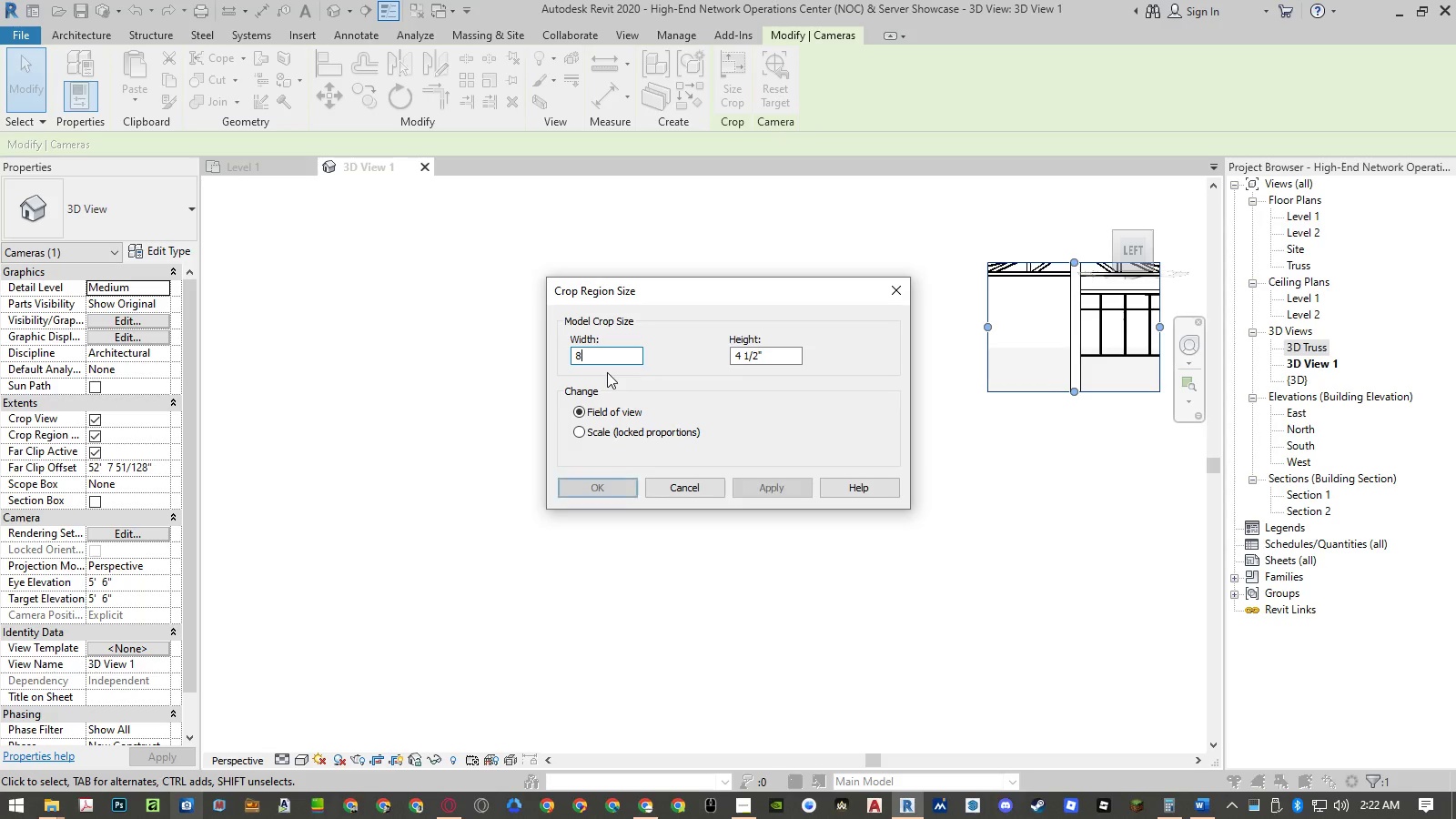 
key(NumpadEnter)
 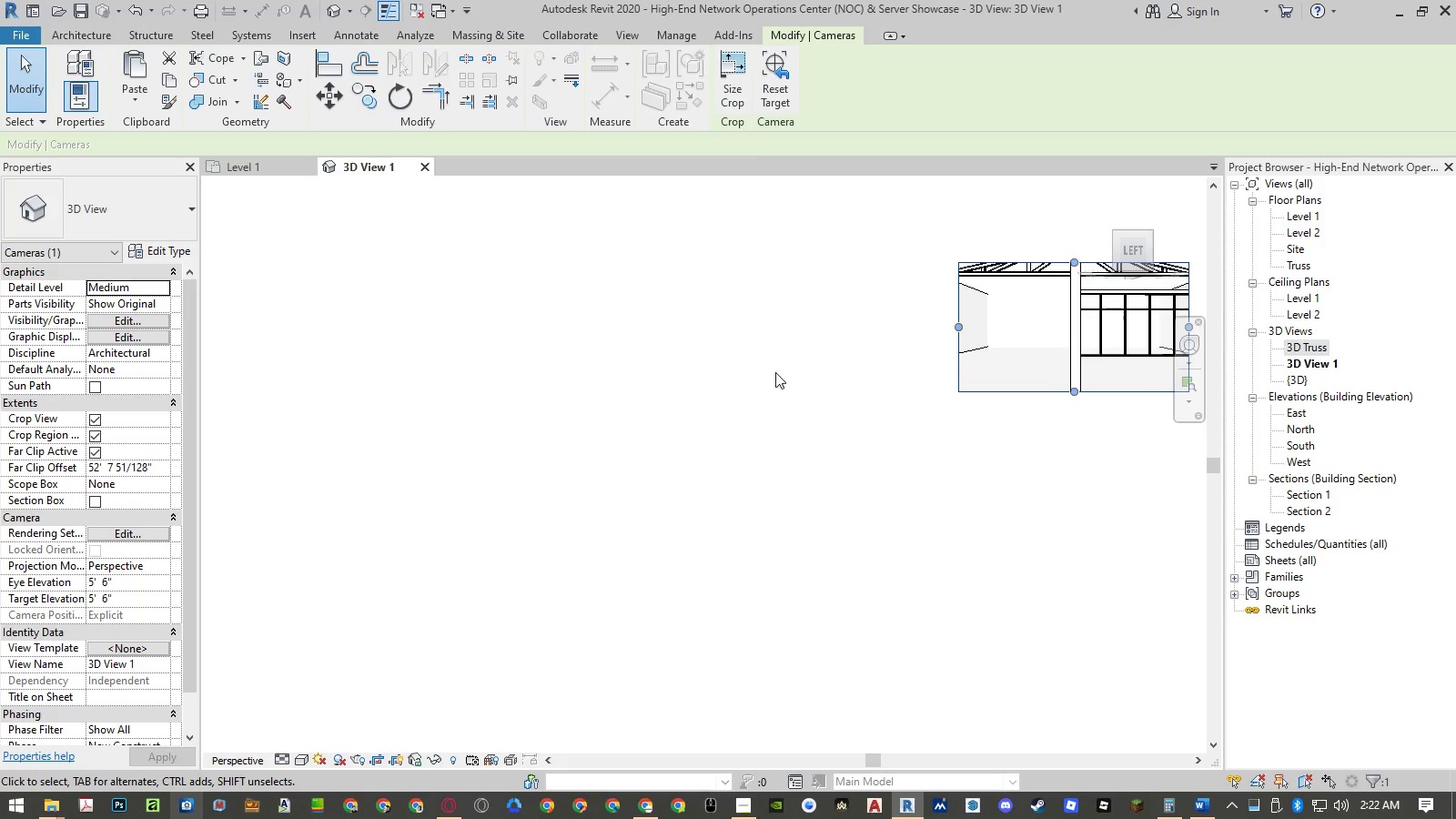 
middle_click([790, 414])
 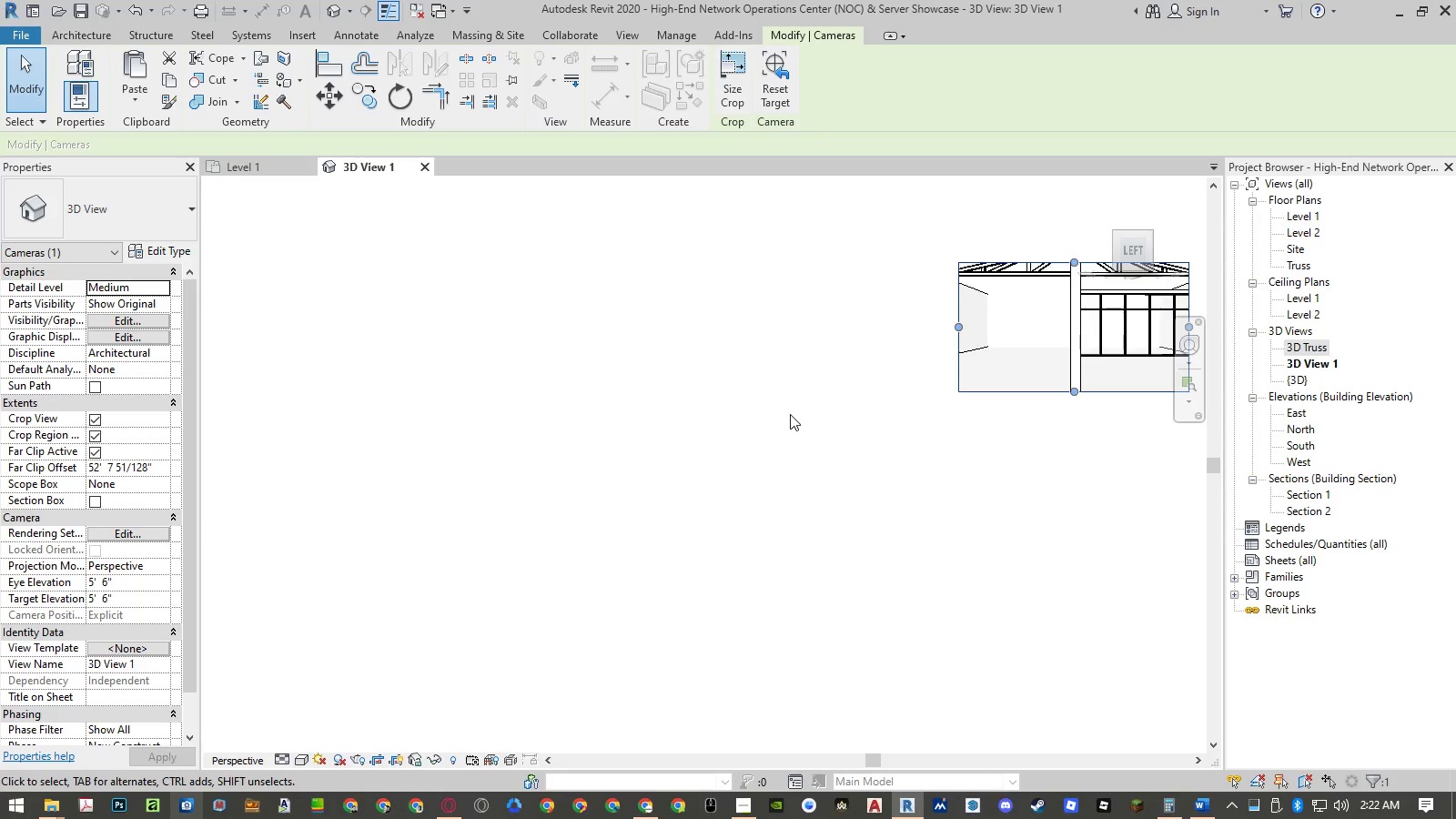 
double_click([790, 414])
 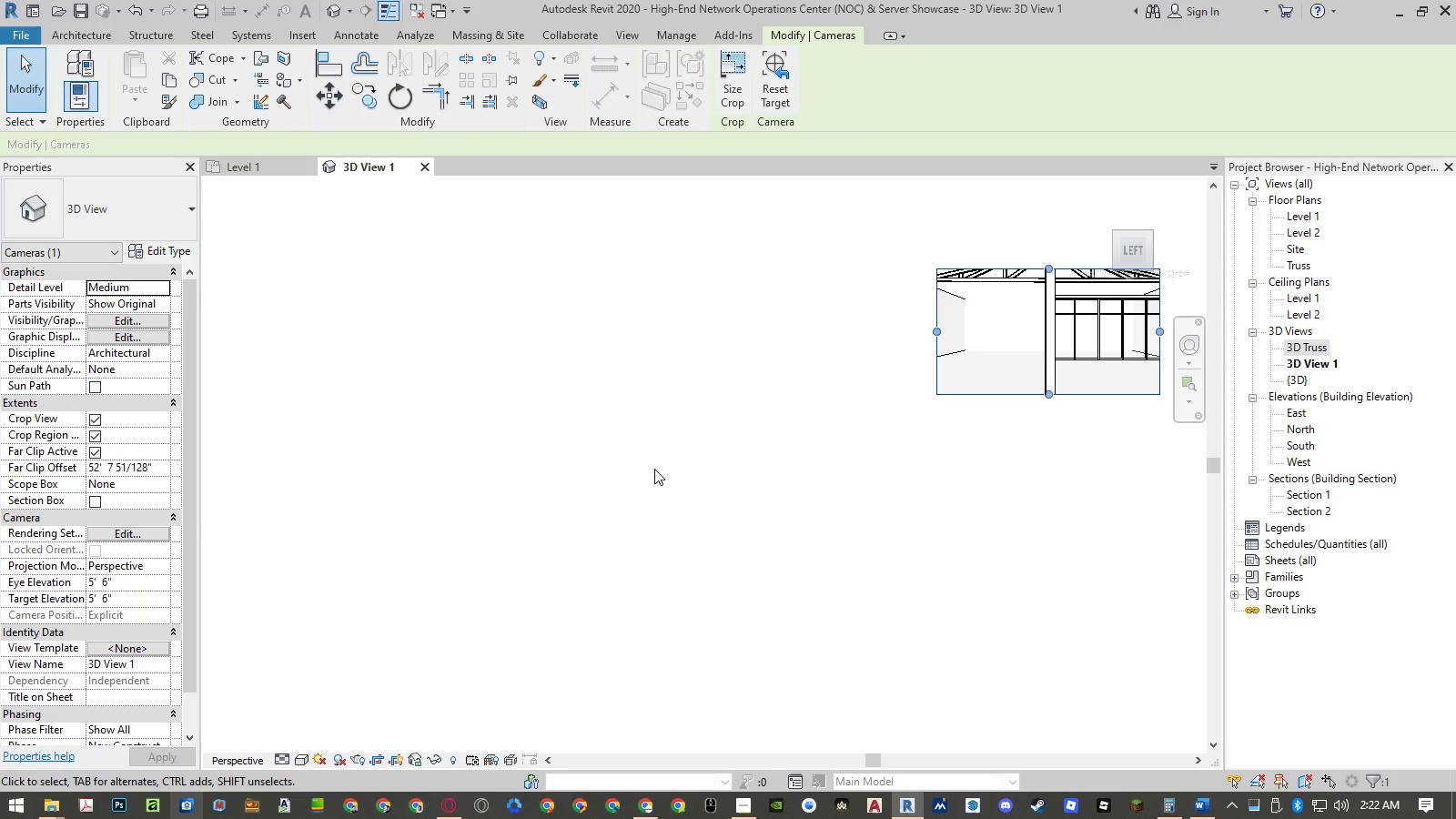 
scroll: coordinate [592, 498], scroll_direction: down, amount: 2.0
 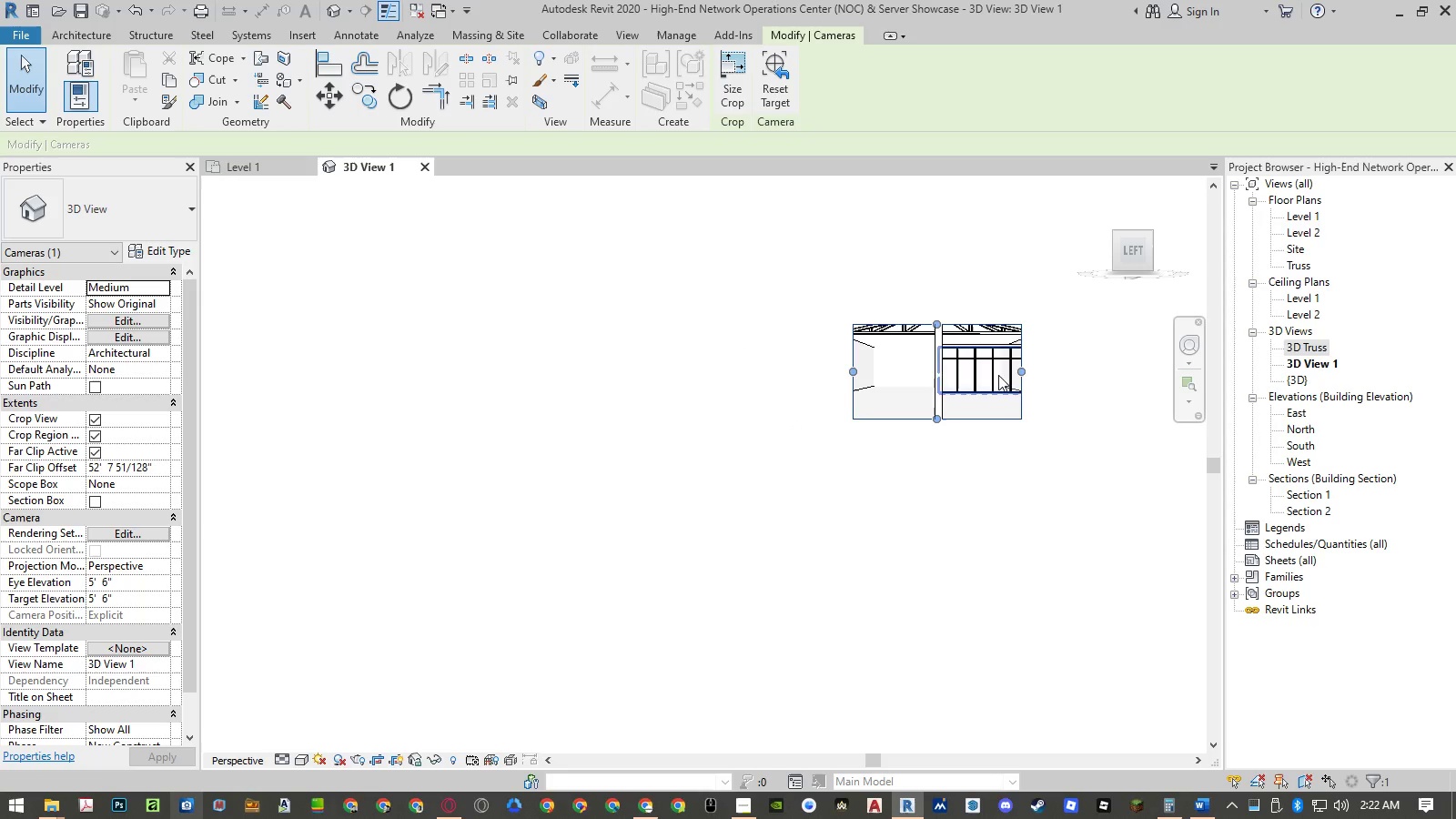 
scroll: coordinate [1052, 350], scroll_direction: up, amount: 8.0
 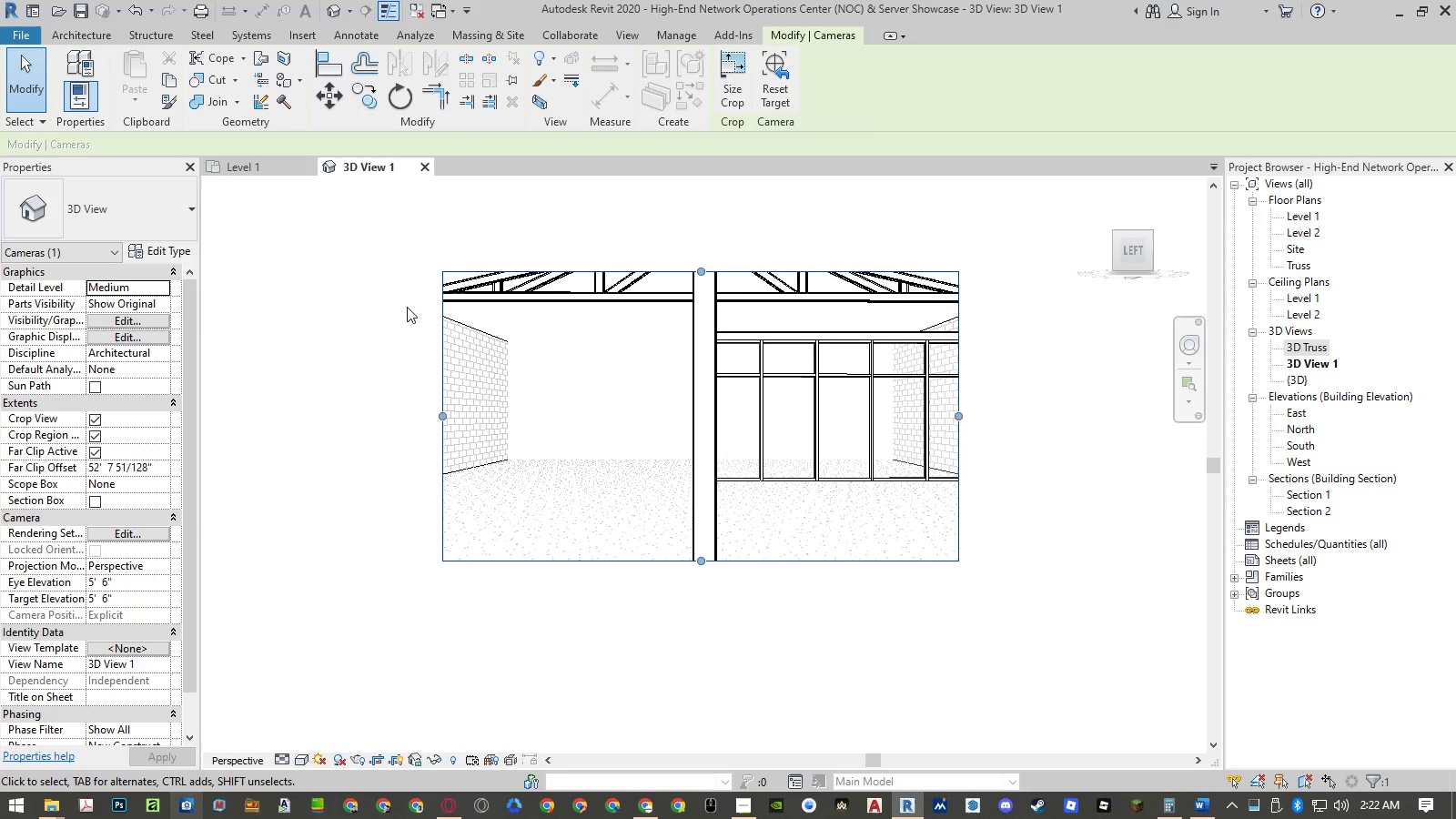 
left_click([156, 652])
 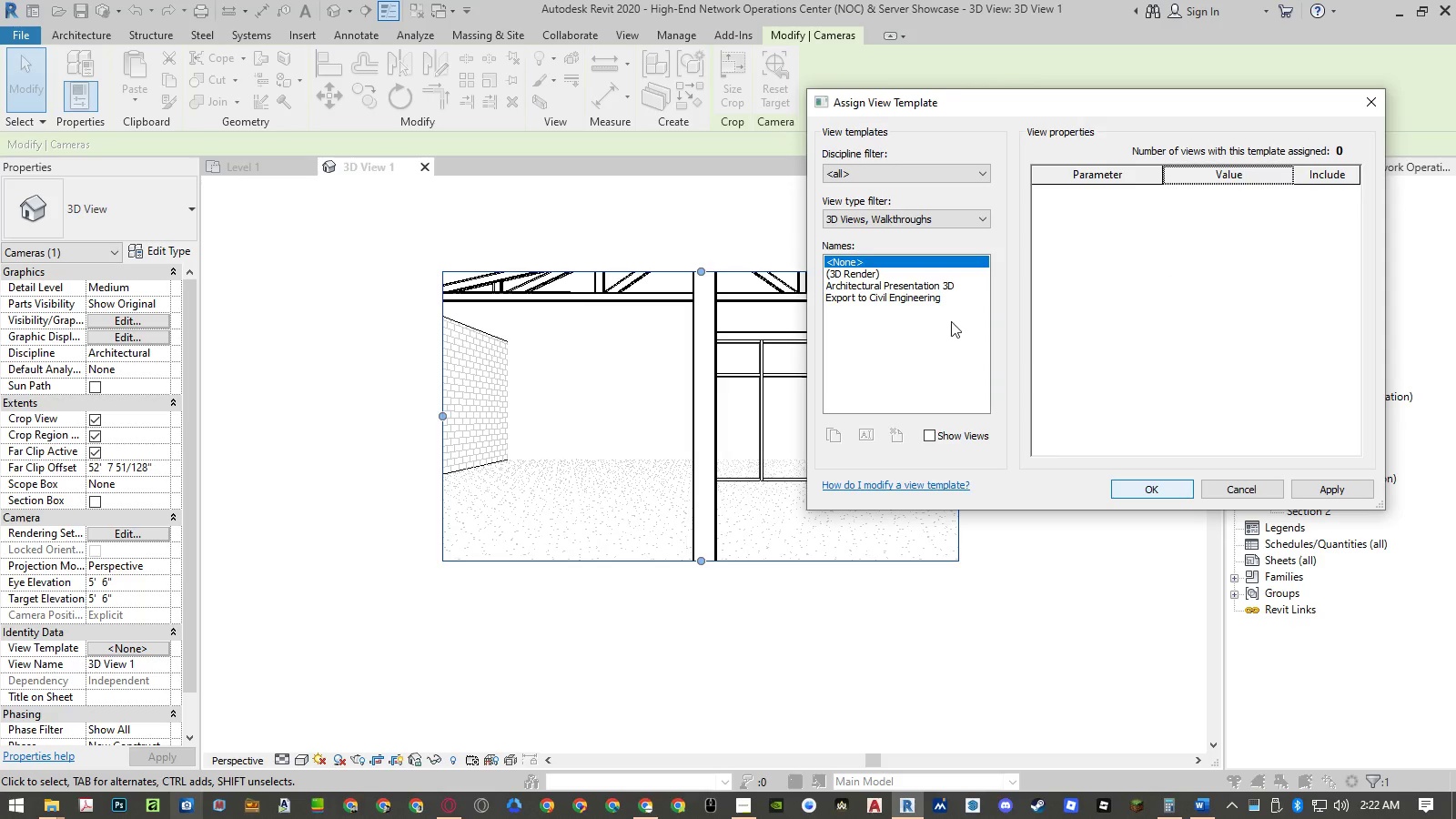 
left_click([896, 270])
 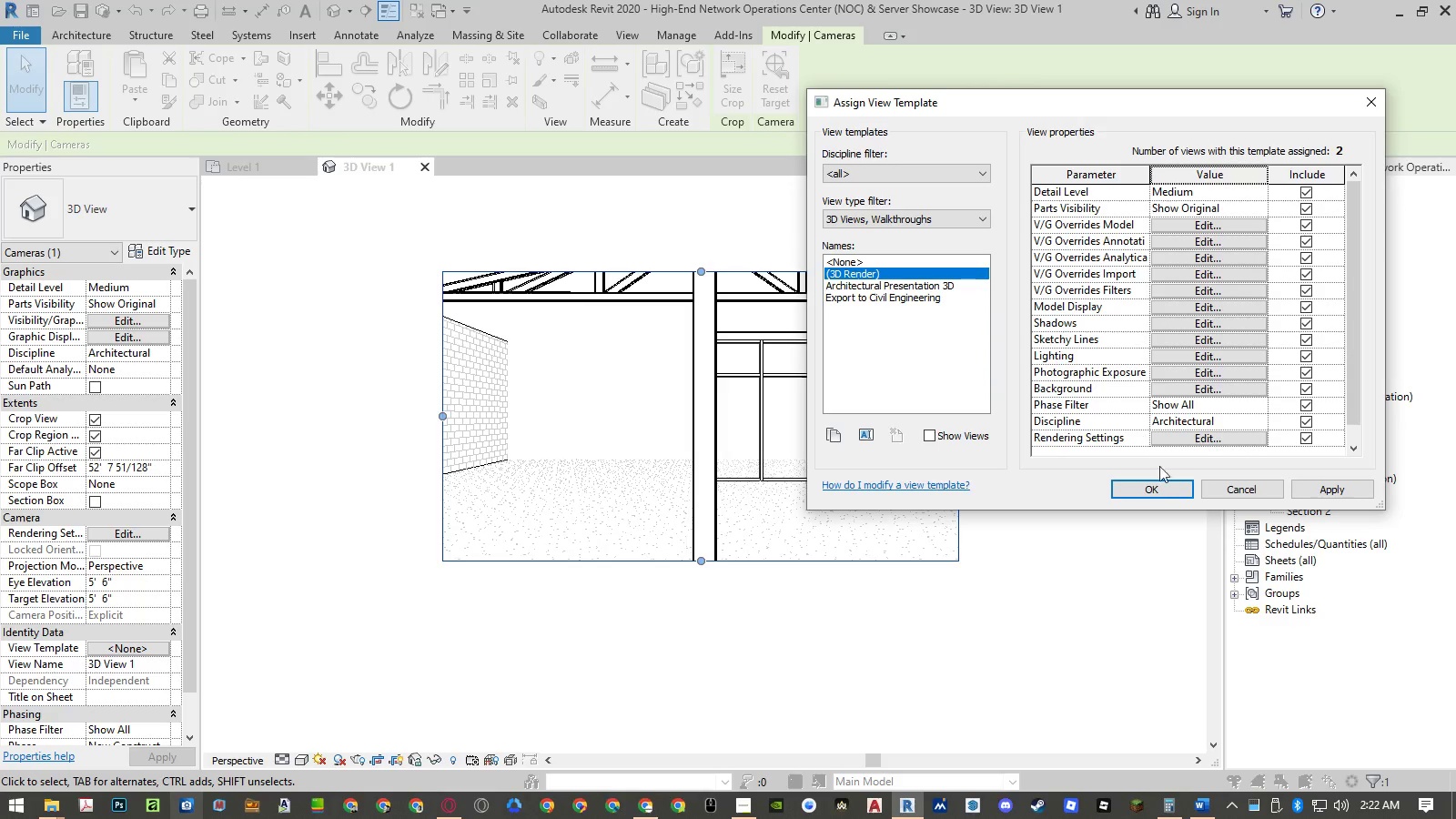 
left_click([1158, 494])
 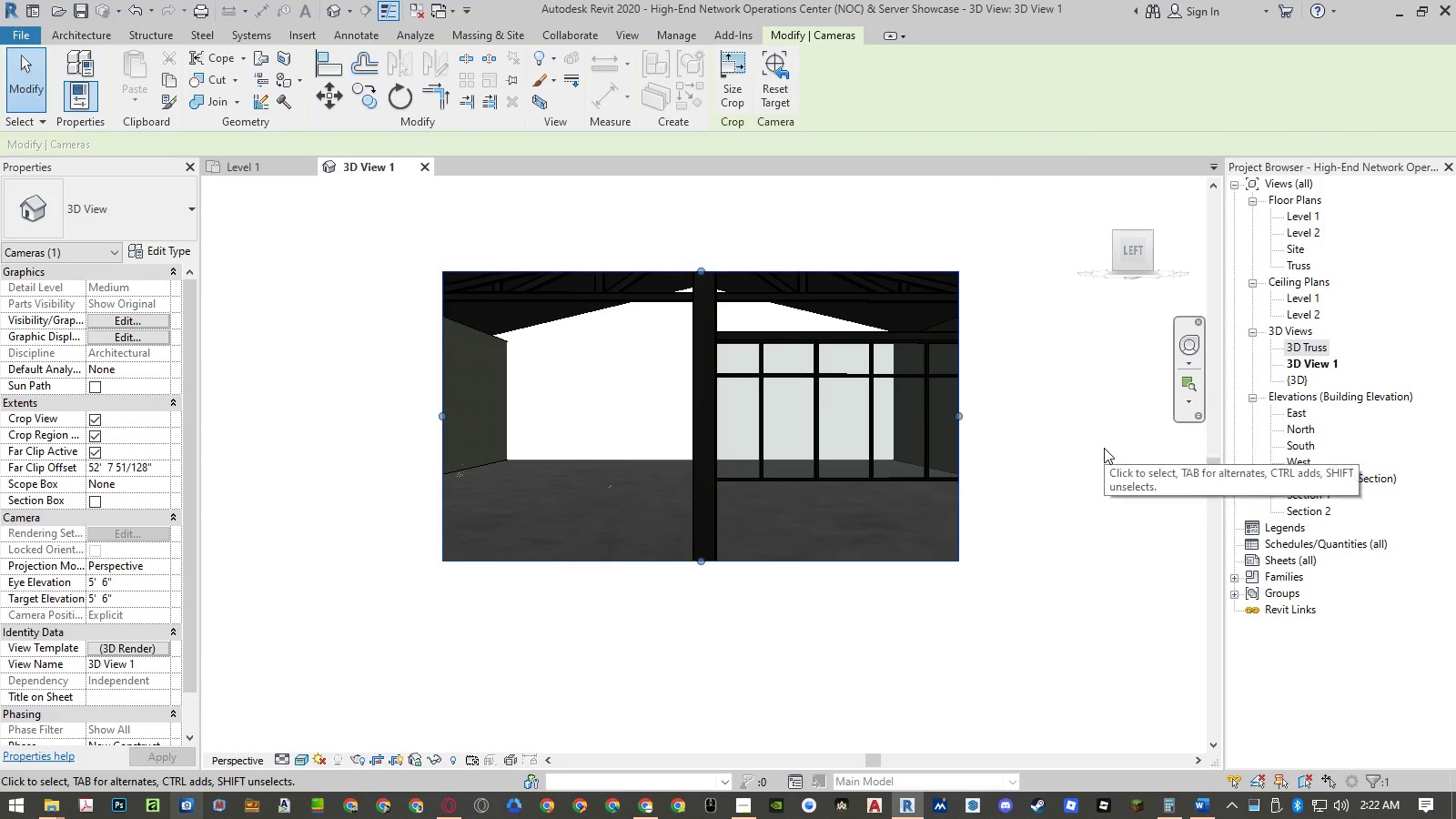 
double_click([1104, 447])
 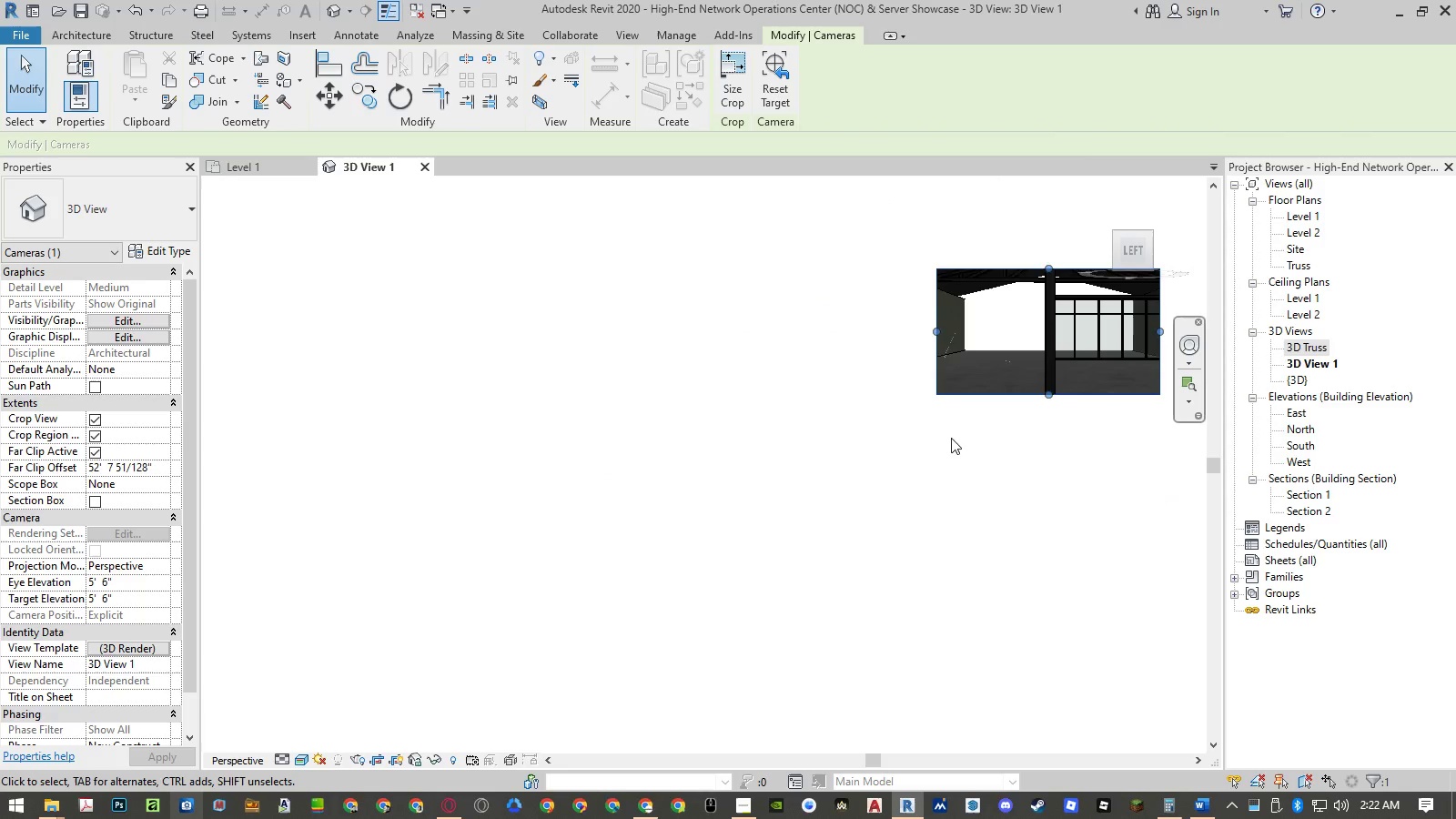 
scroll: coordinate [674, 494], scroll_direction: down, amount: 2.0
 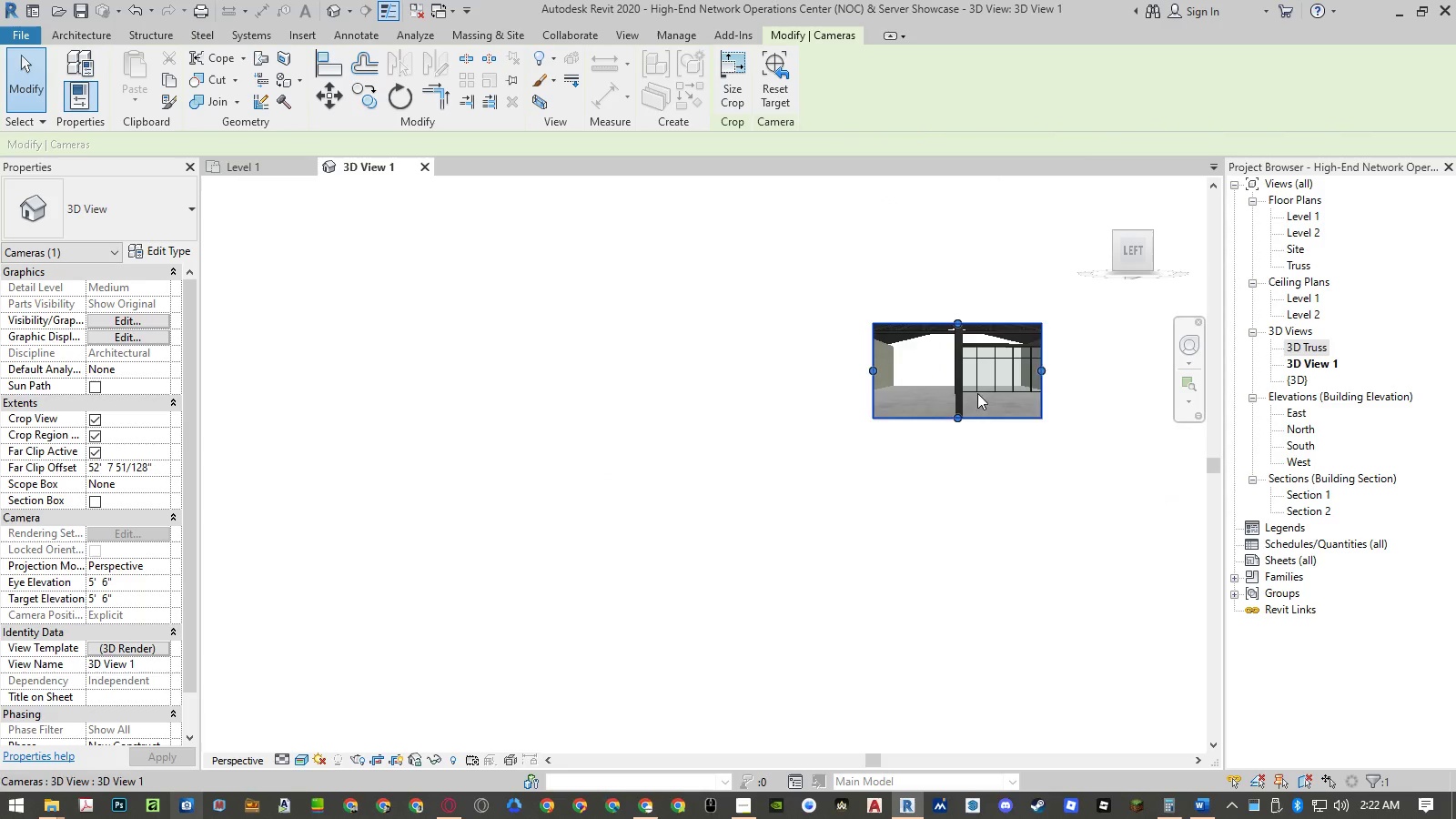 
scroll: coordinate [1029, 359], scroll_direction: up, amount: 11.0
 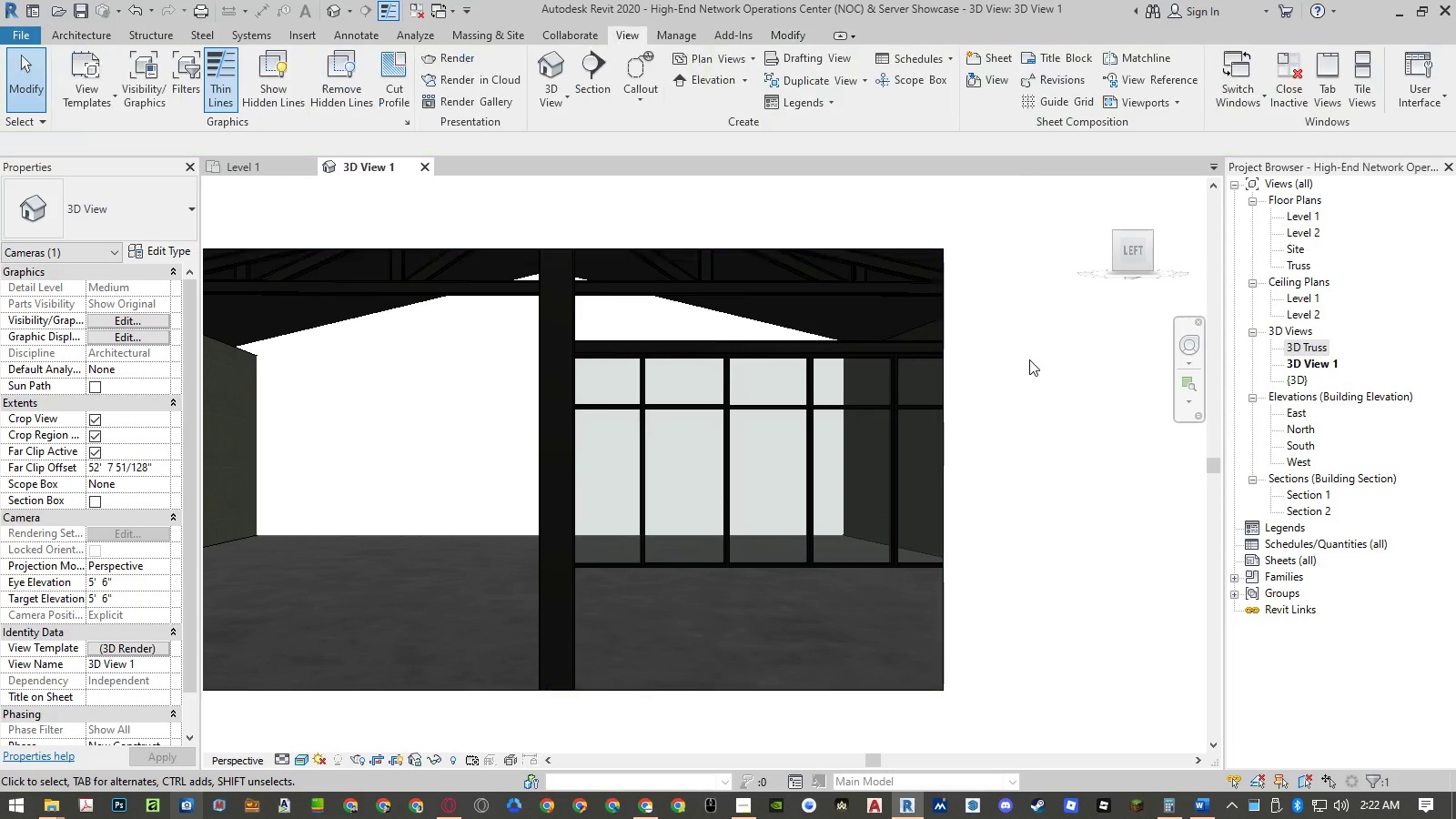 
scroll: coordinate [1029, 359], scroll_direction: down, amount: 4.0
 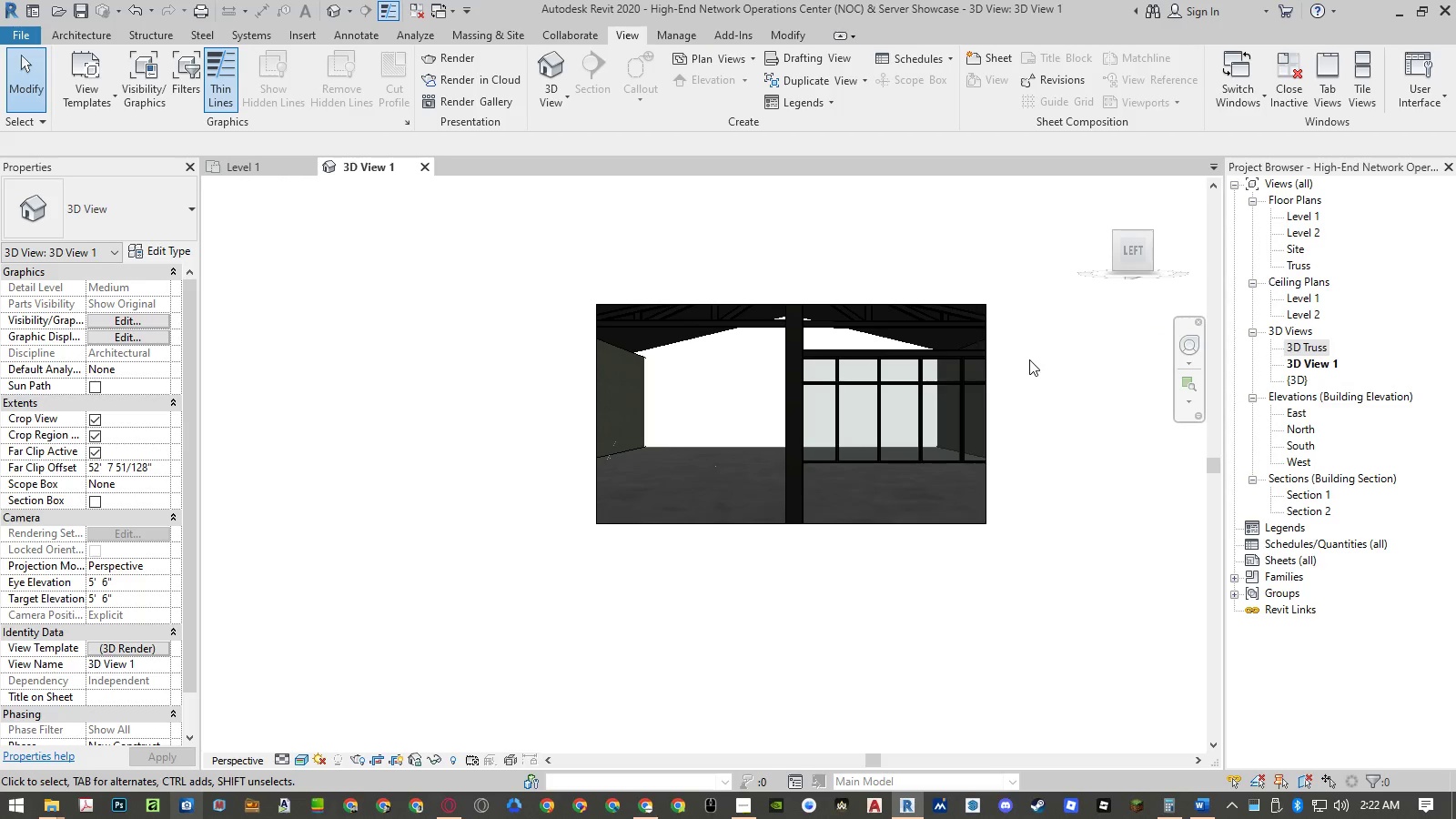 
left_click([1029, 359])
 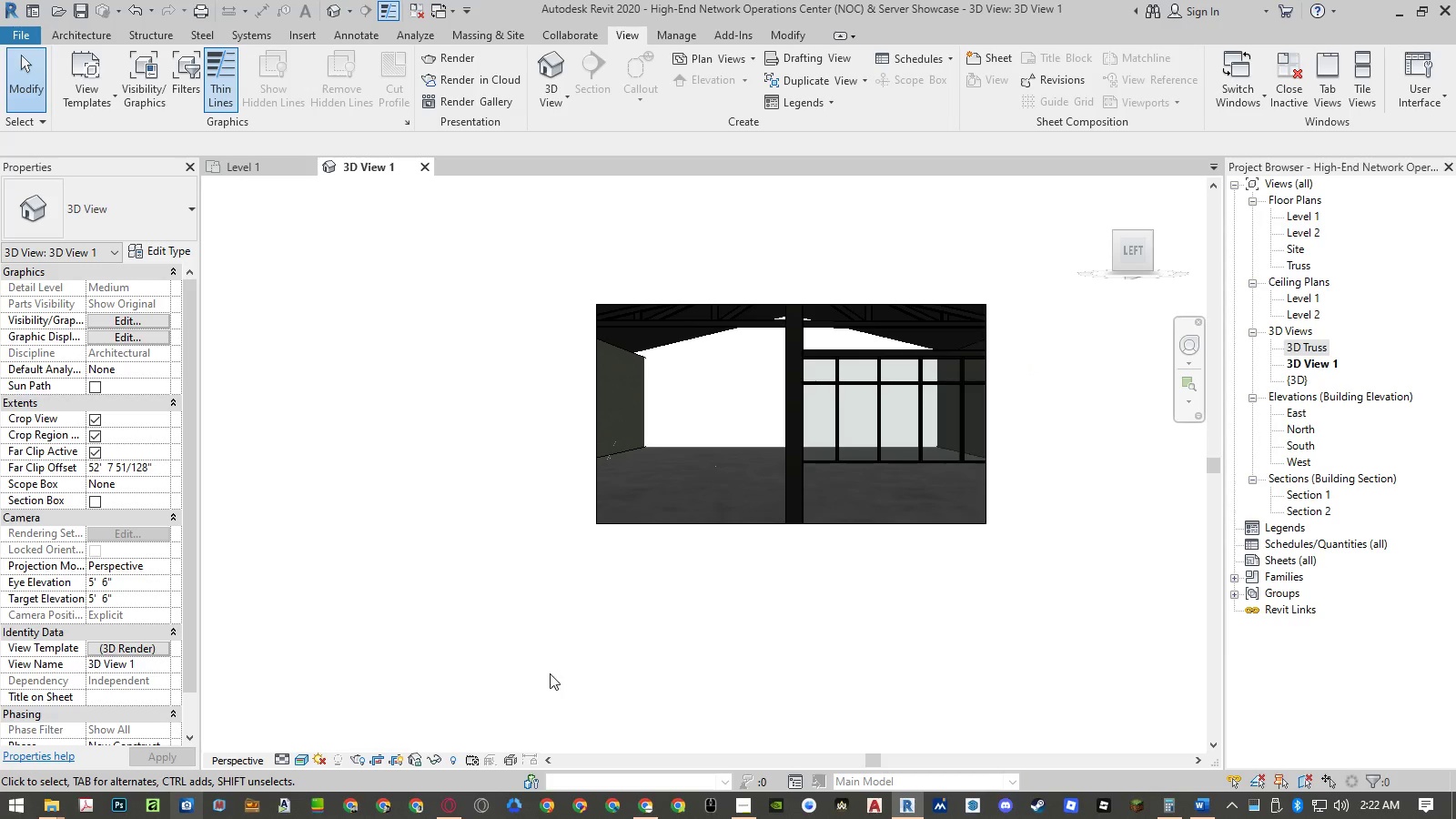 
left_click([454, 764])
 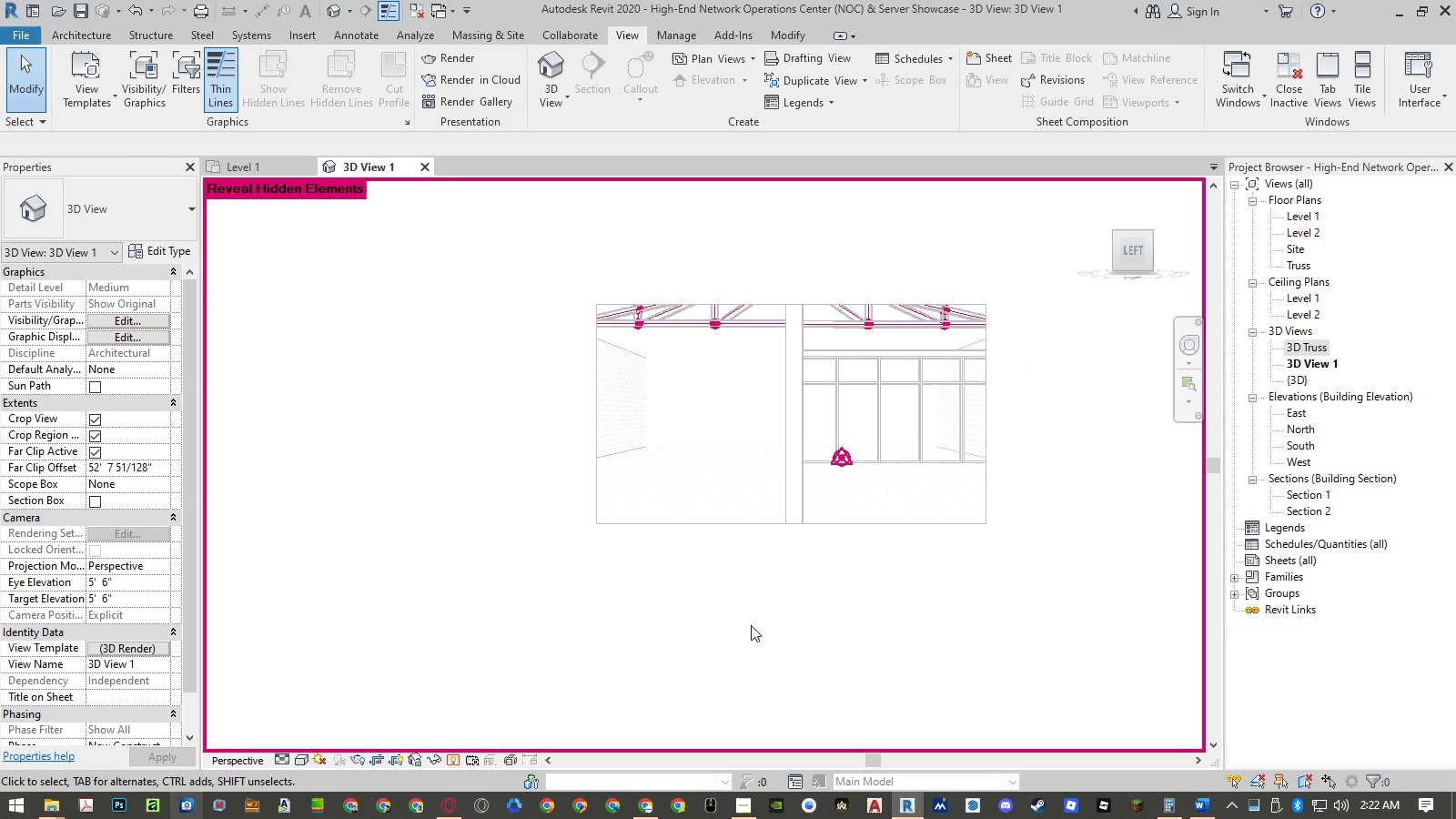 
scroll: coordinate [774, 598], scroll_direction: down, amount: 3.0
 